 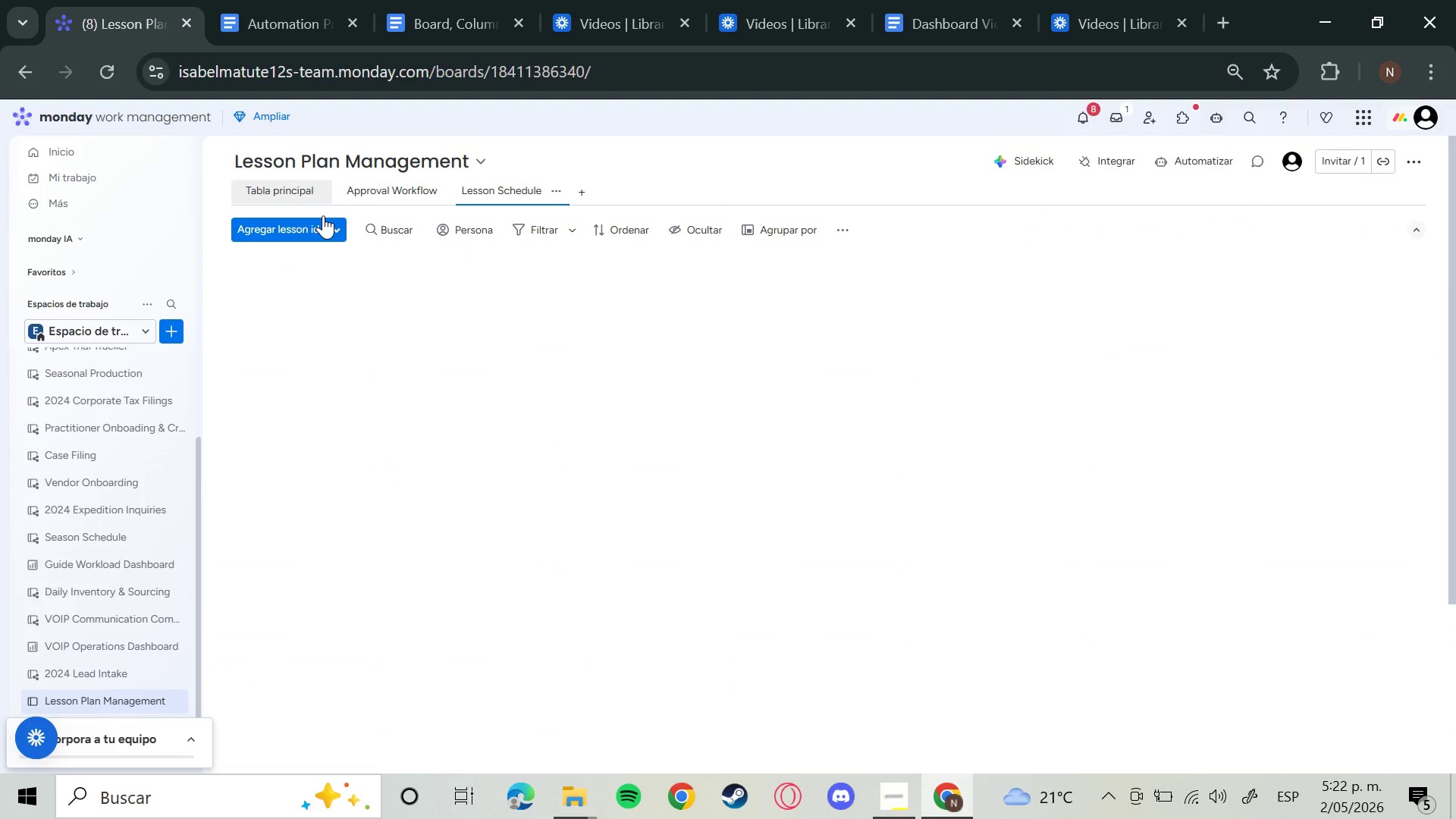 
mouse_move([501, 320])
 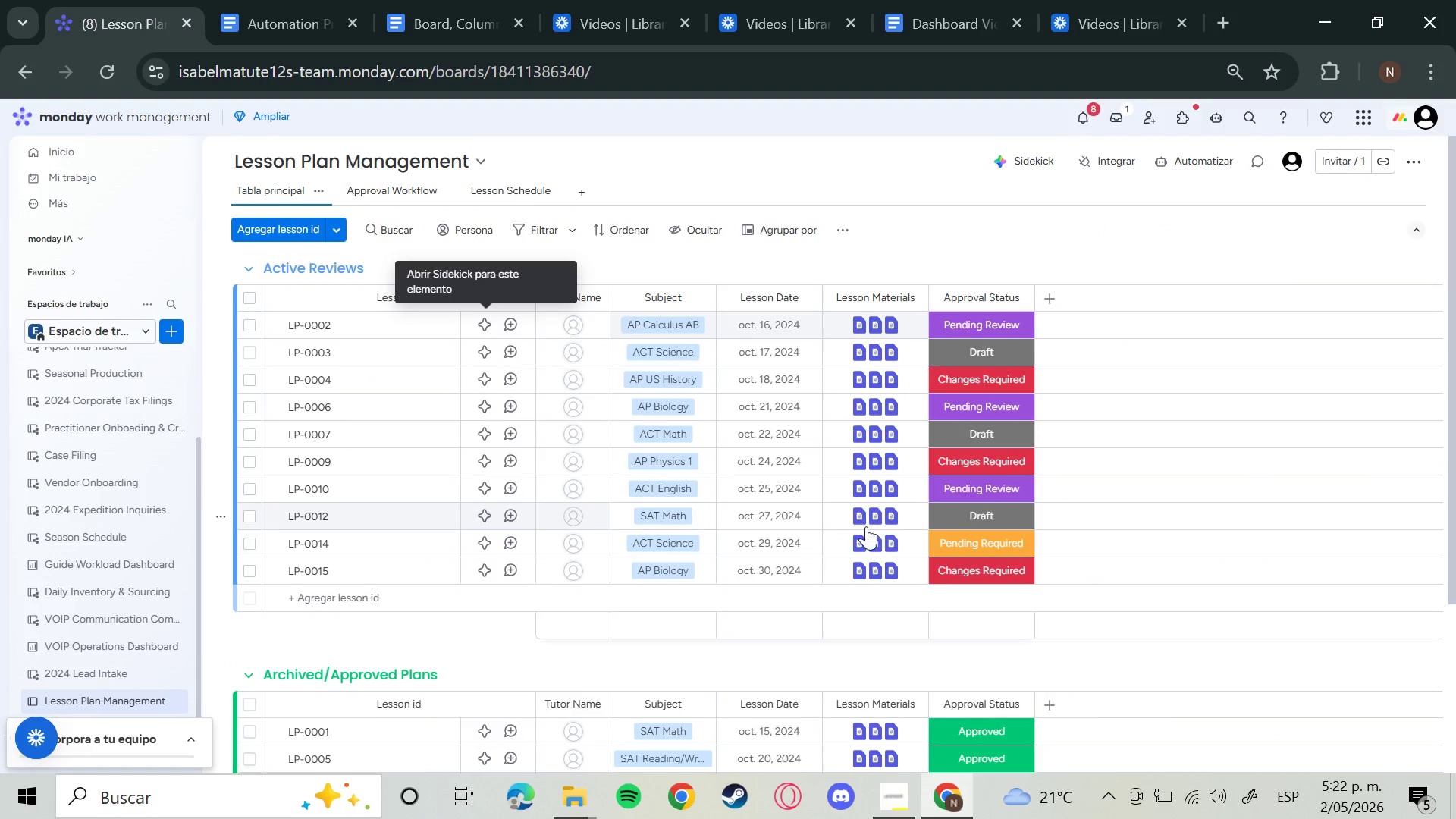 
scroll: coordinate [786, 511], scroll_direction: down, amount: 2.0
 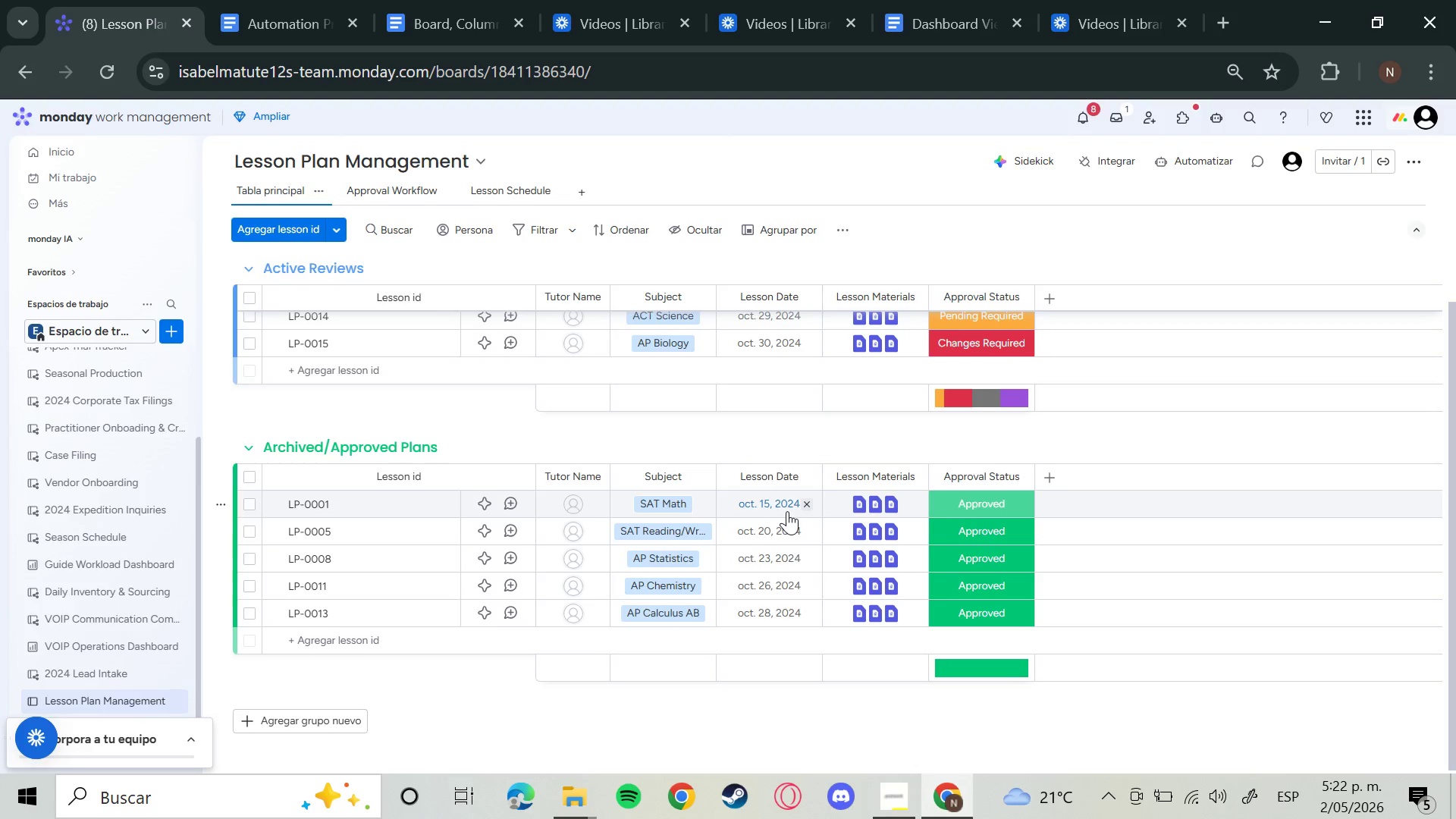 
wait(13.67)
 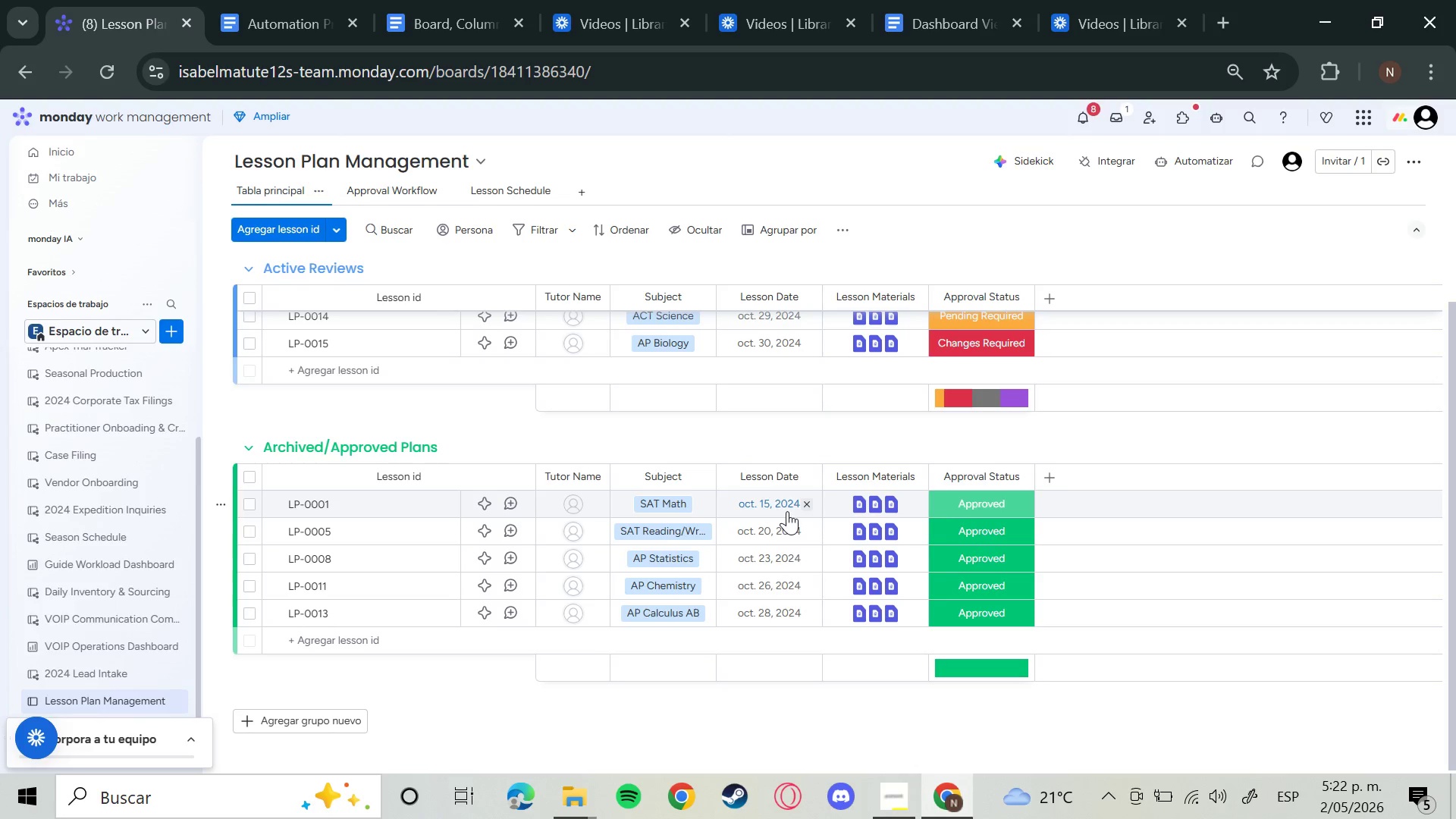 
scroll: coordinate [943, 612], scroll_direction: up, amount: 4.0
 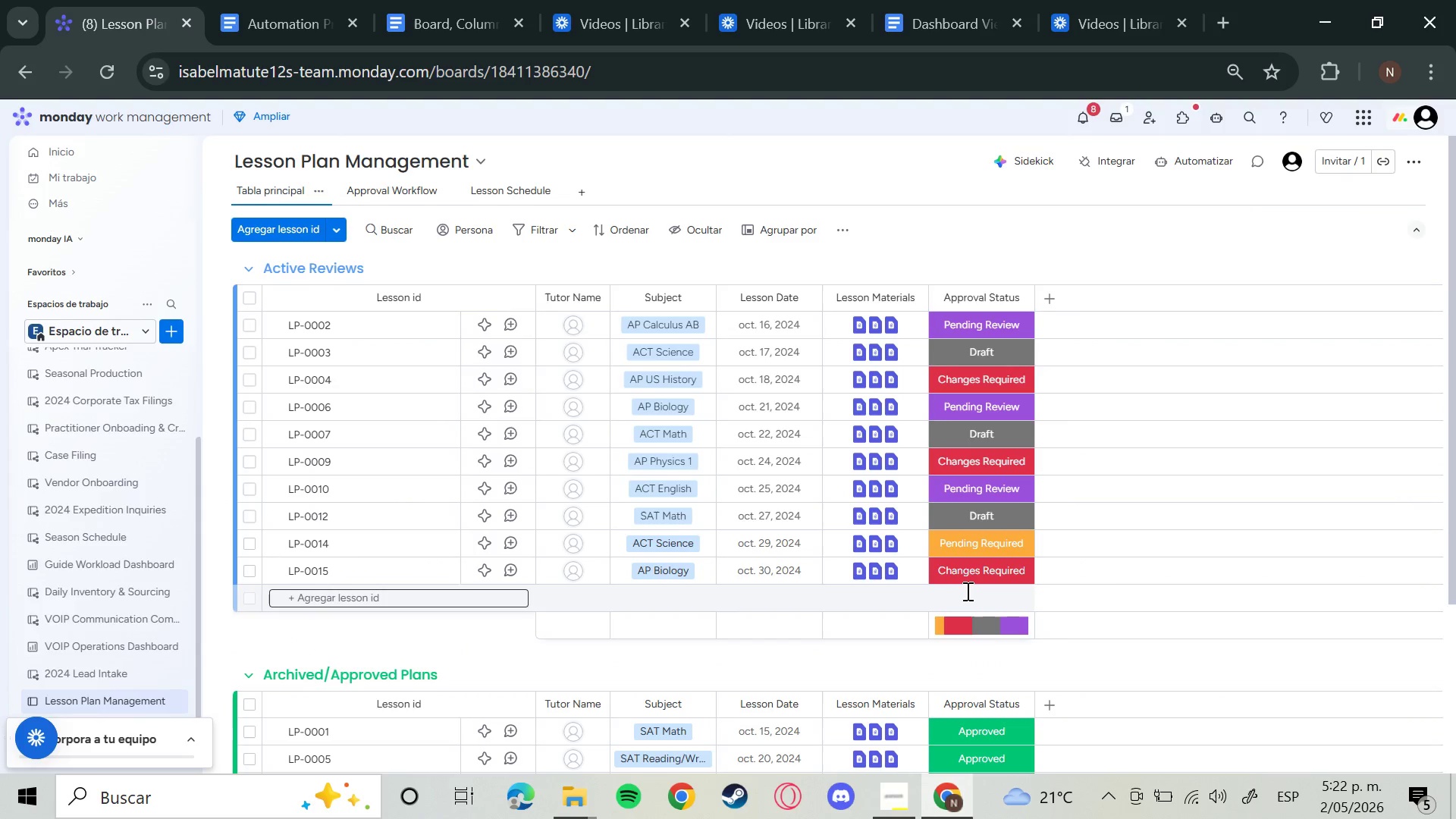 
hold_key(key=MetaLeft, duration=1.8)
 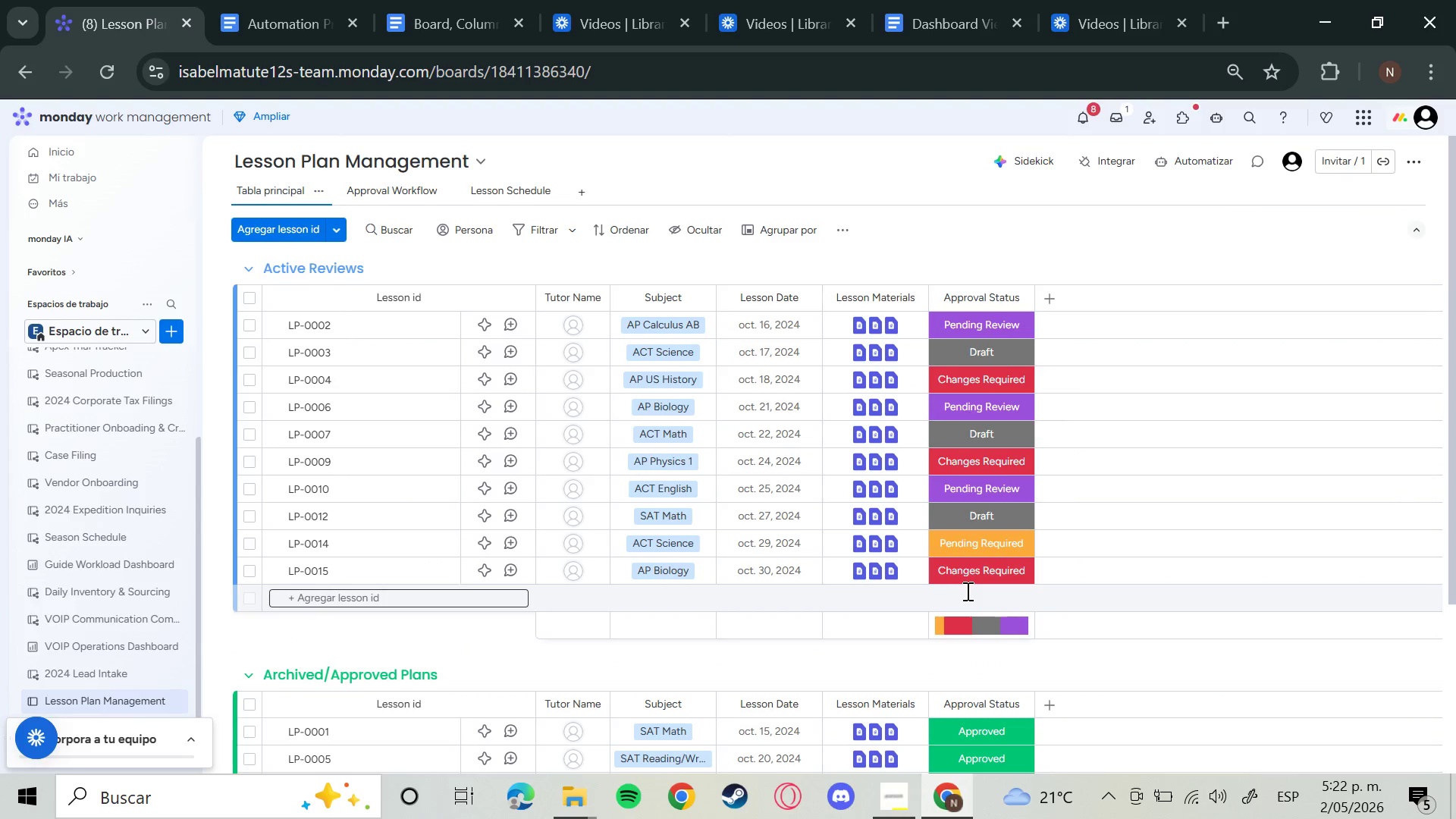 
hold_key(key=ShiftLeft, duration=1.23)
 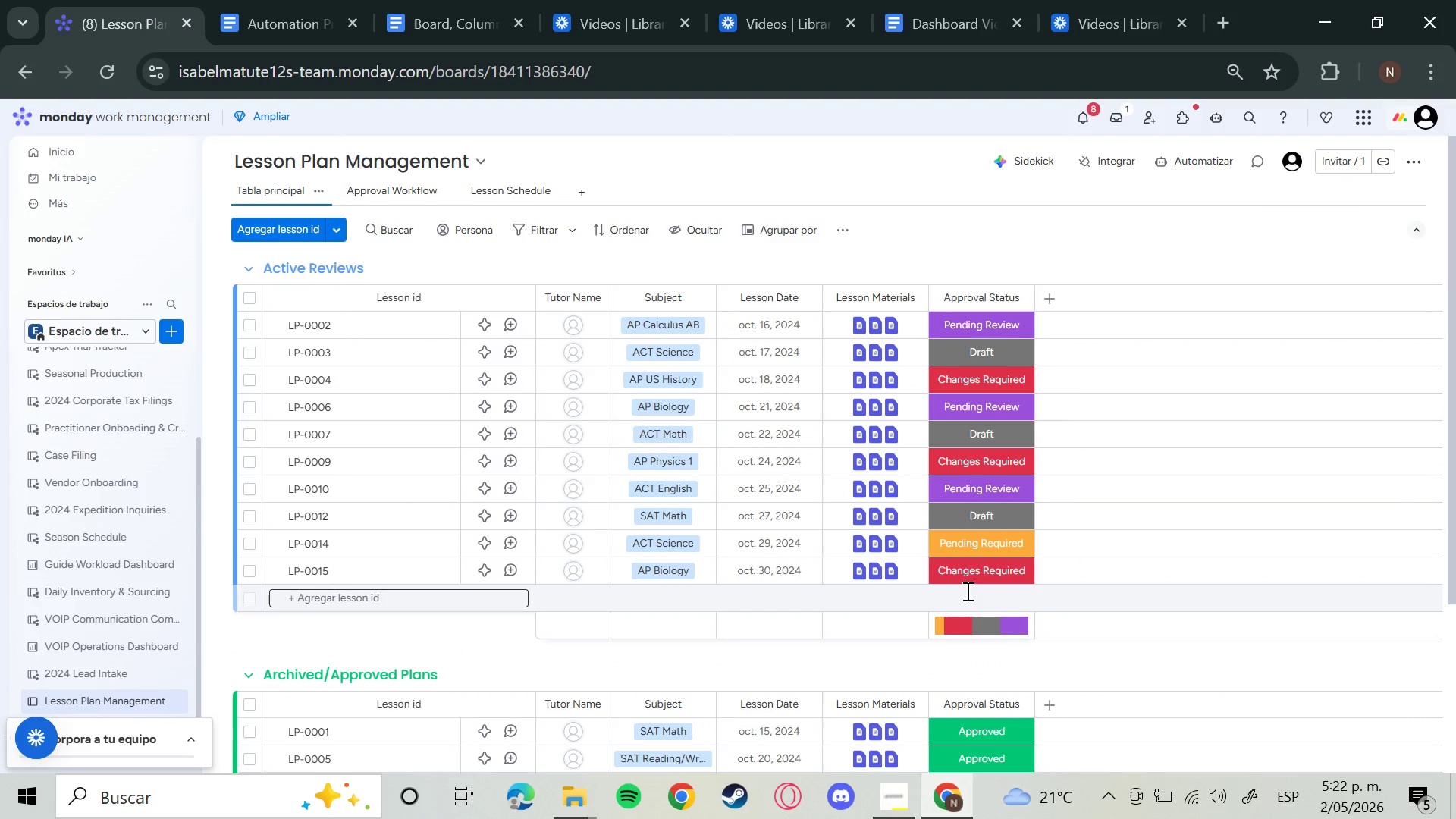 
hold_key(key=S, duration=0.48)
 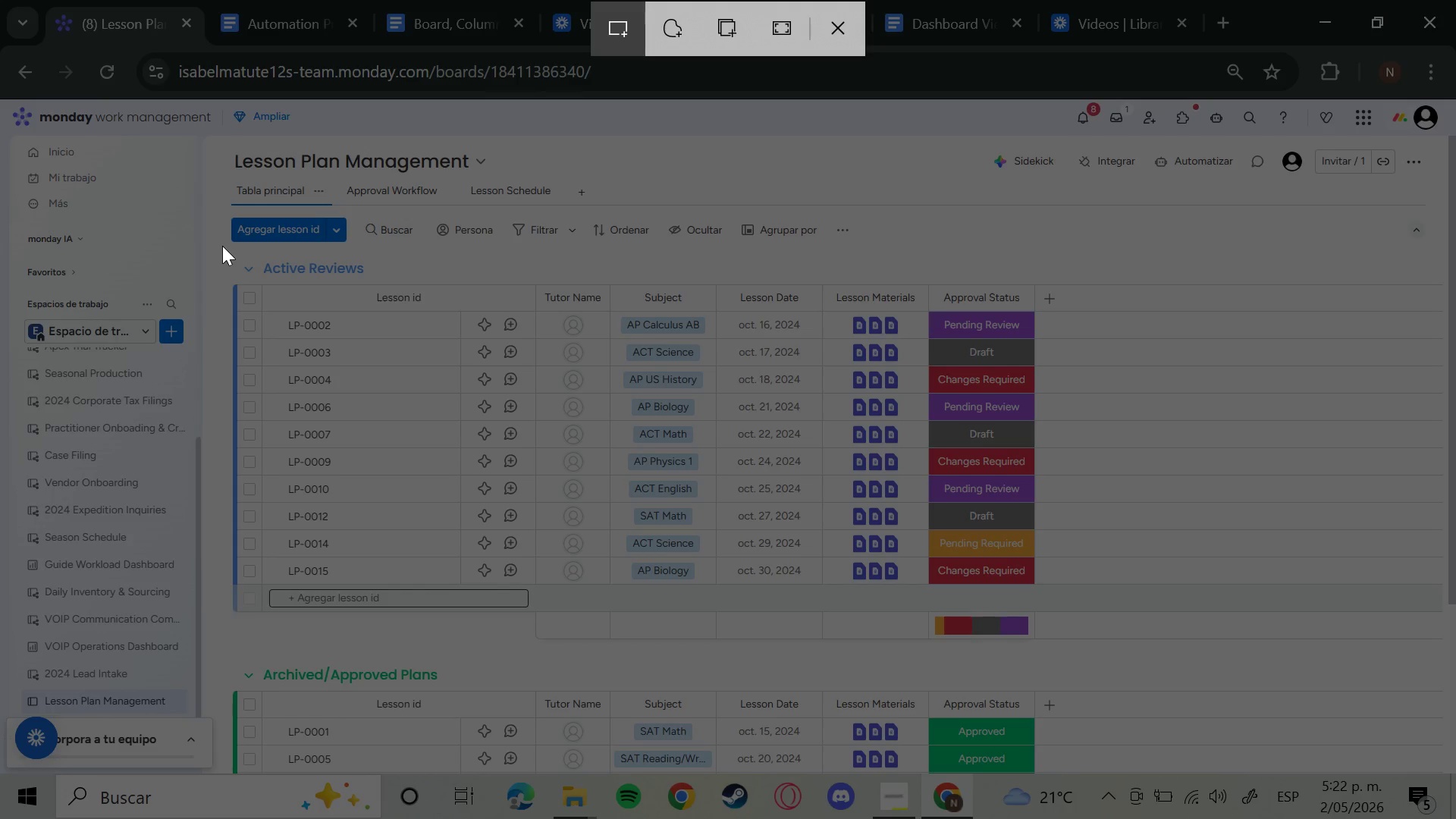 
wait(5.53)
 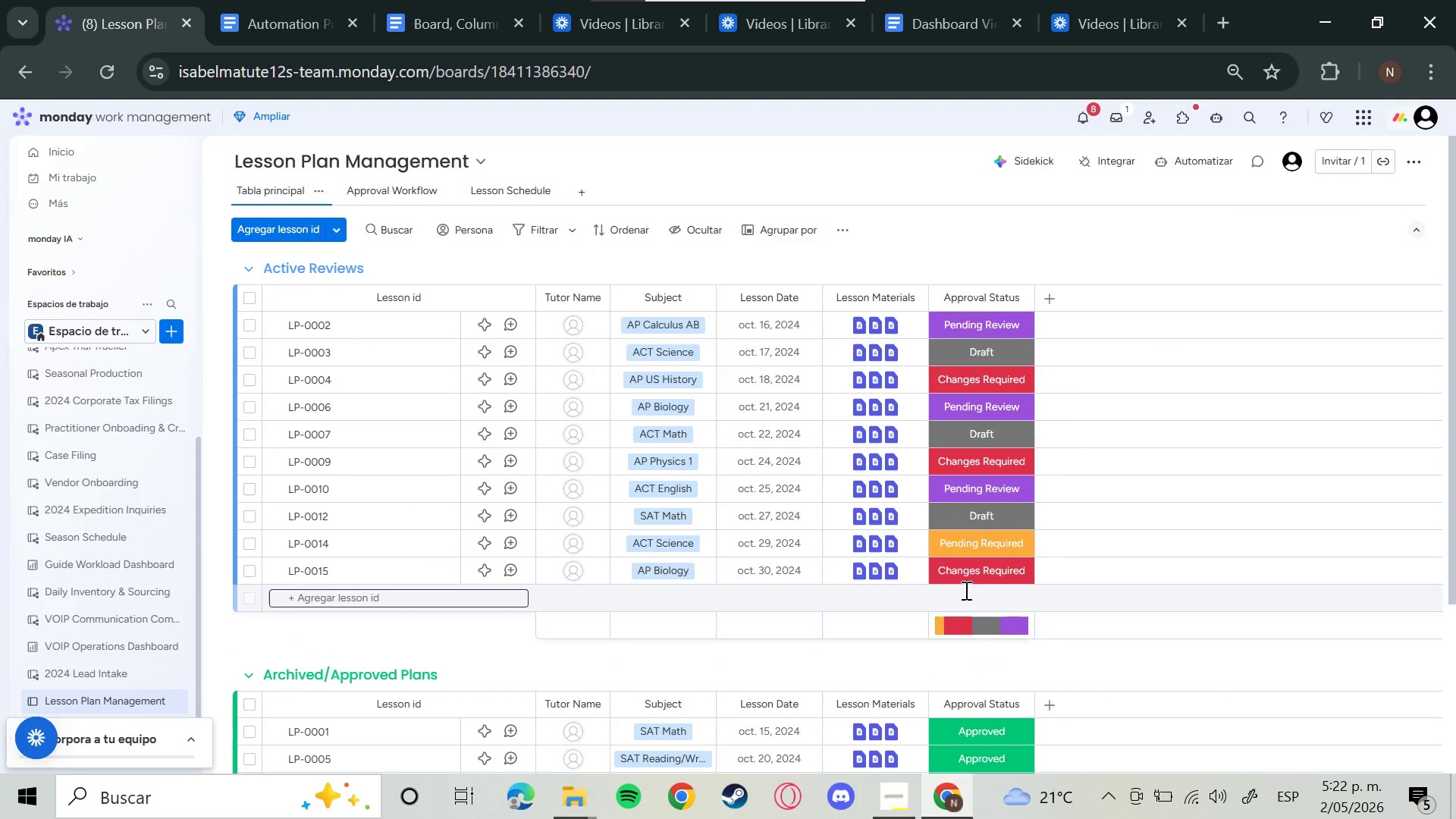 
left_click_drag(start_coordinate=[222, 246], to_coordinate=[1053, 637])
 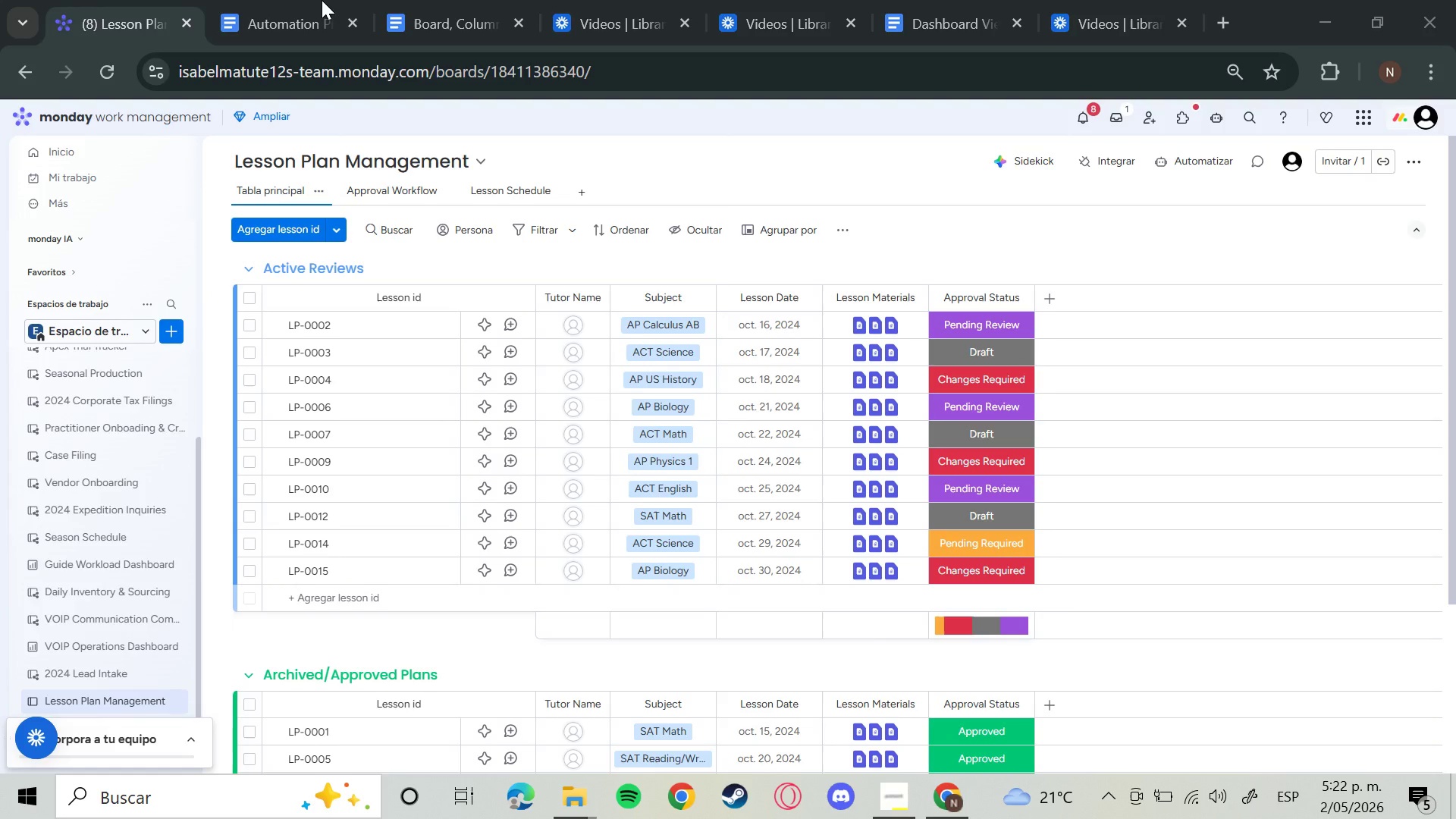 
left_click([457, 18])
 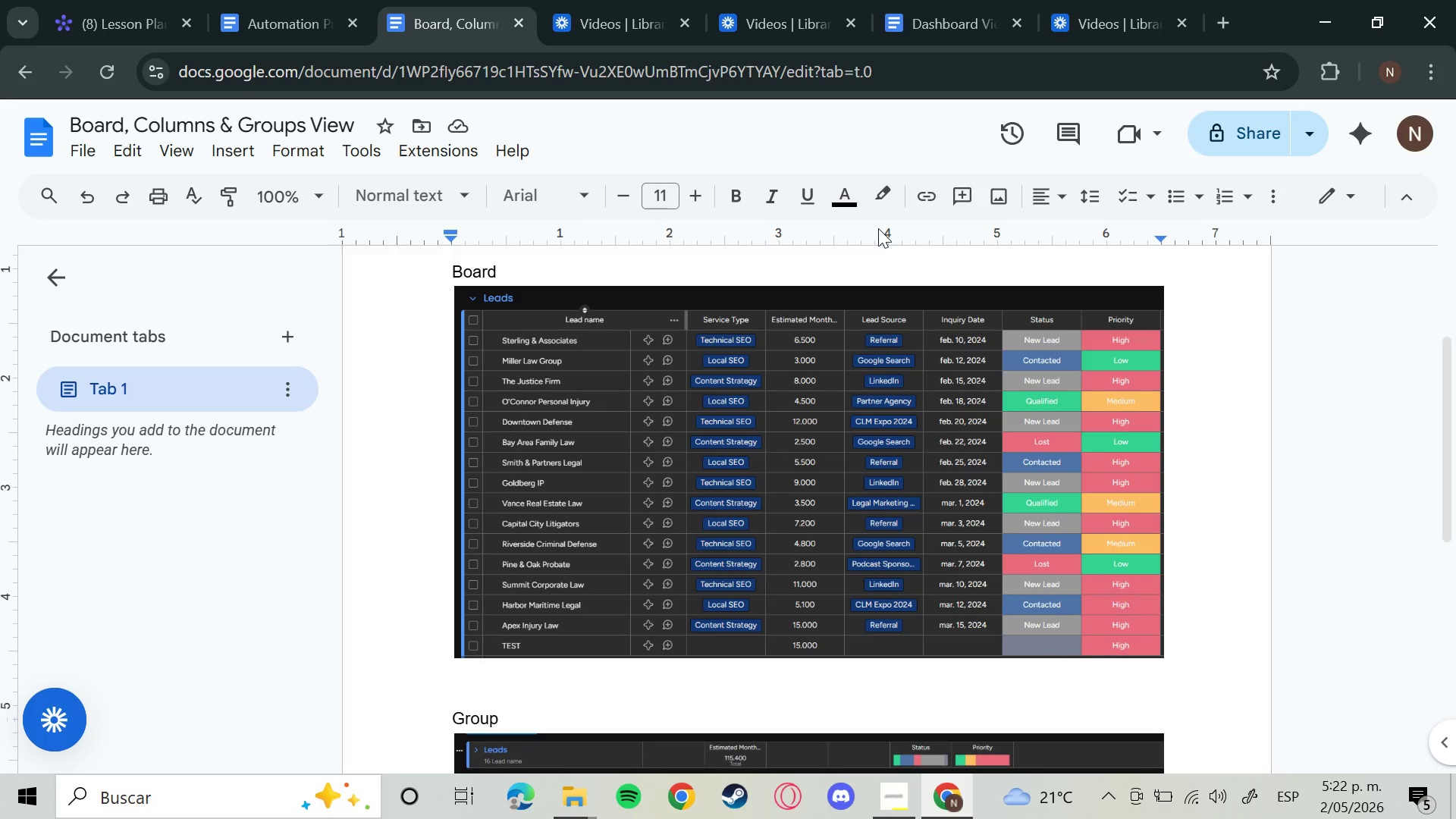 
scroll: coordinate [949, 466], scroll_direction: down, amount: 4.0
 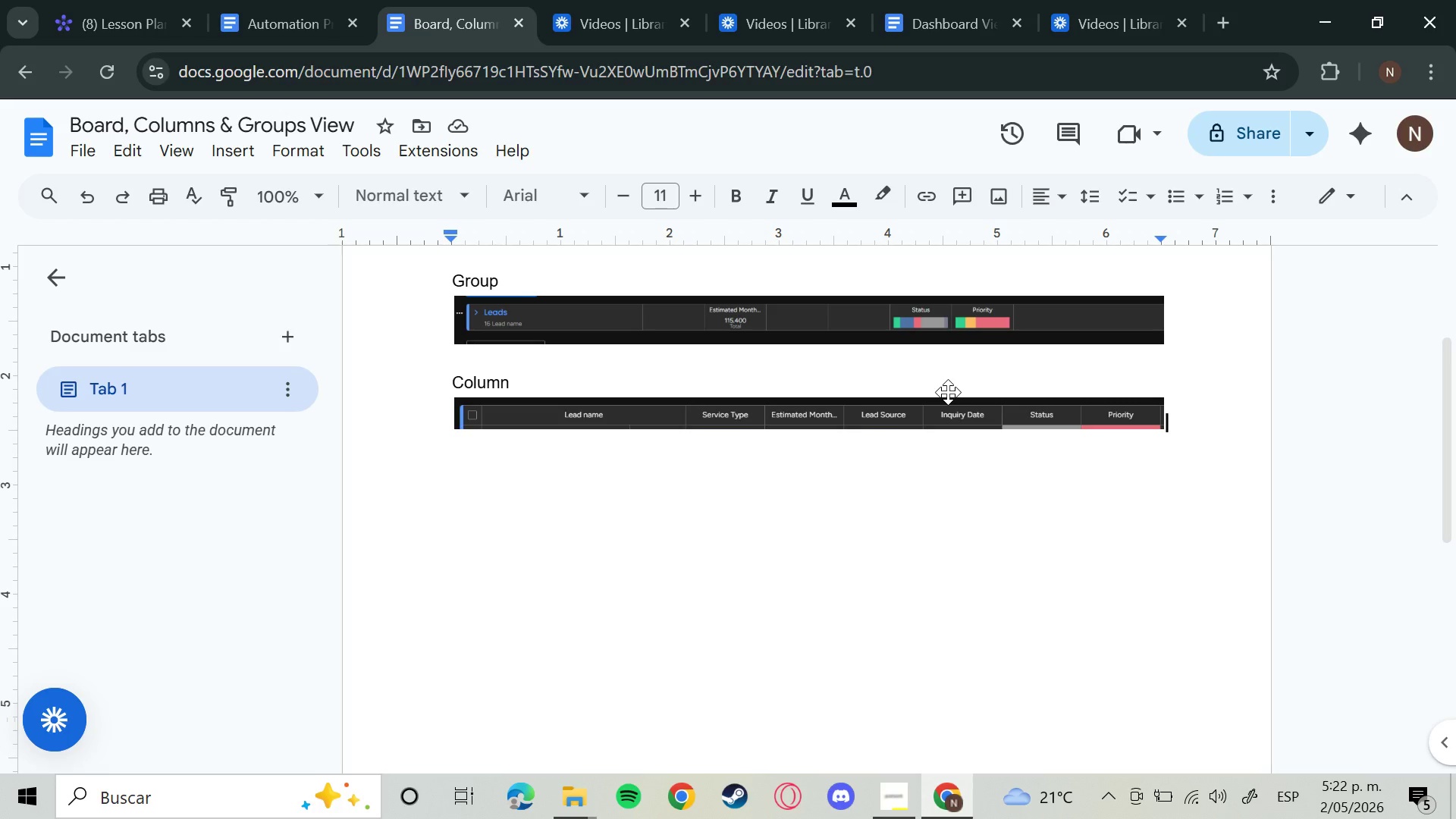 
left_click([732, 311])
 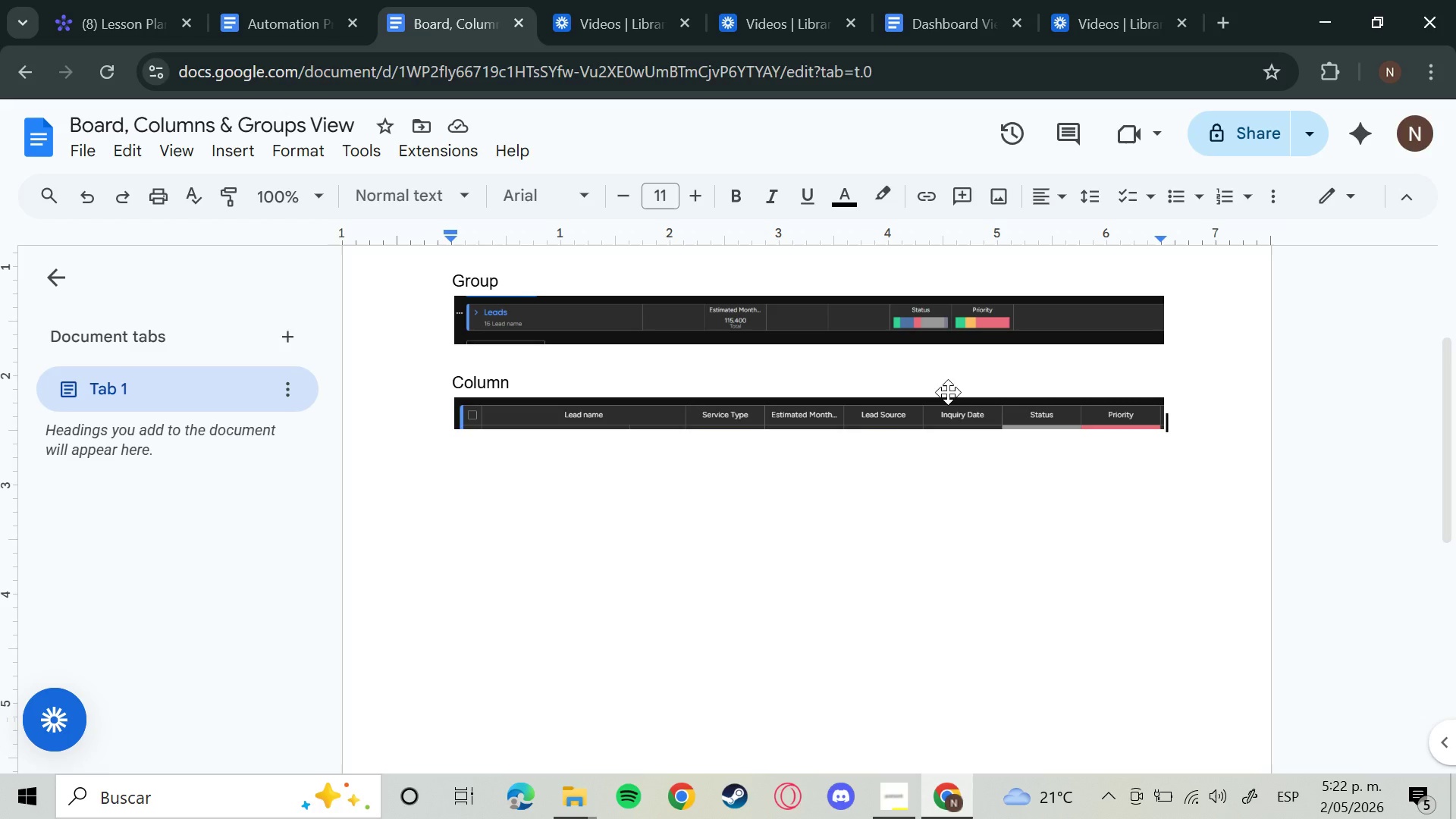 
scroll: coordinate [950, 466], scroll_direction: up, amount: 2.0
 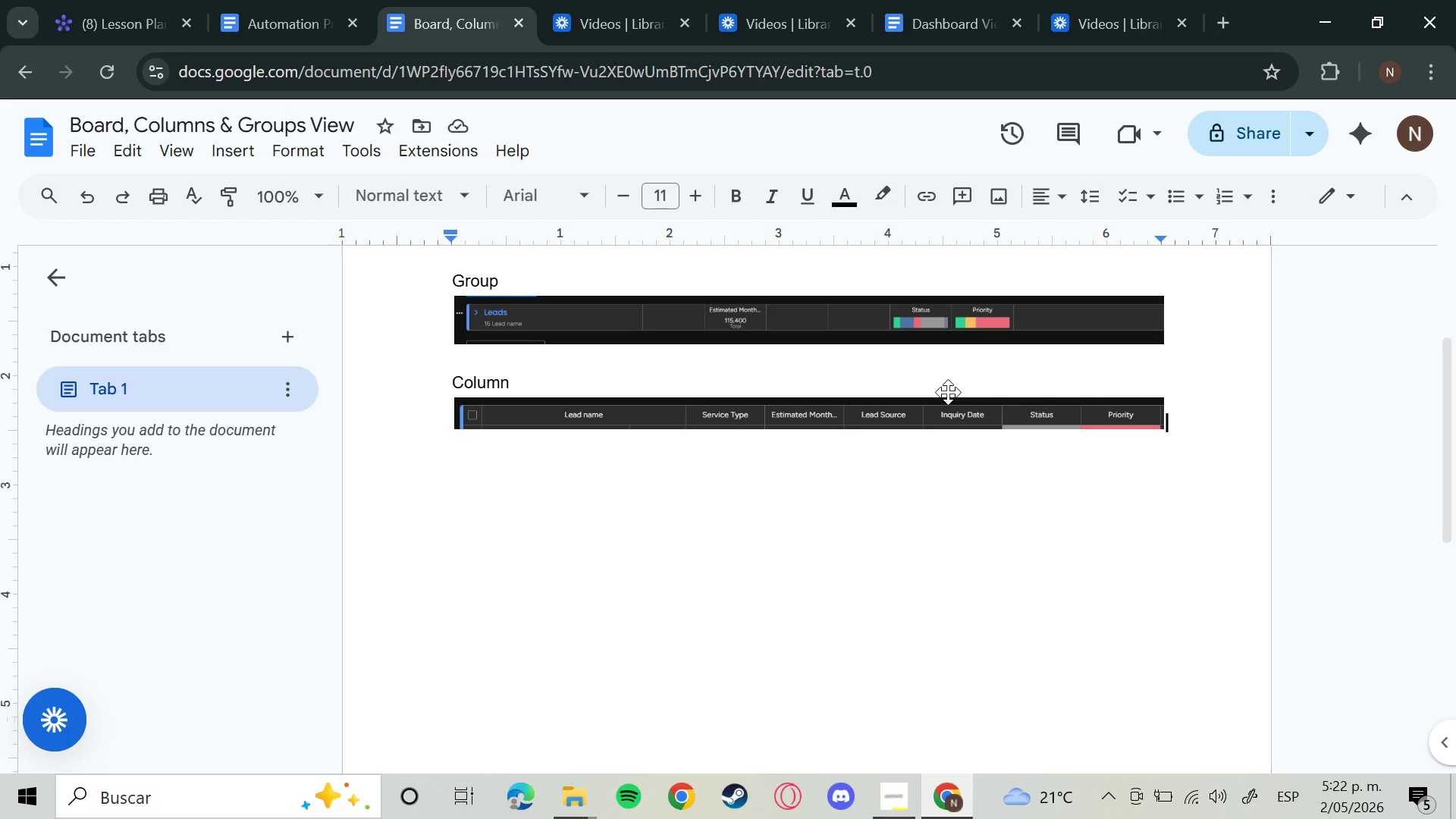 
mouse_move([720, 405])
 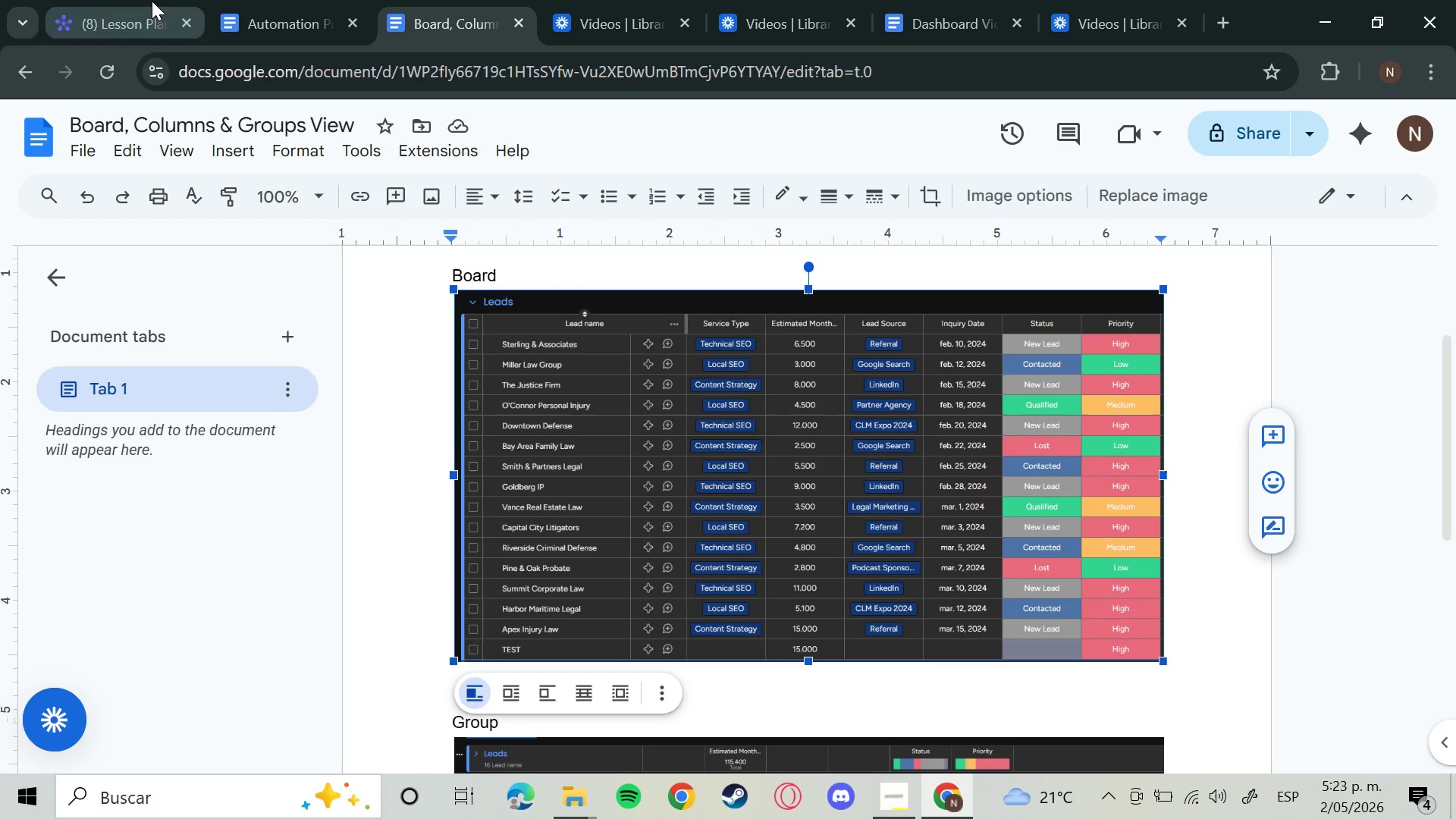 
left_click([152, 1])
 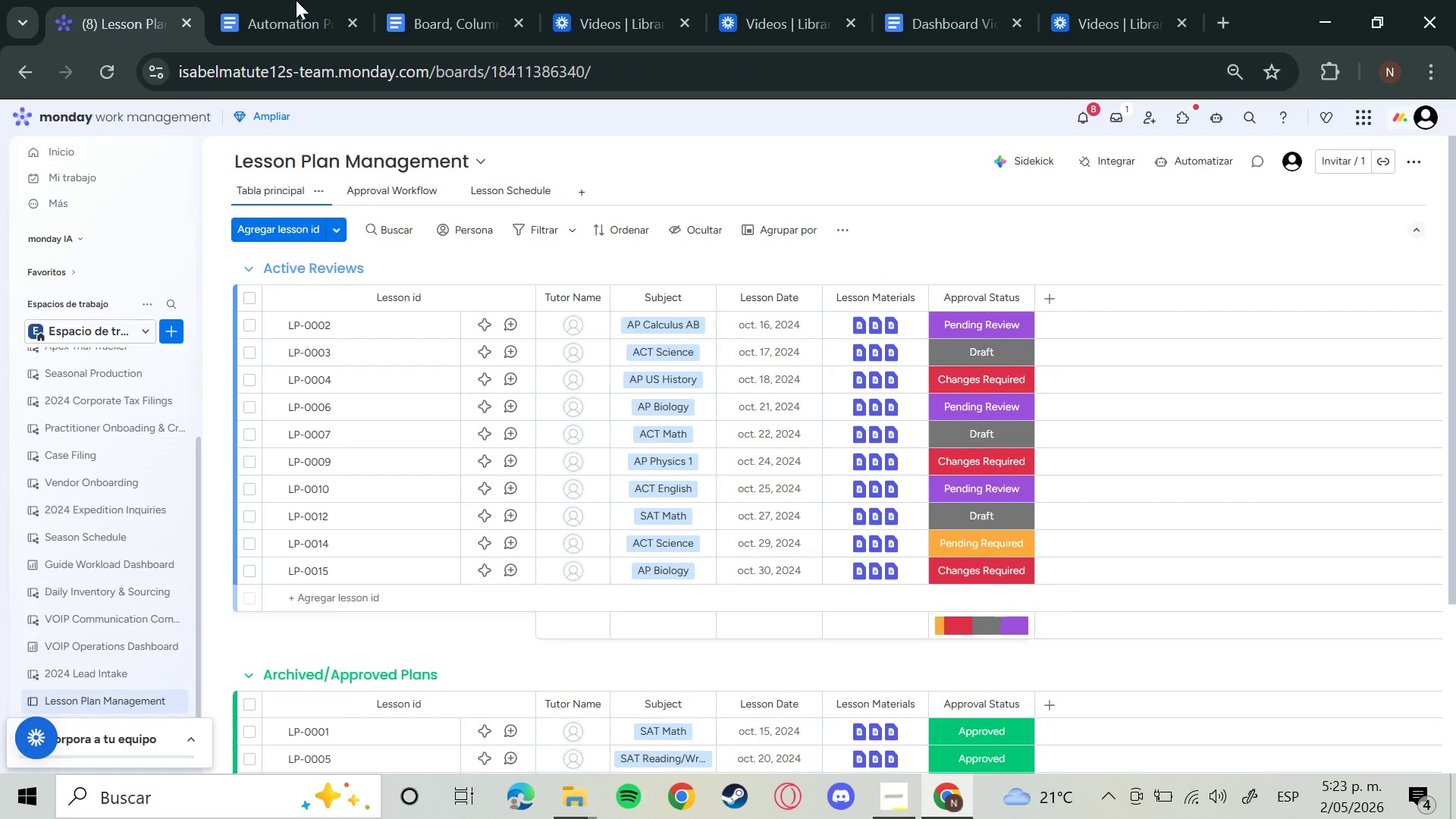 
wait(5.33)
 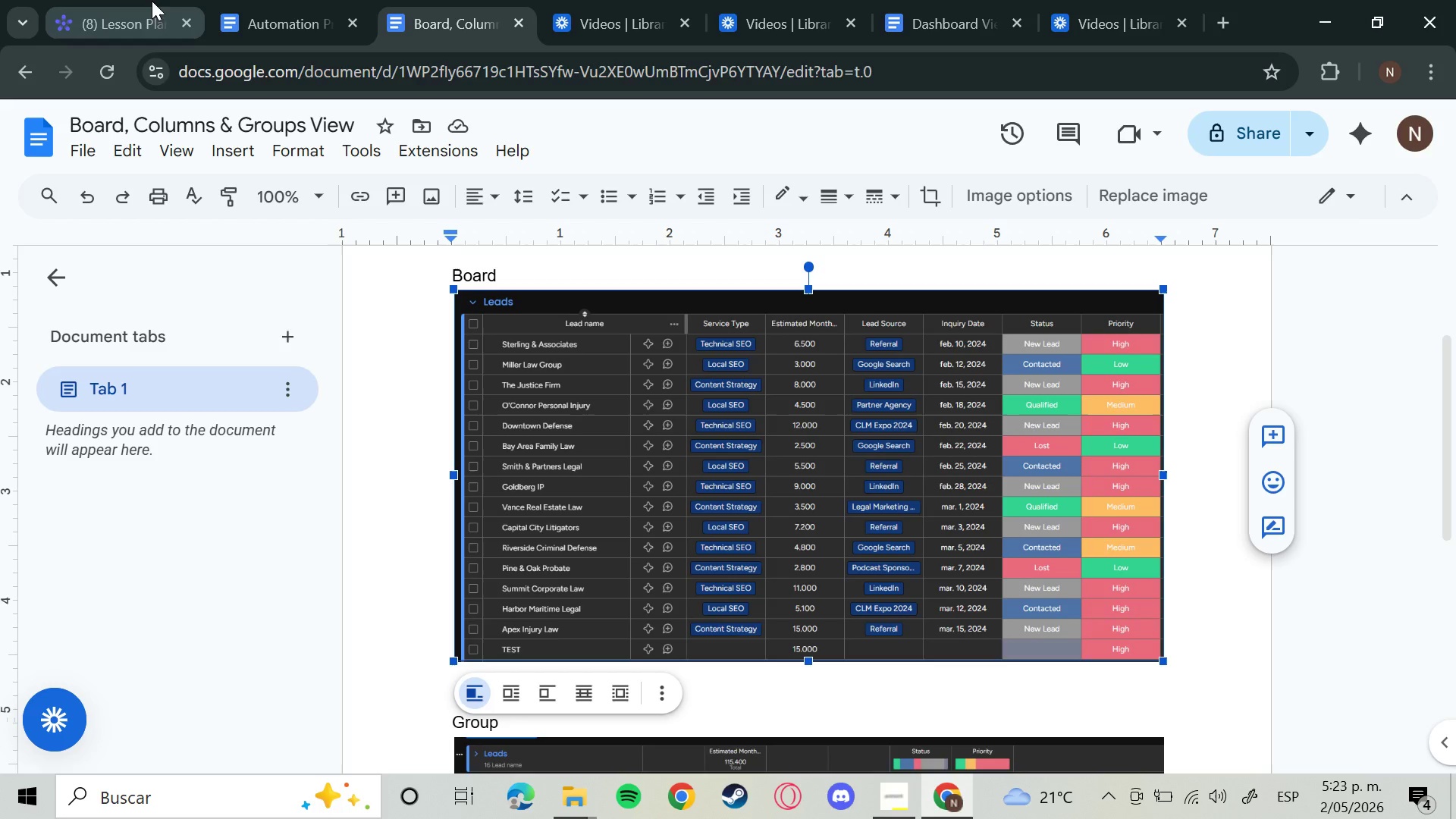 
left_click([1232, 75])
 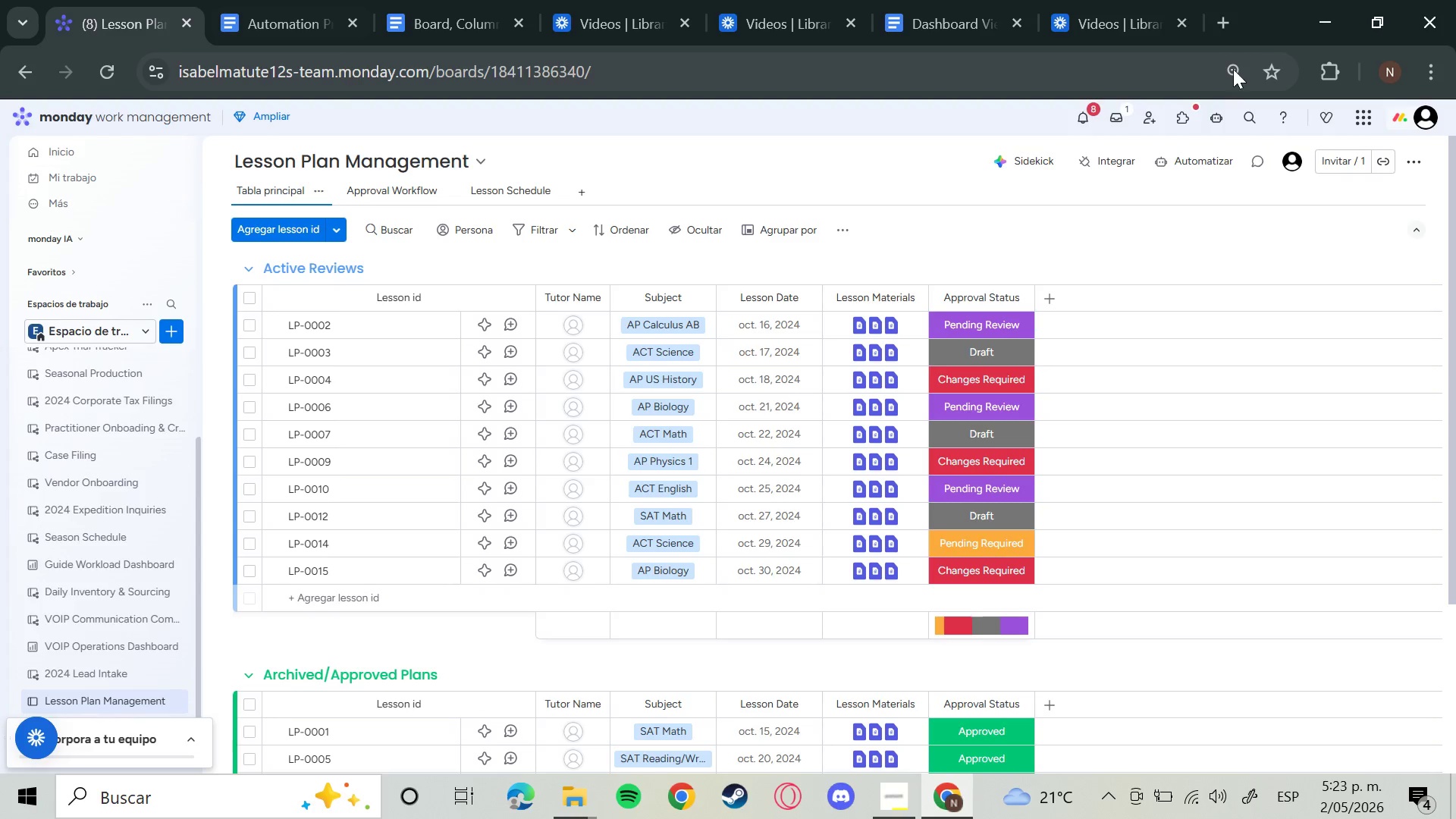 
wait(7.64)
 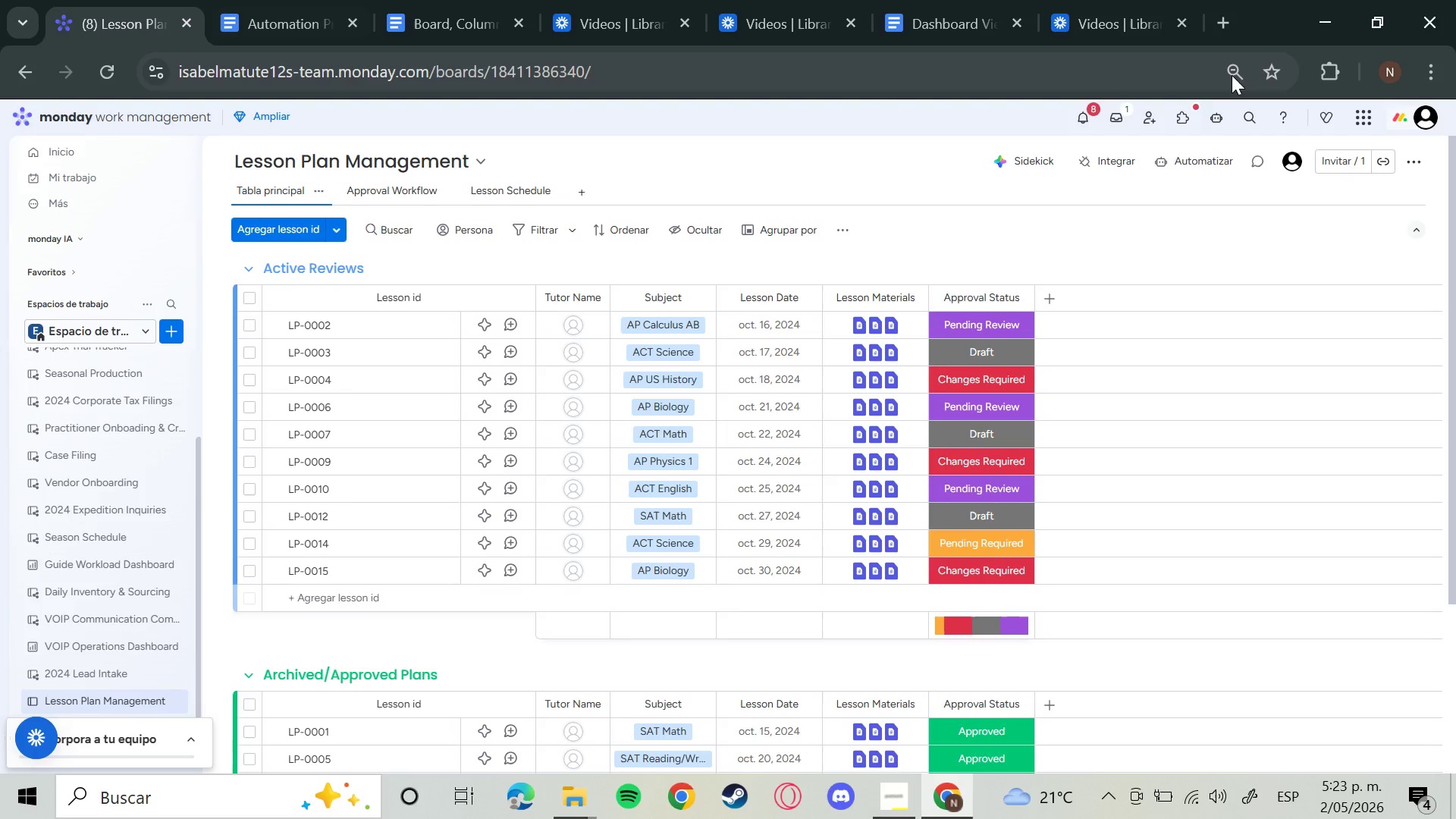 
left_click([1098, 120])
 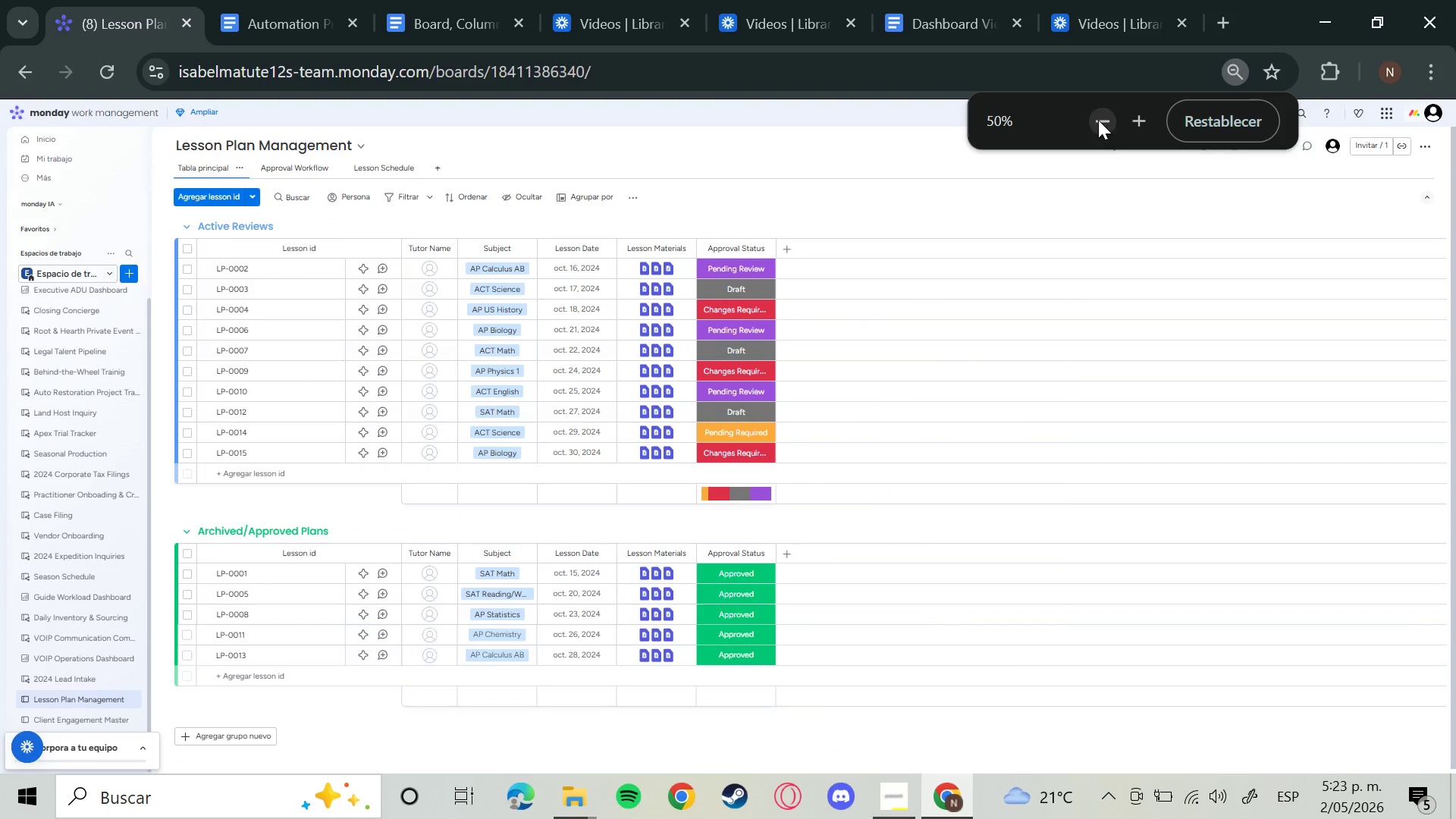 
wait(12.3)
 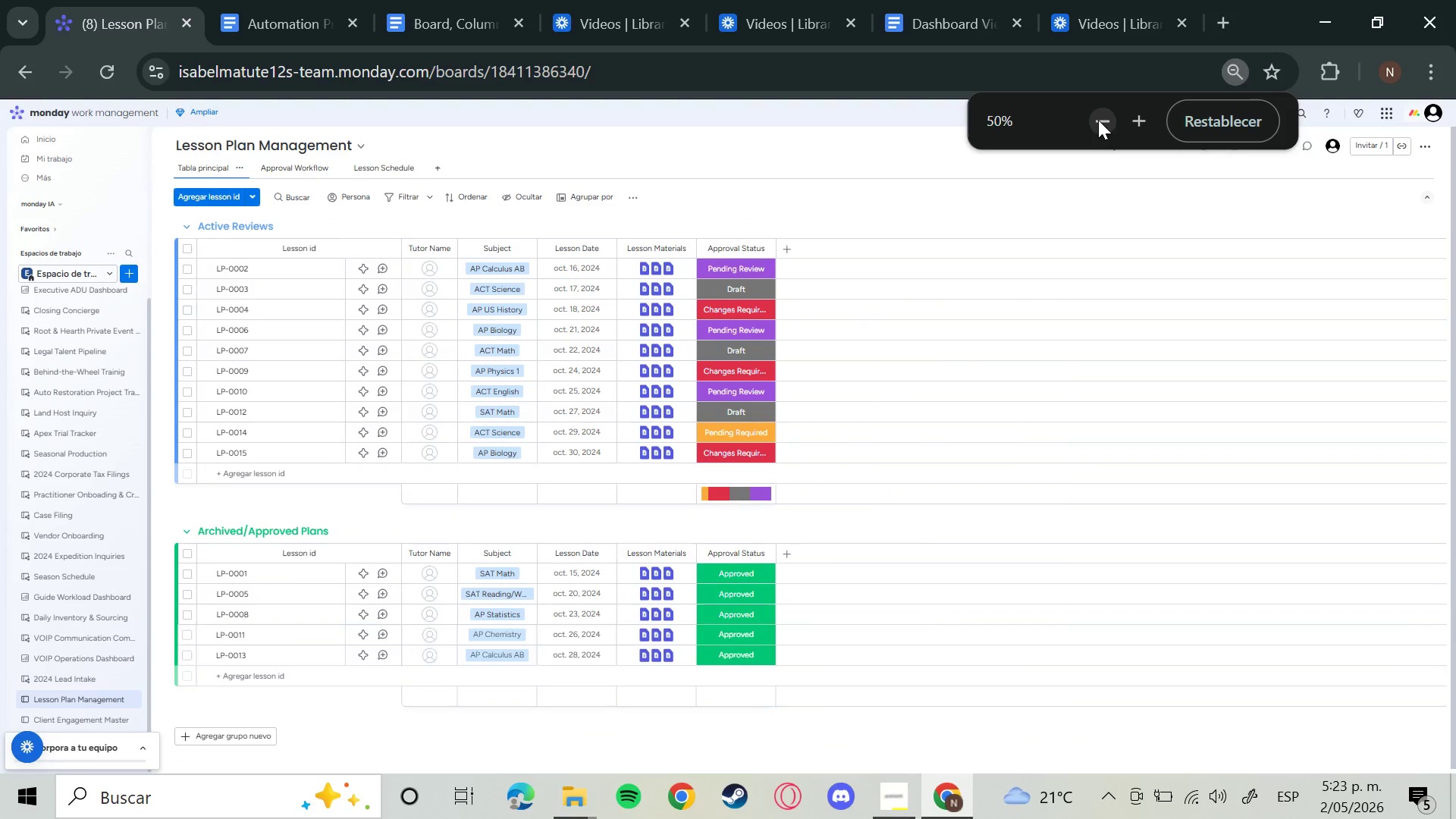 
left_click([899, 136])
 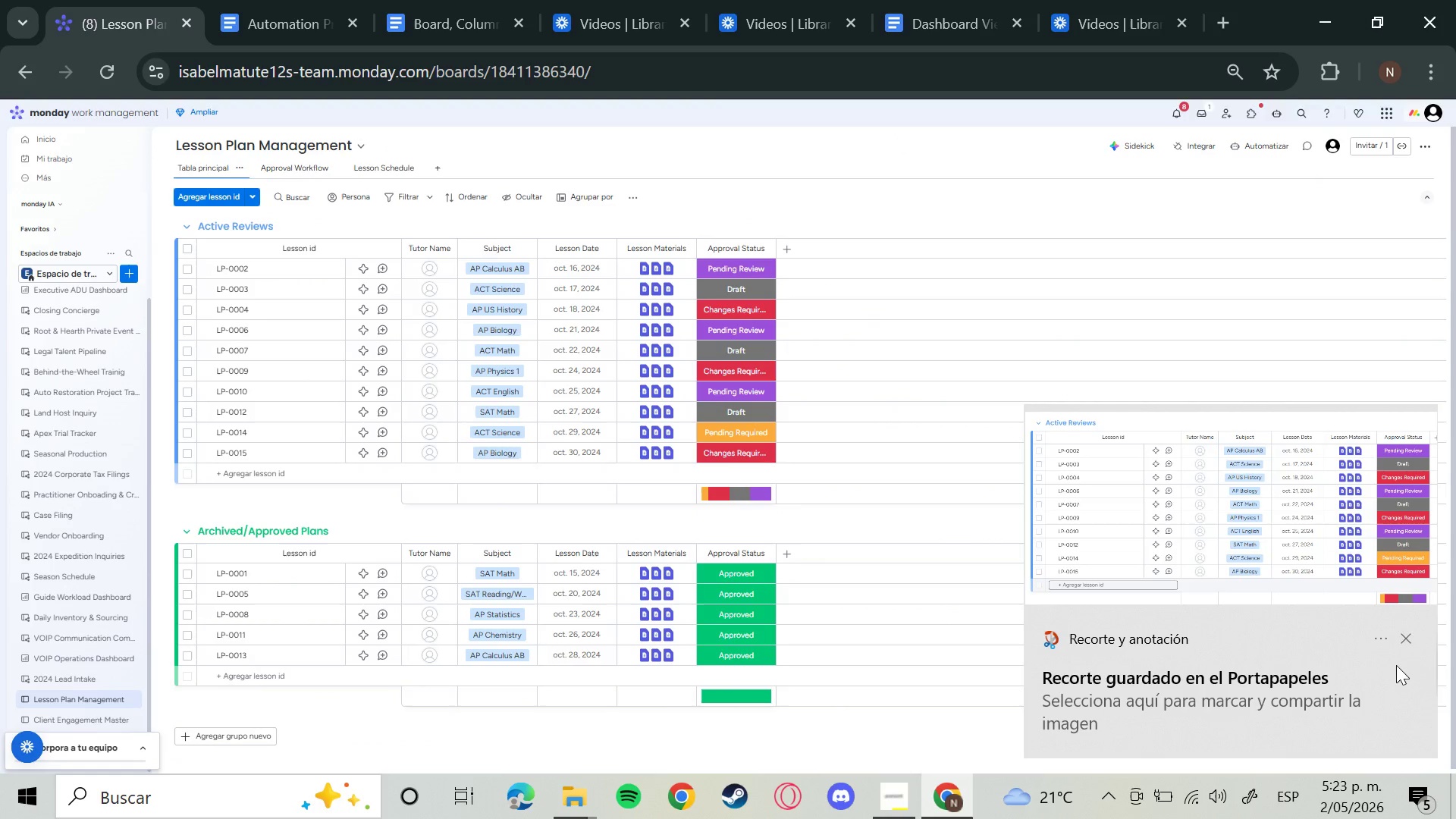 
left_click([1417, 641])
 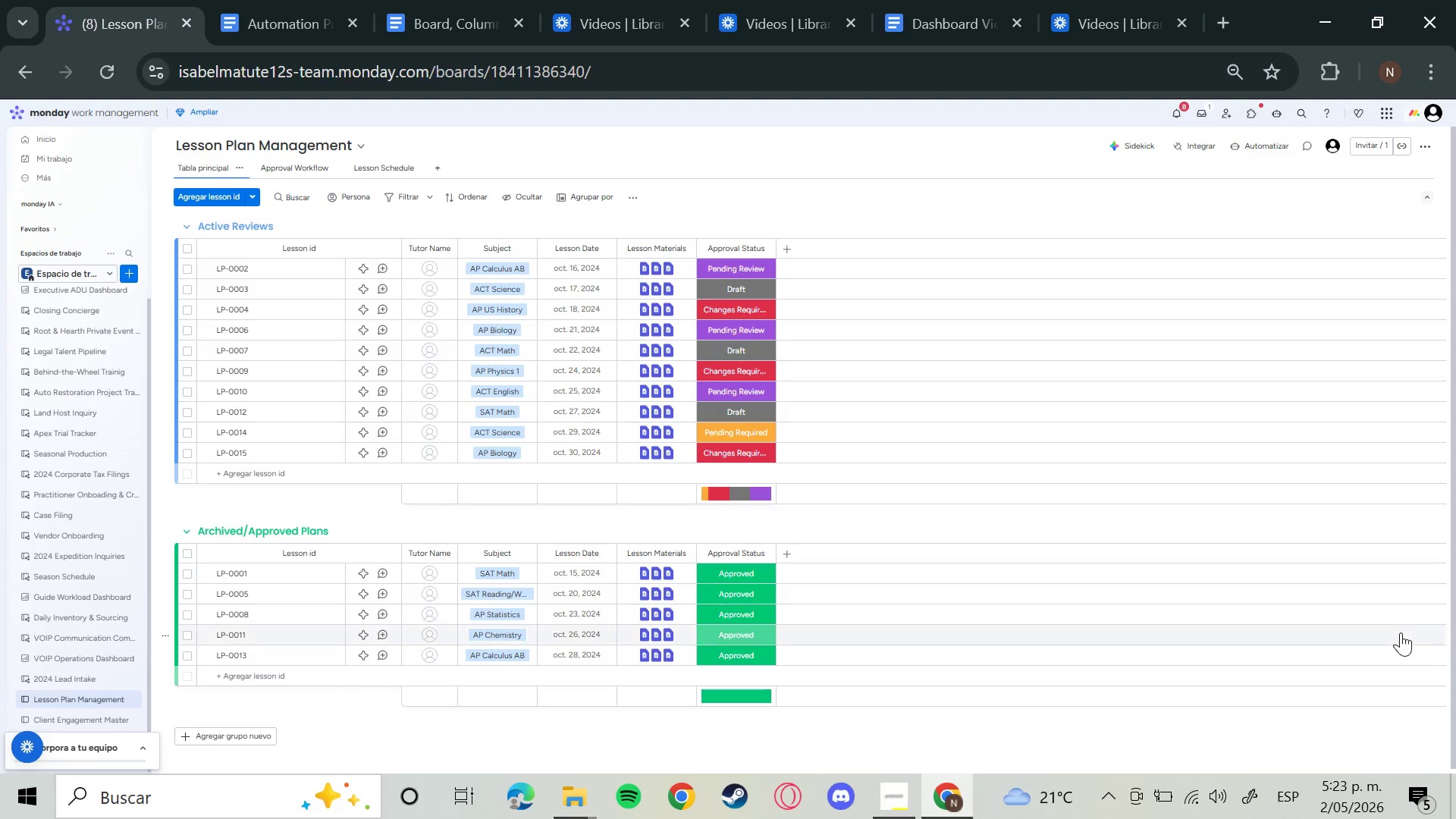 
key(Meta+Shift+S)
 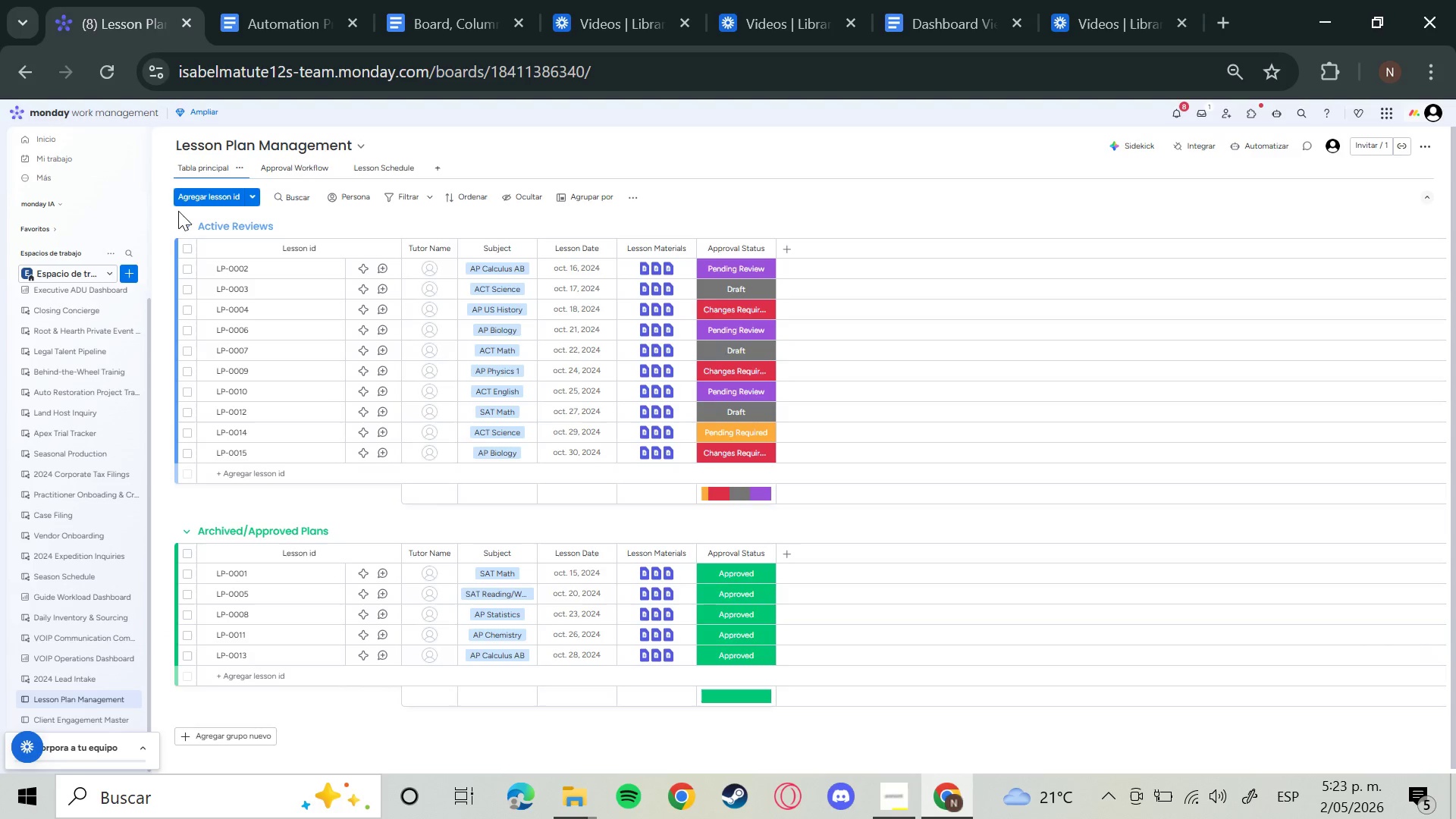 
hold_key(key=MetaLeft, duration=0.91)
 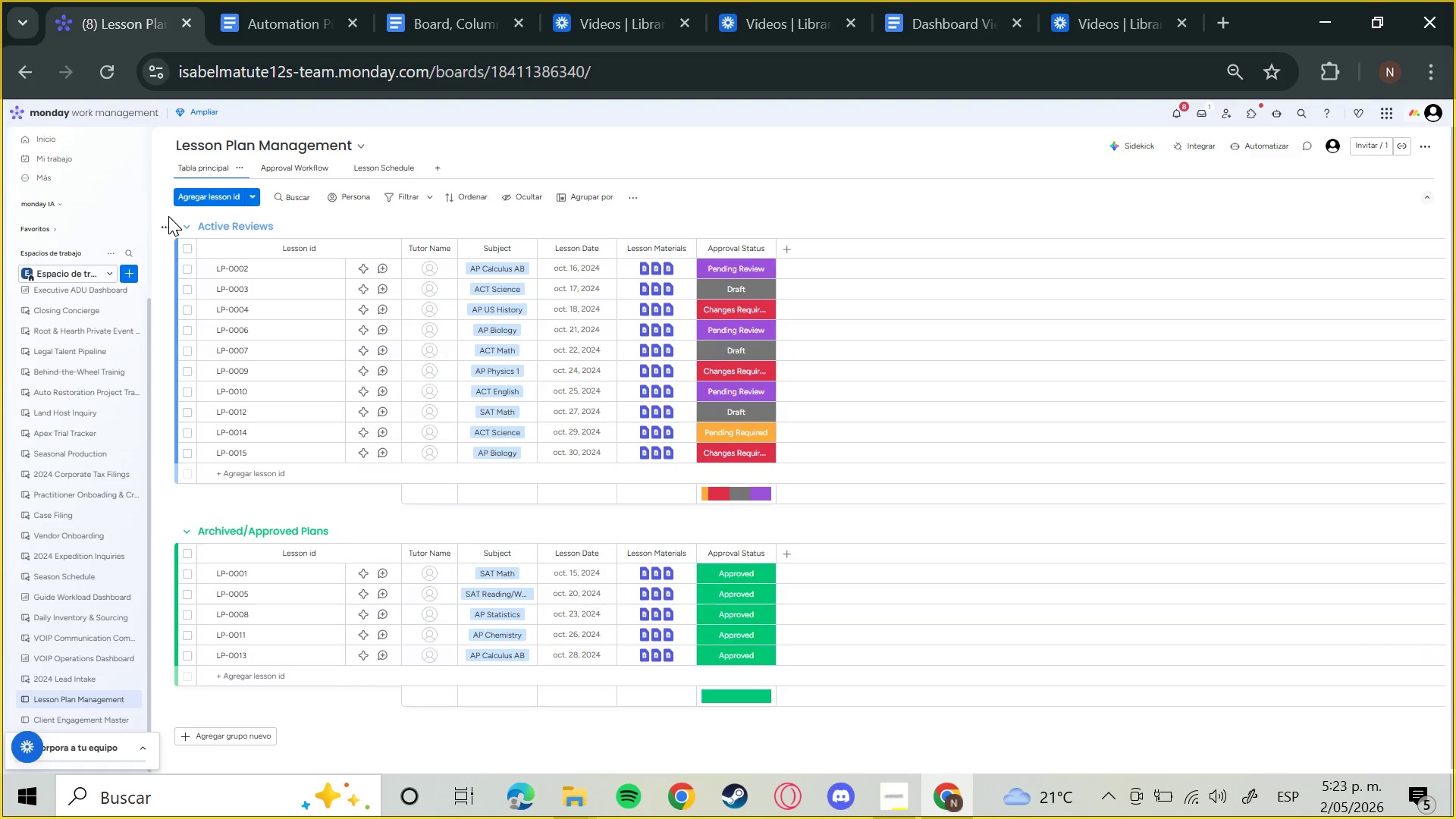 
hold_key(key=ShiftLeft, duration=0.83)
 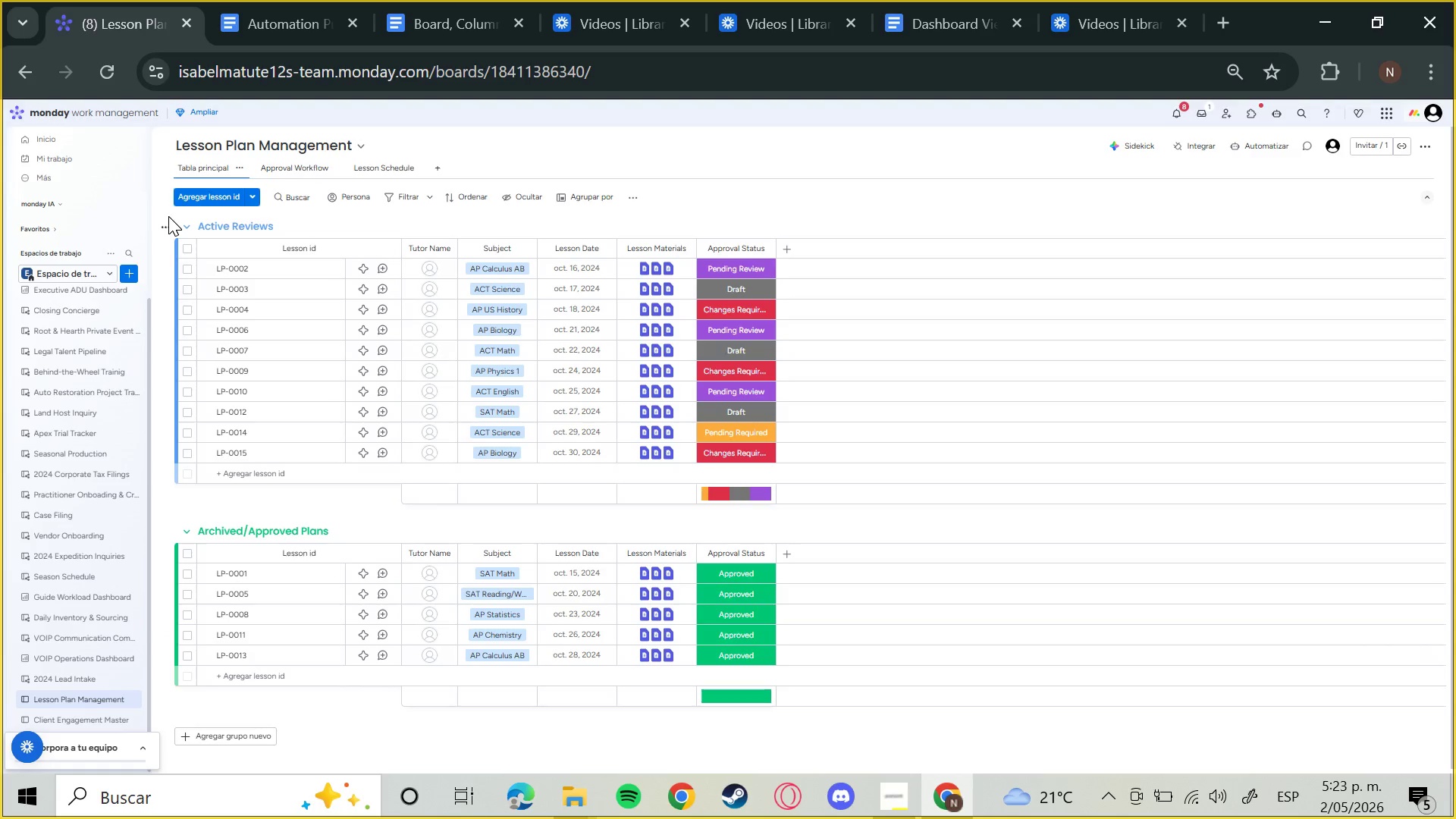 
hold_key(key=S, duration=0.36)
 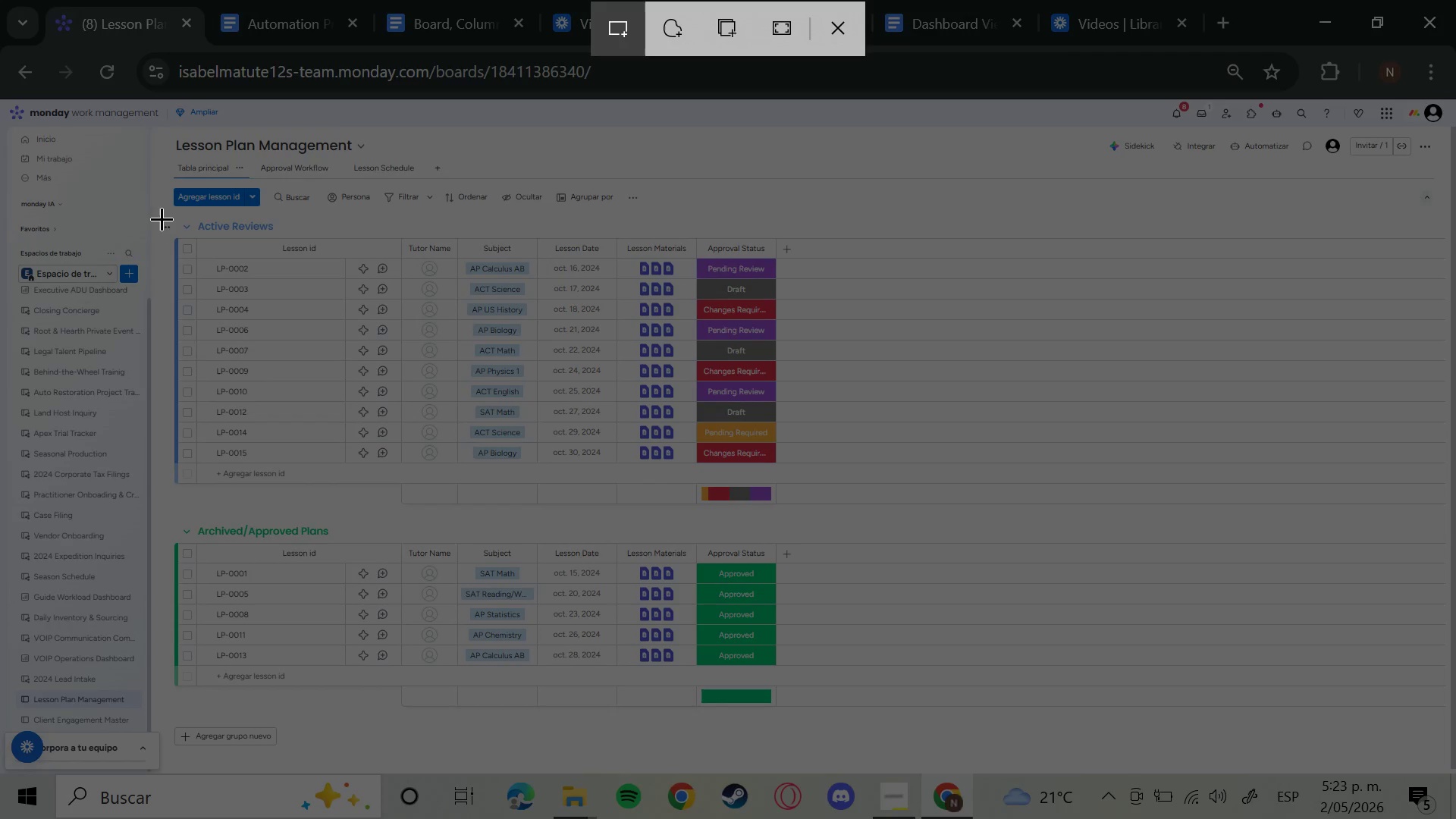 
left_click_drag(start_coordinate=[162, 218], to_coordinate=[778, 713])
 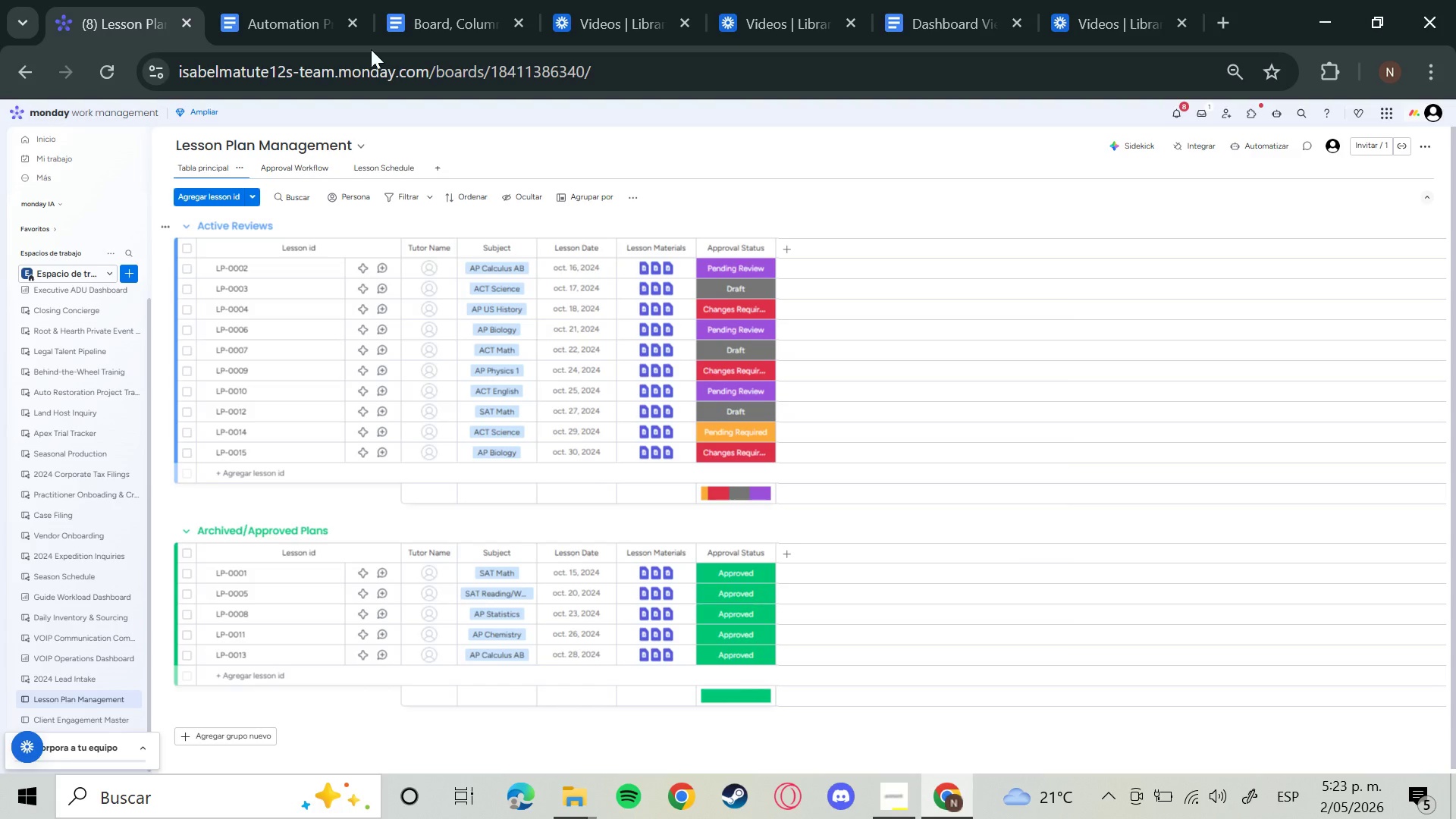 
left_click([268, 8])
 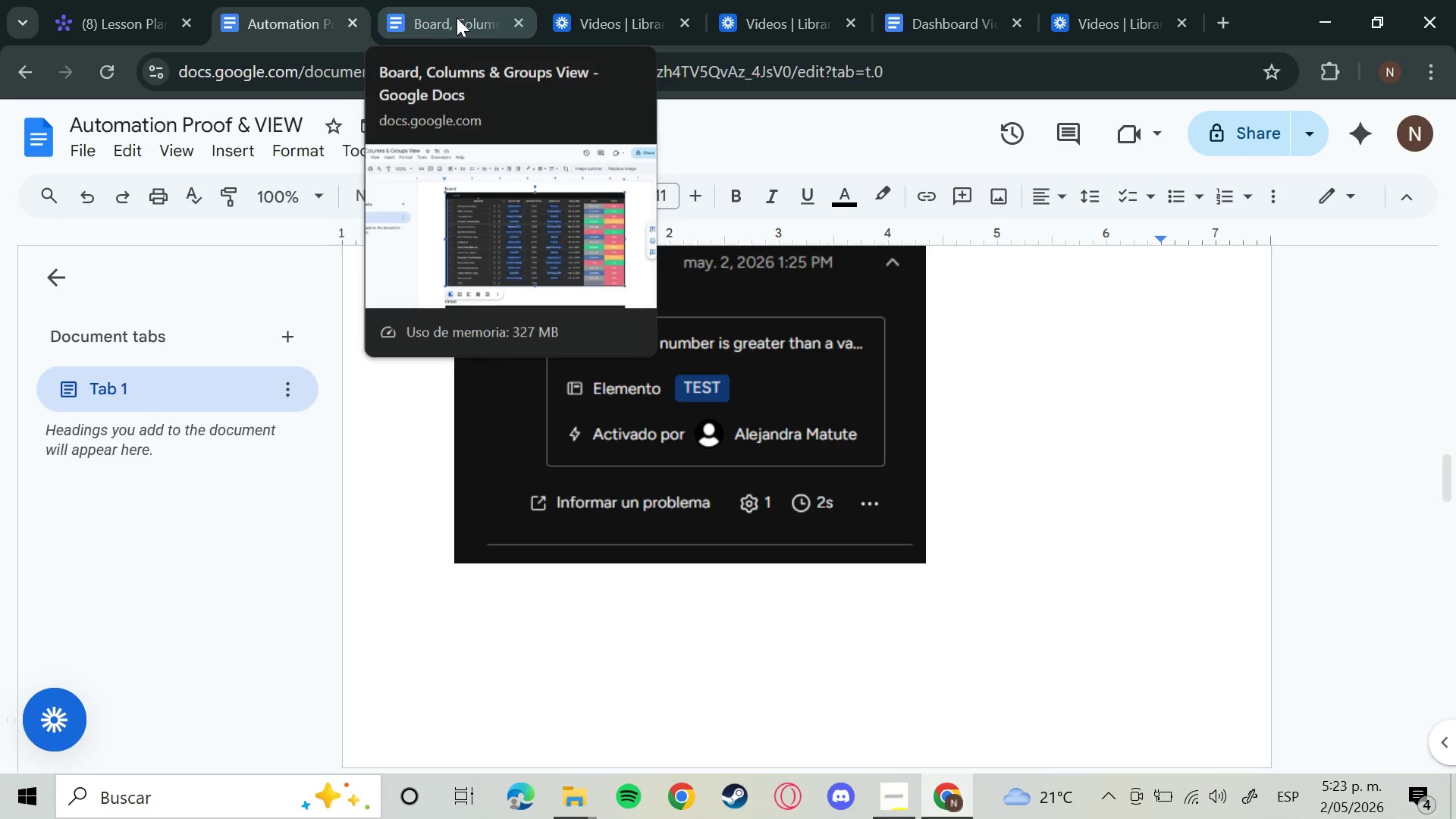 
left_click([457, 17])
 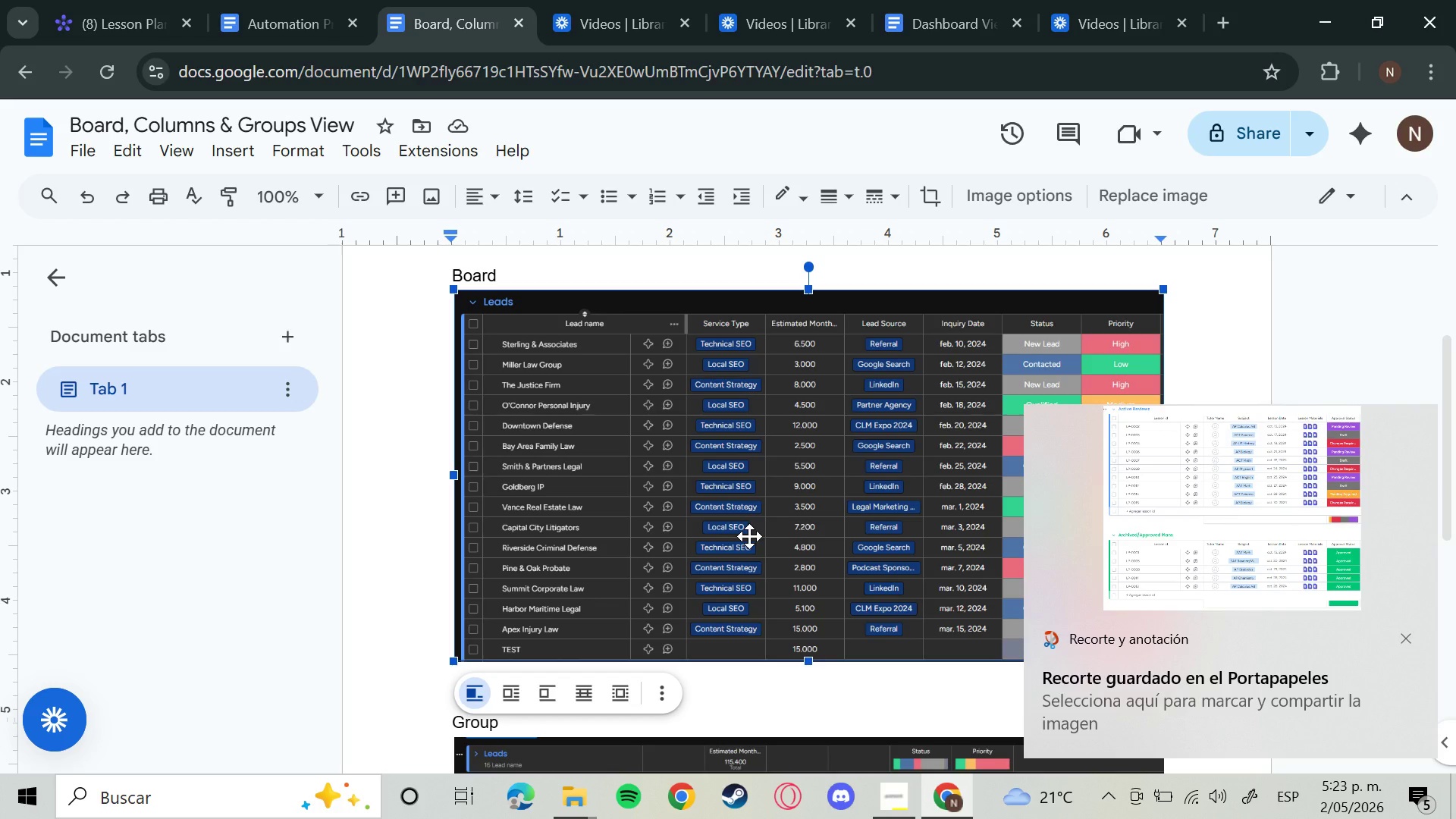 
key(Backspace)
 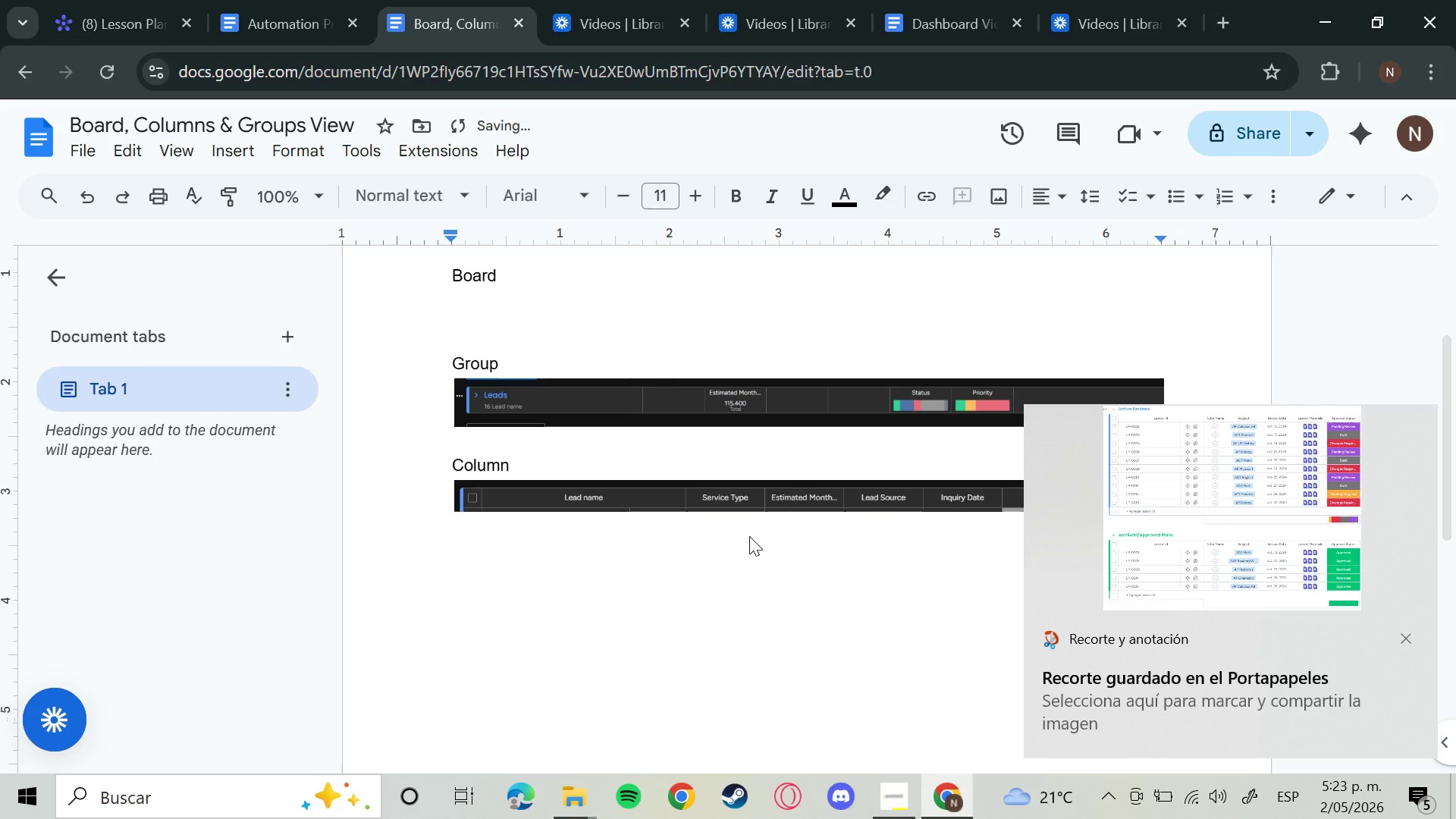 
key(Control+V)
 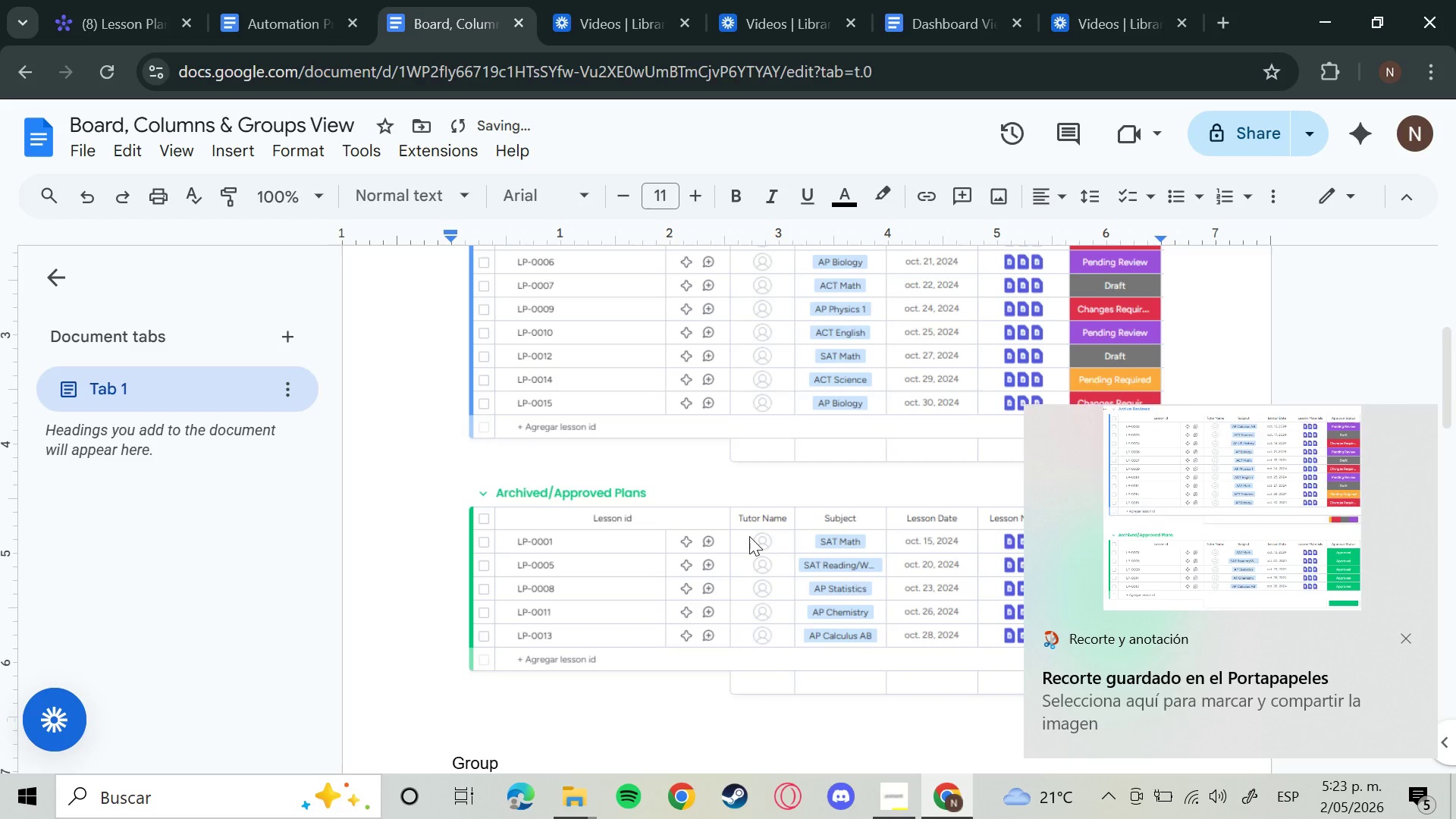 
scroll: coordinate [755, 537], scroll_direction: down, amount: 4.0
 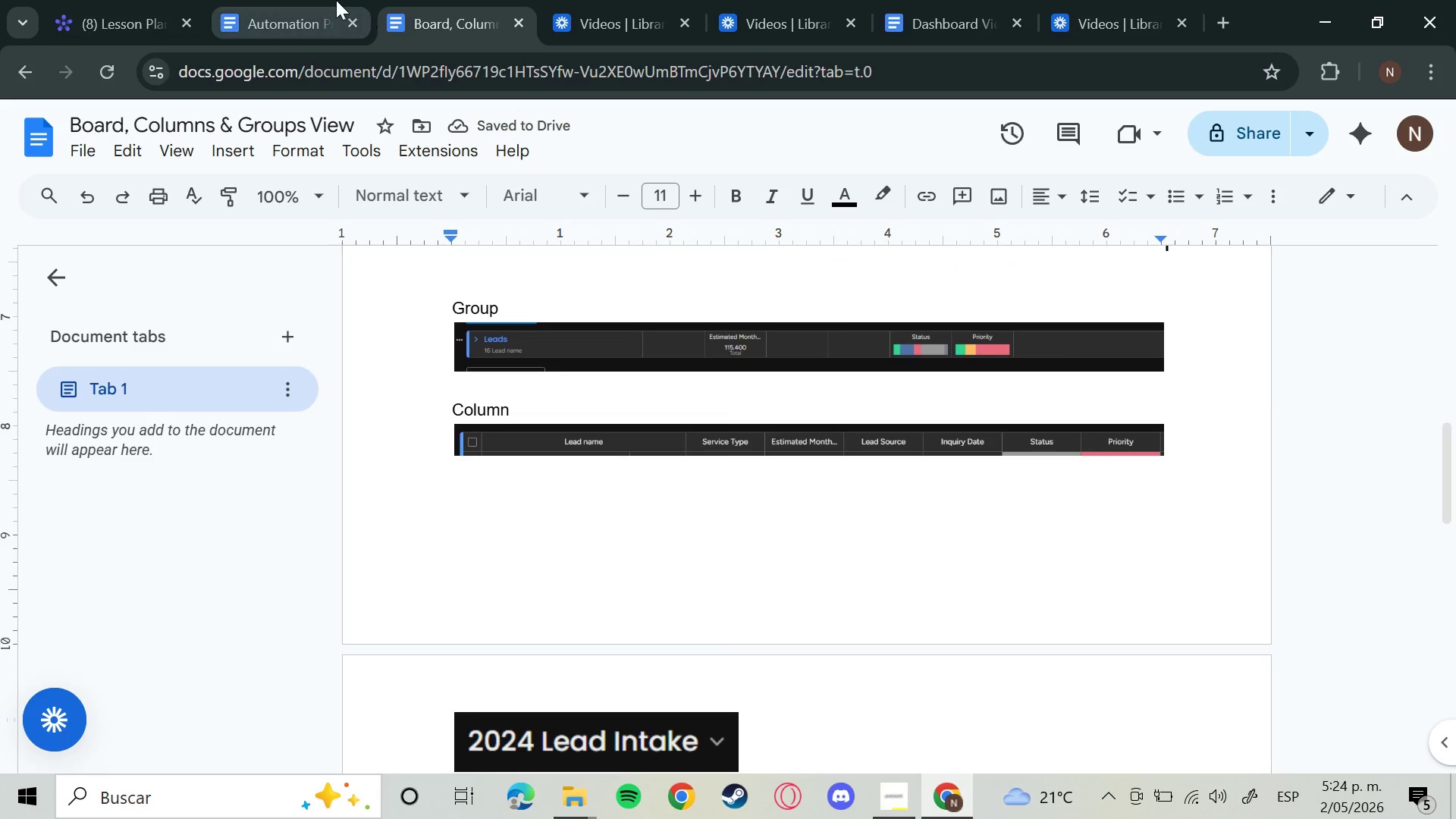 
left_click([331, 0])
 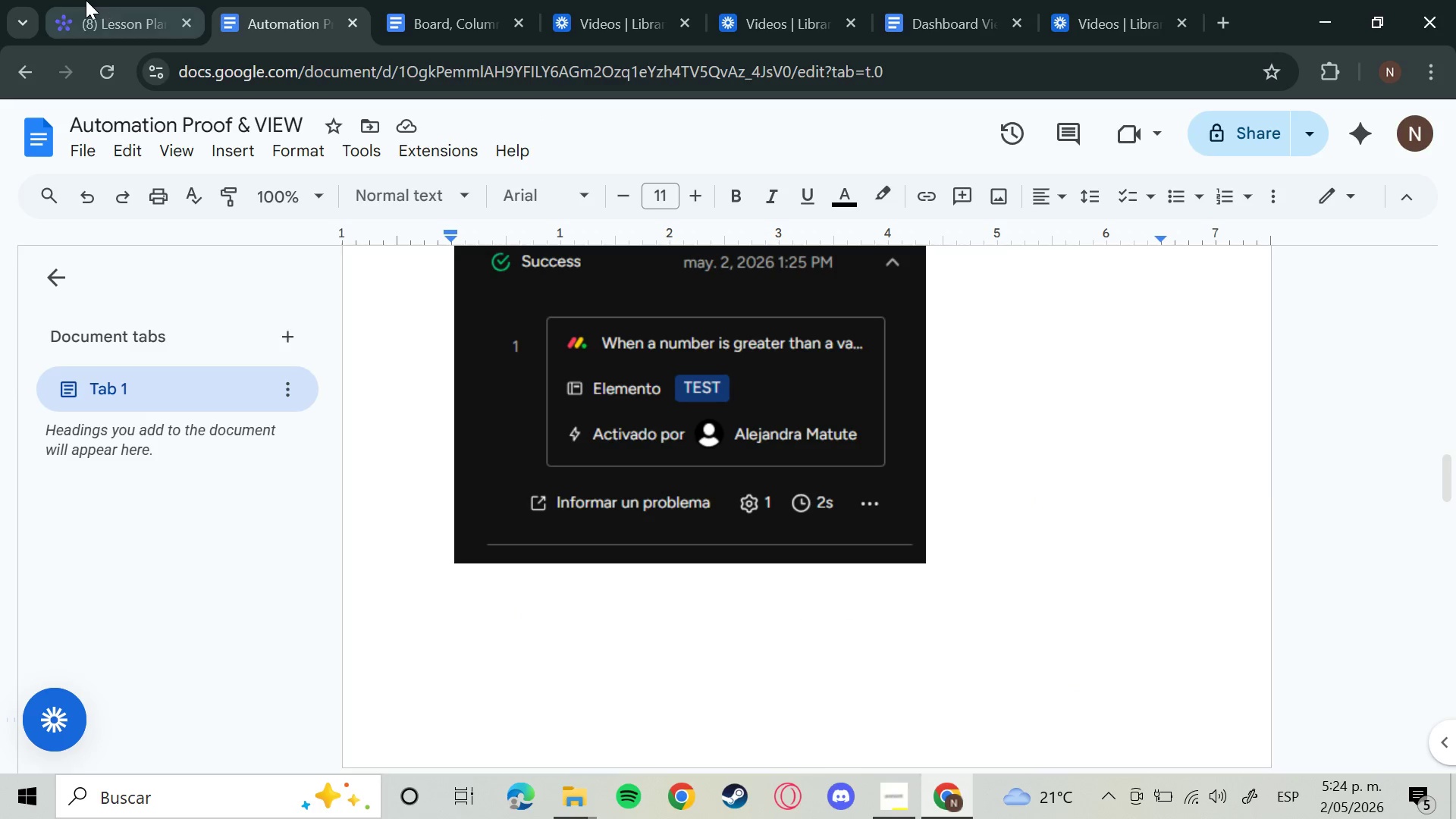 
left_click([72, 0])
 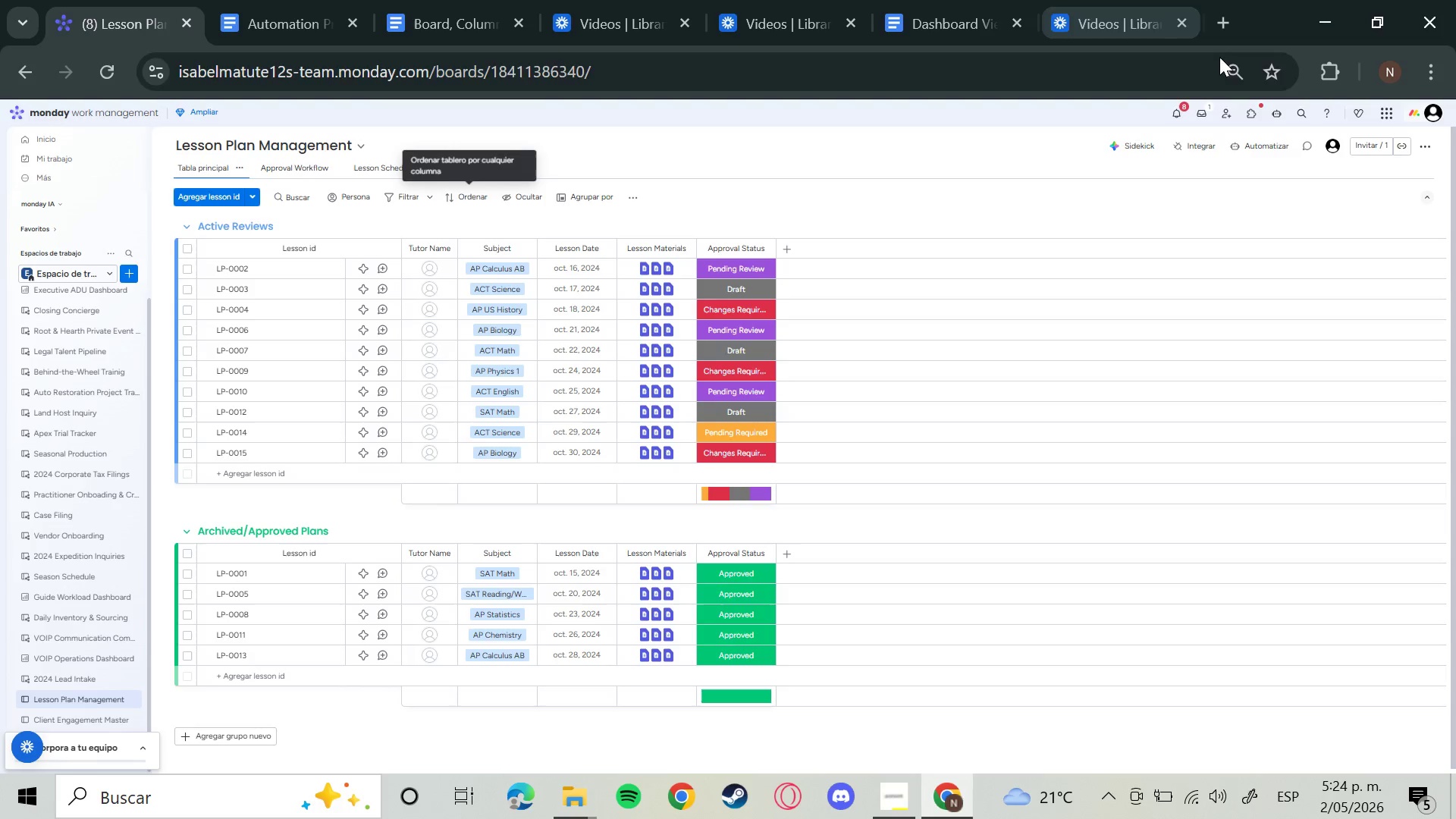 
left_click([1235, 74])
 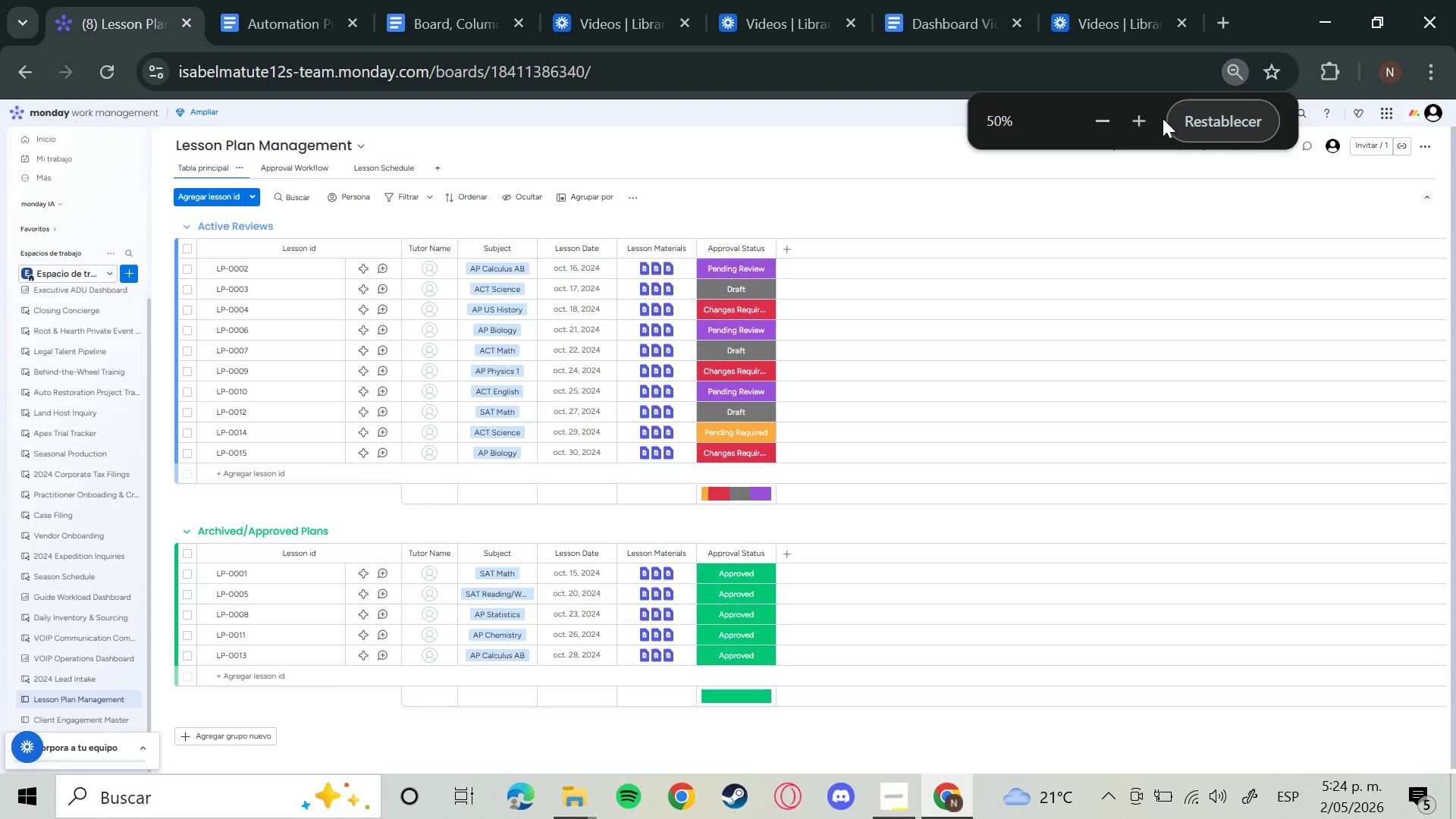 
left_click([1141, 118])
 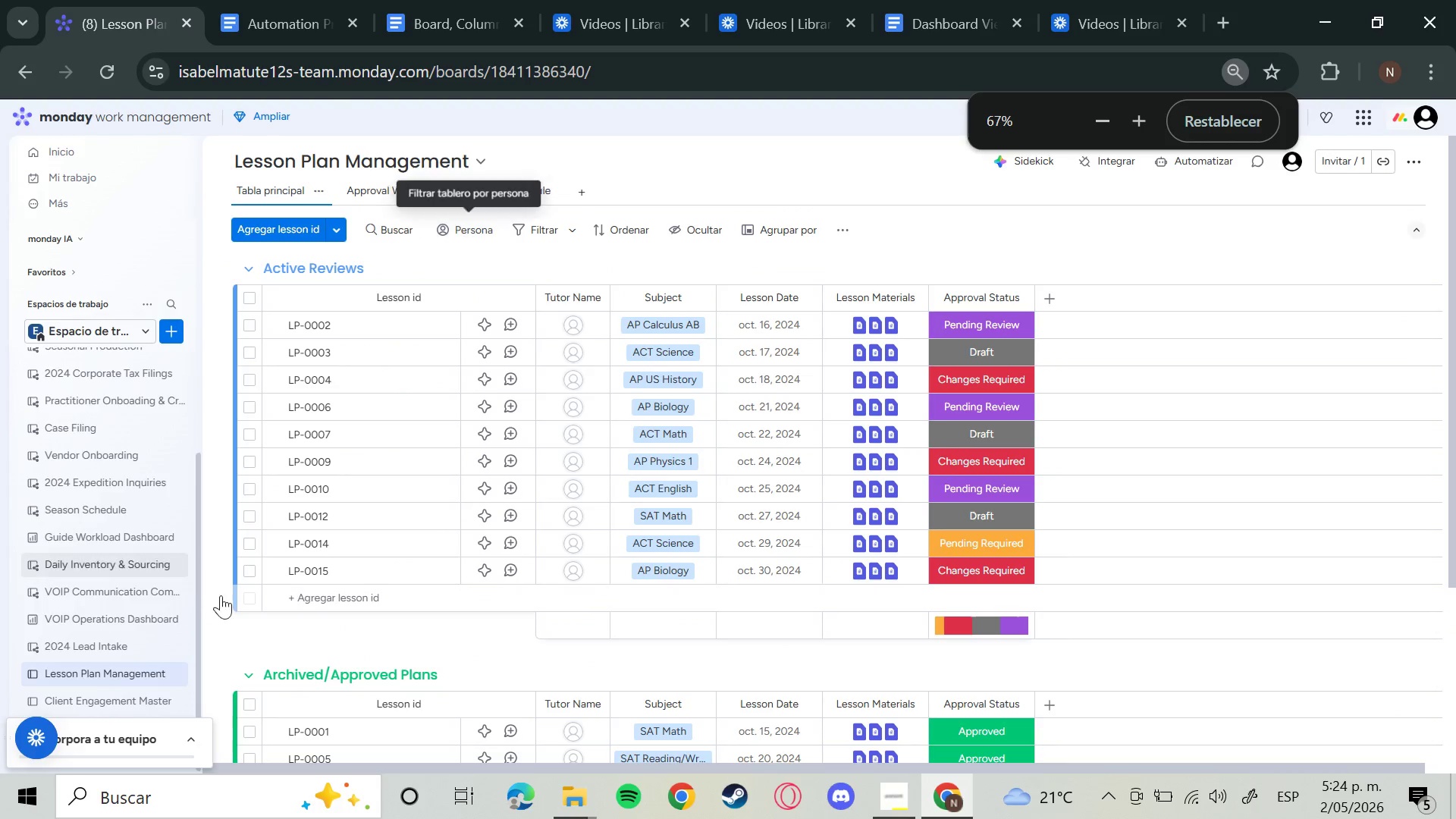 
left_click([245, 673])
 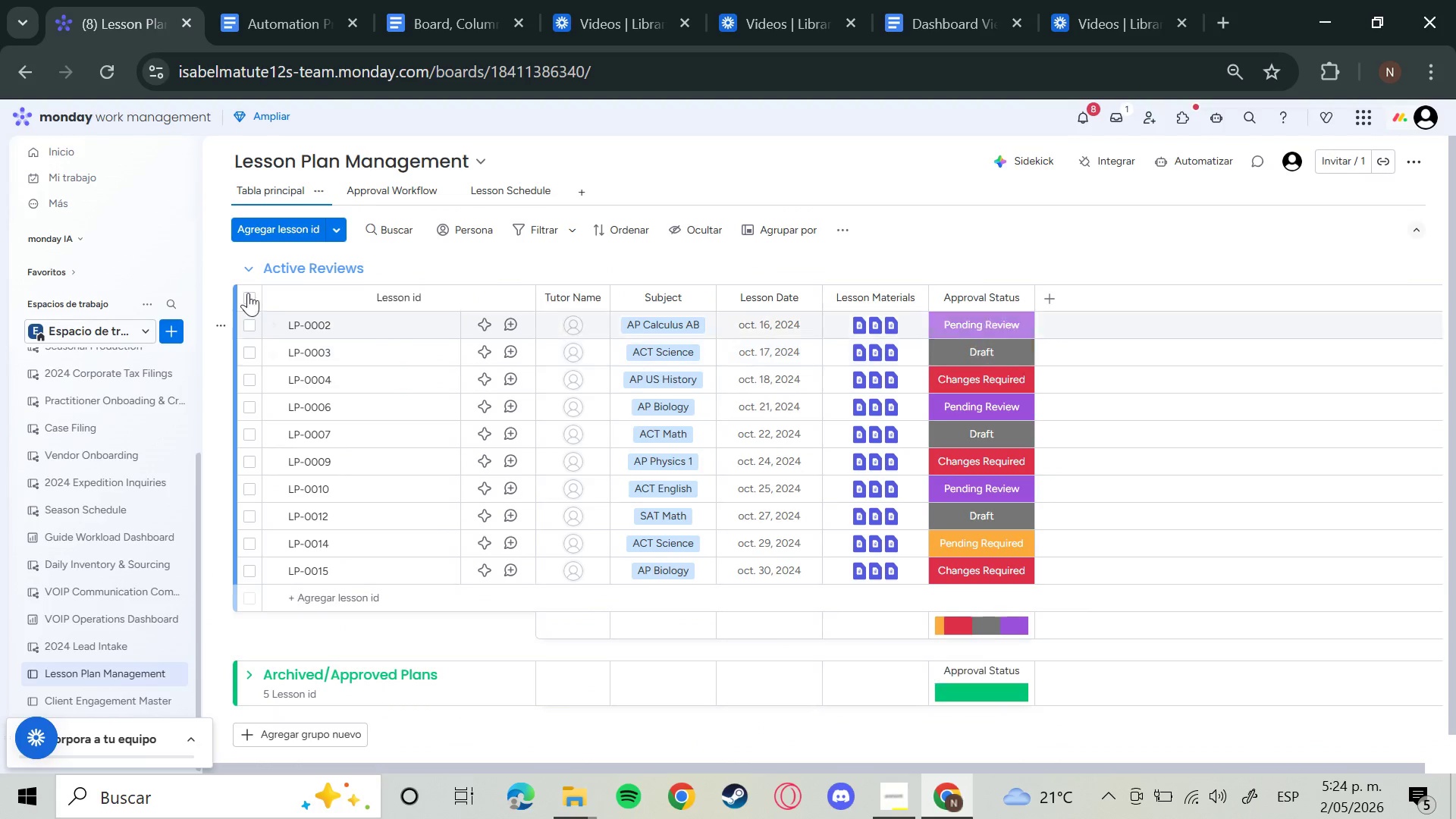 
left_click([246, 267])
 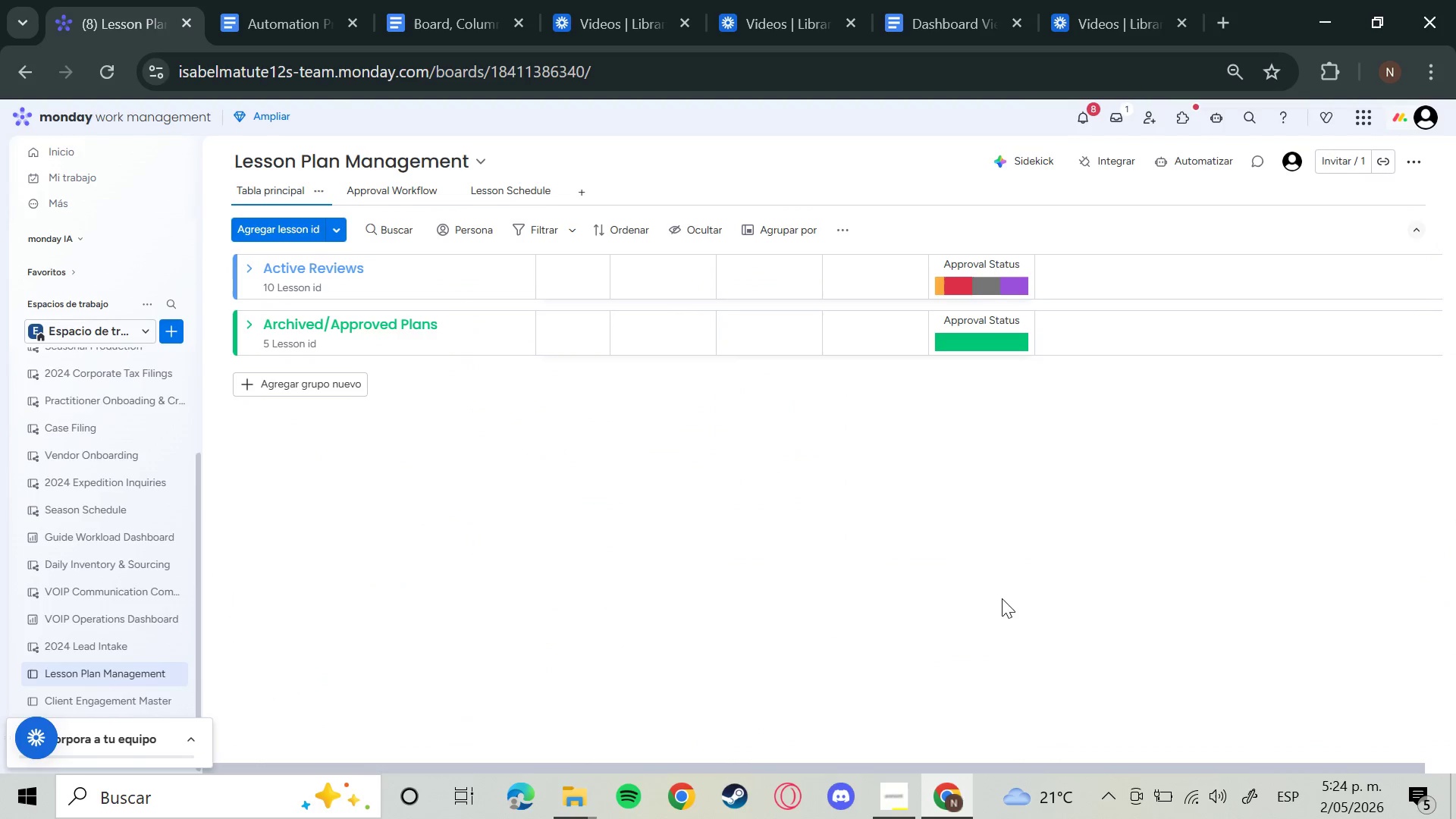 
key(Meta+Shift+S)
 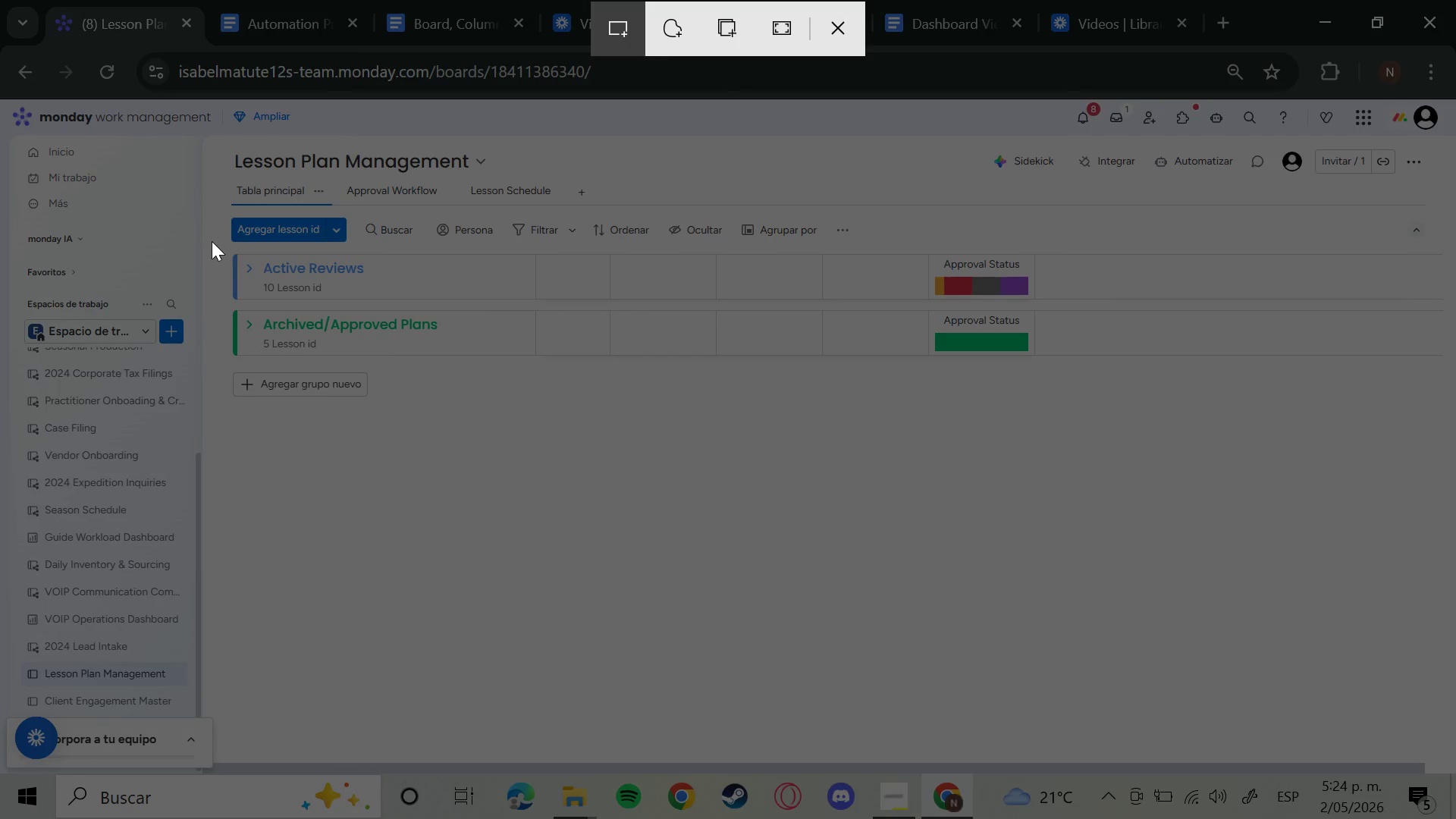 
left_click_drag(start_coordinate=[223, 242], to_coordinate=[1044, 366])
 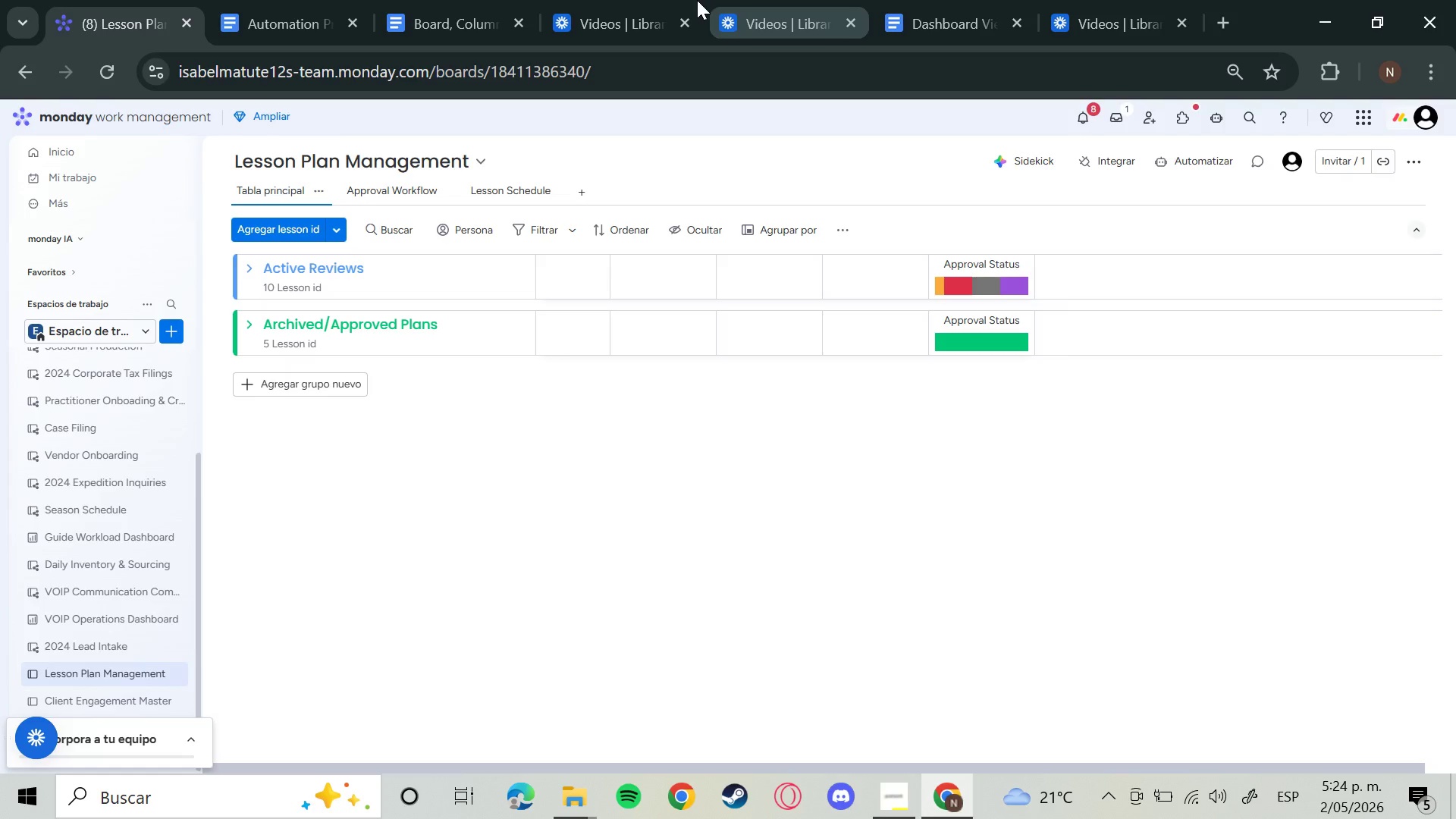 
left_click([399, 1])
 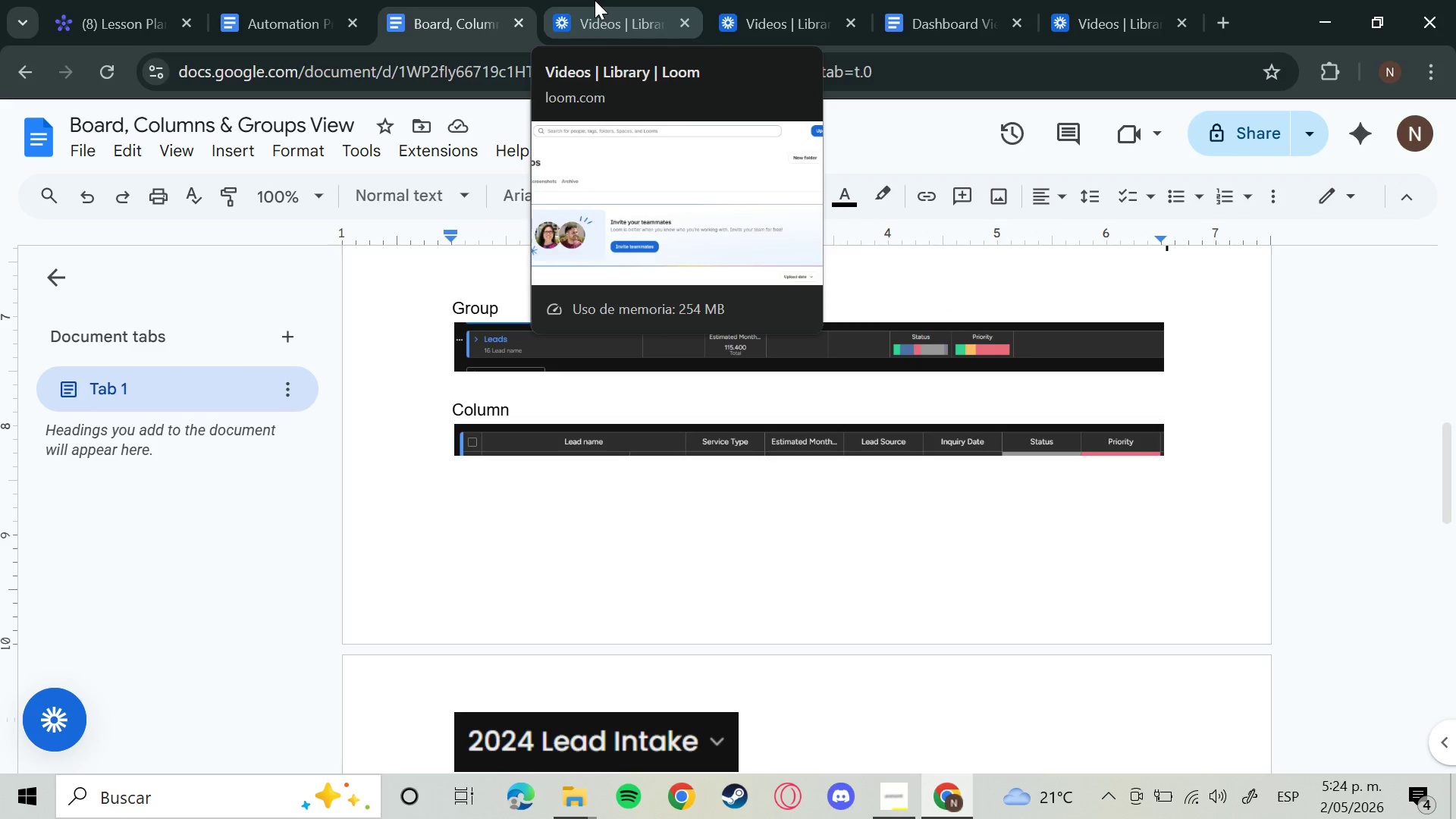 
left_click([595, 0])
 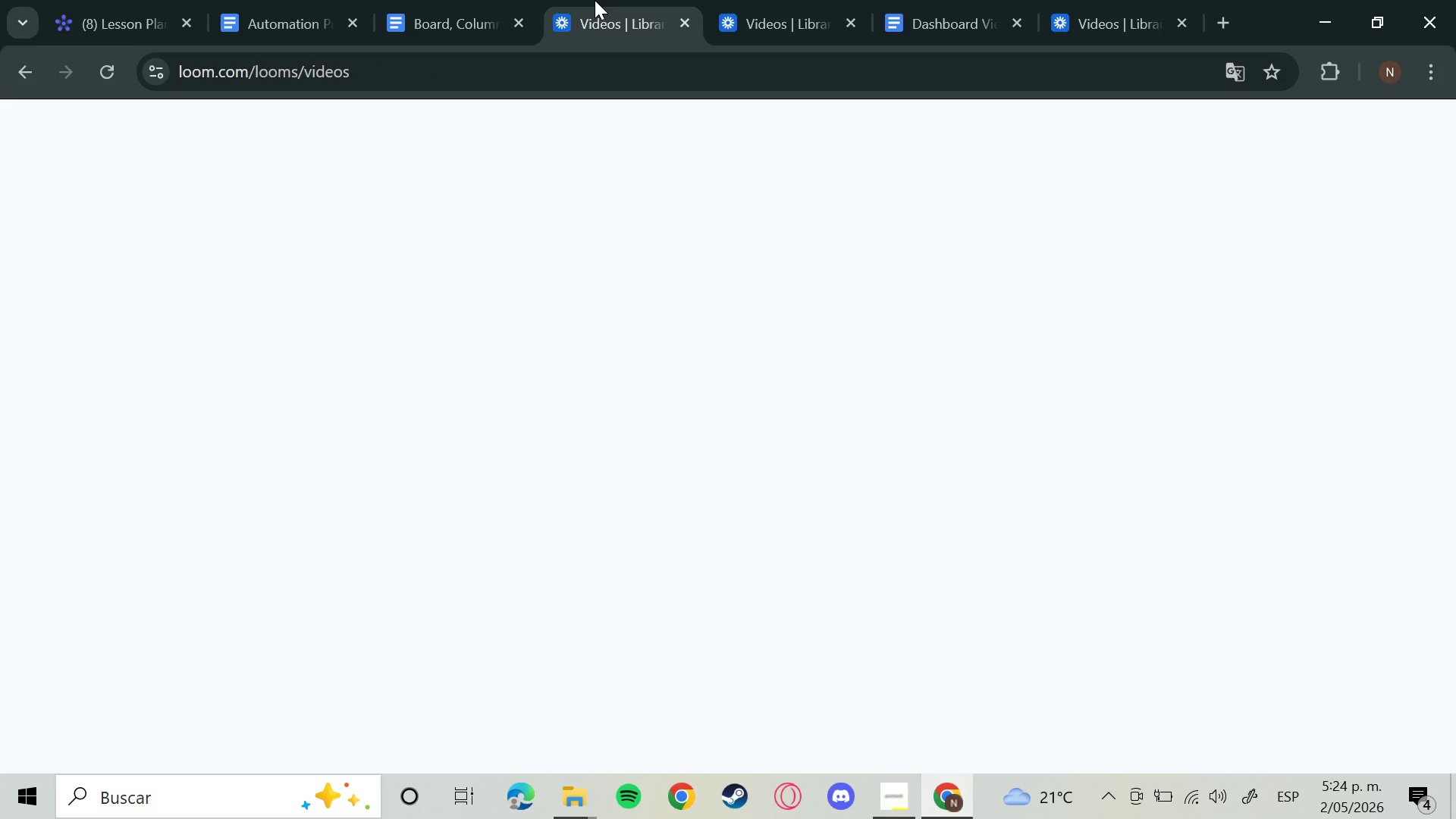 
left_click([460, 0])
 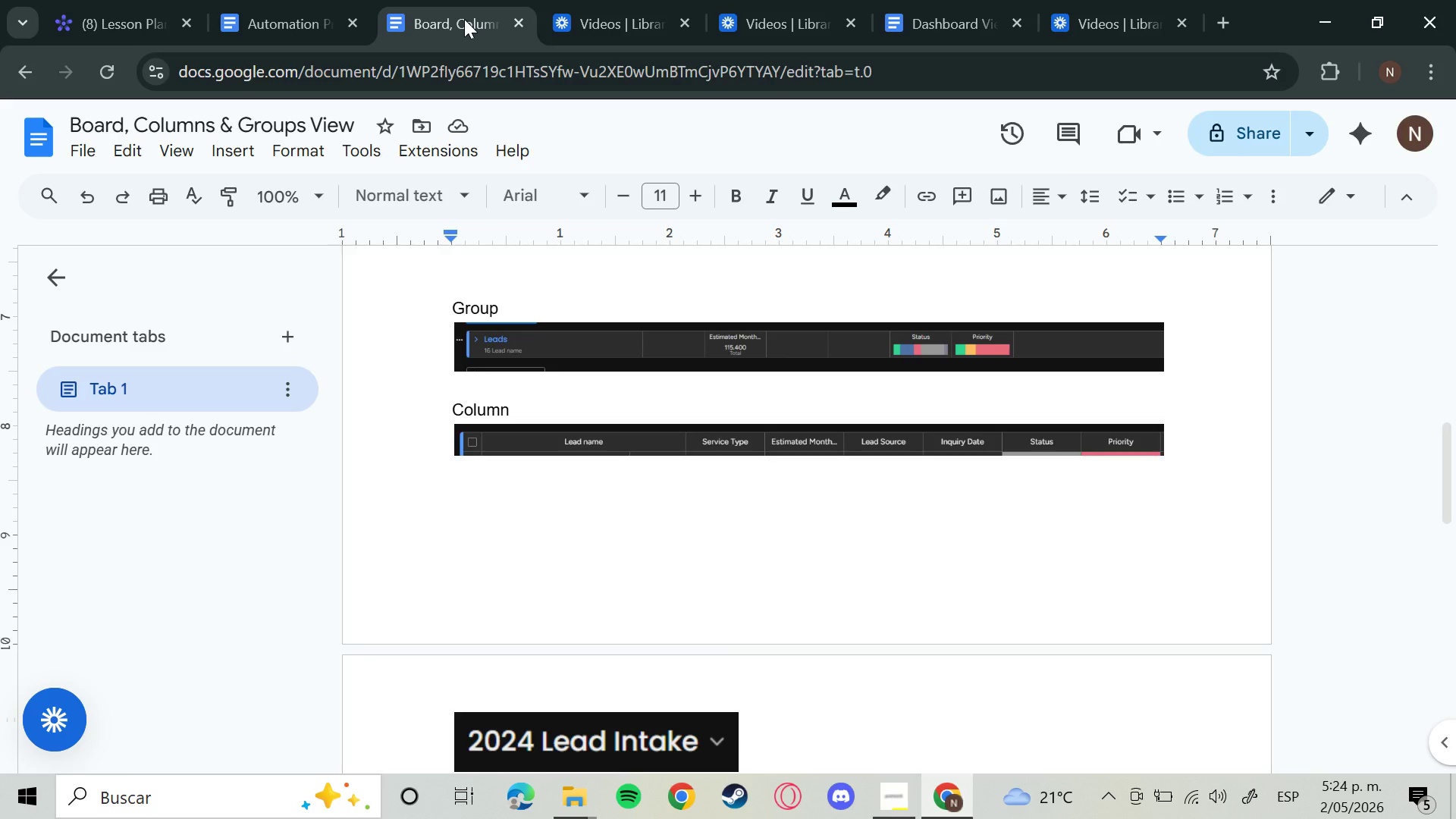 
scroll: coordinate [838, 607], scroll_direction: up, amount: 3.0
 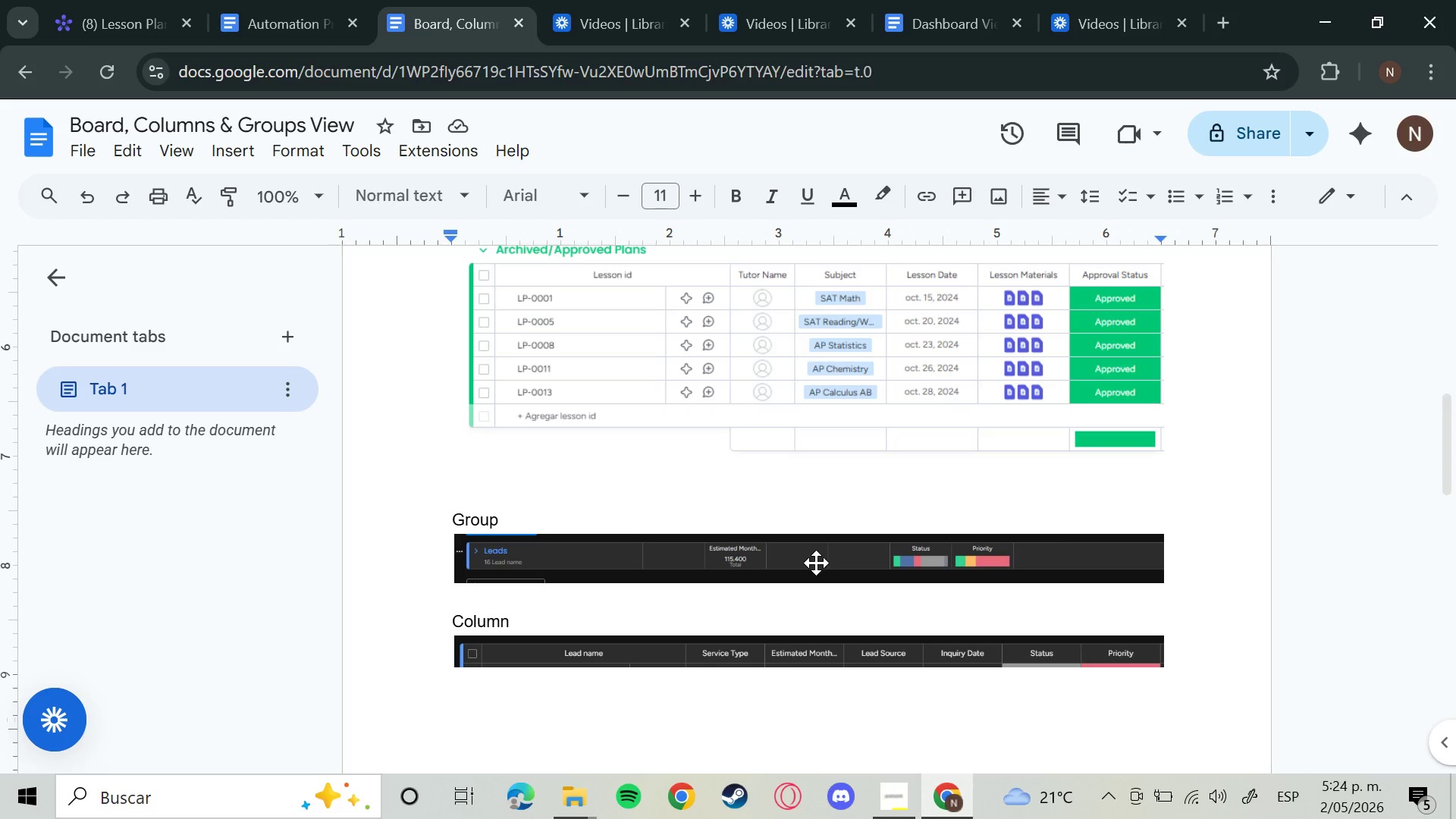 
wait(5.18)
 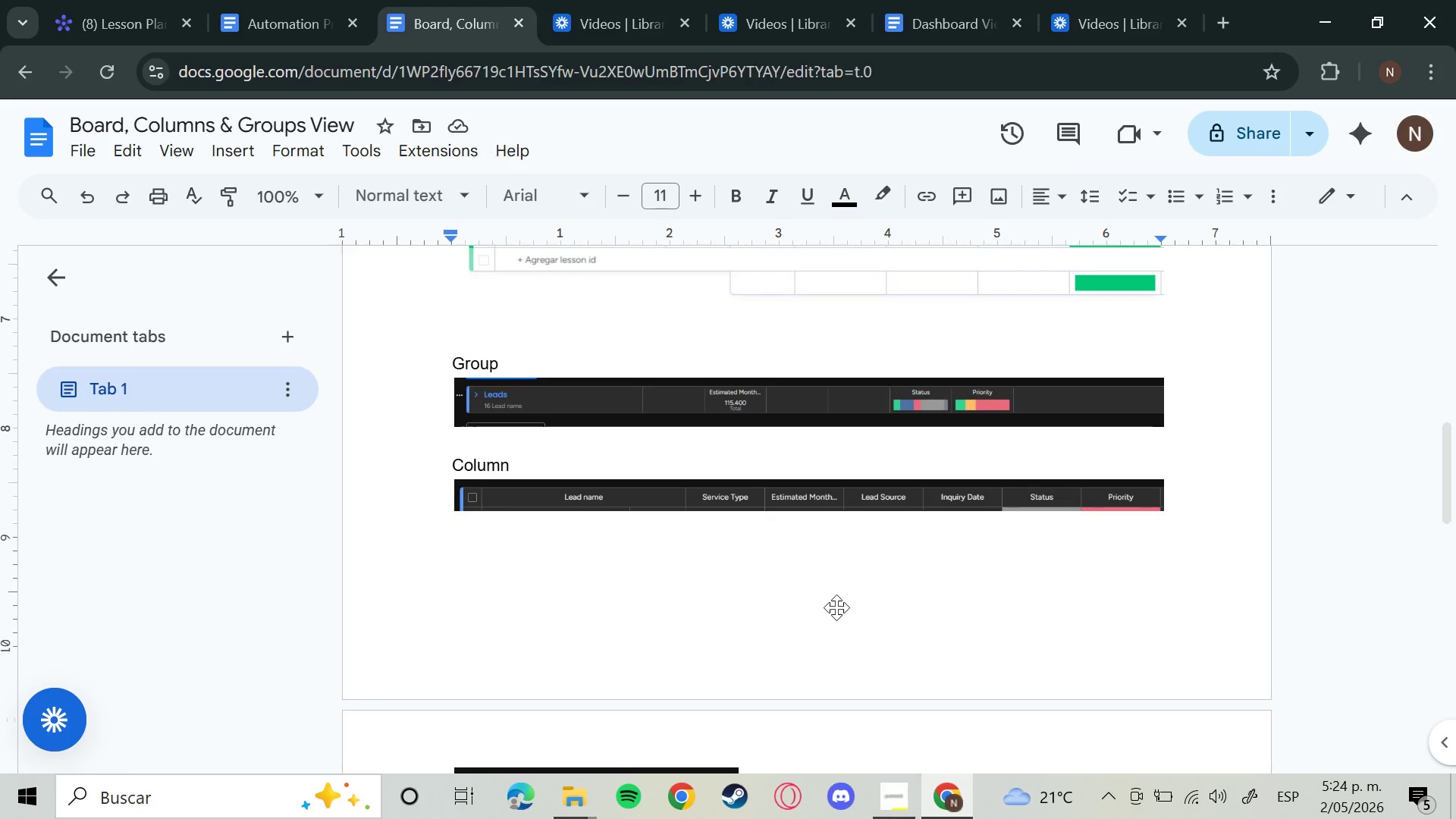 
left_click([1412, 639])
 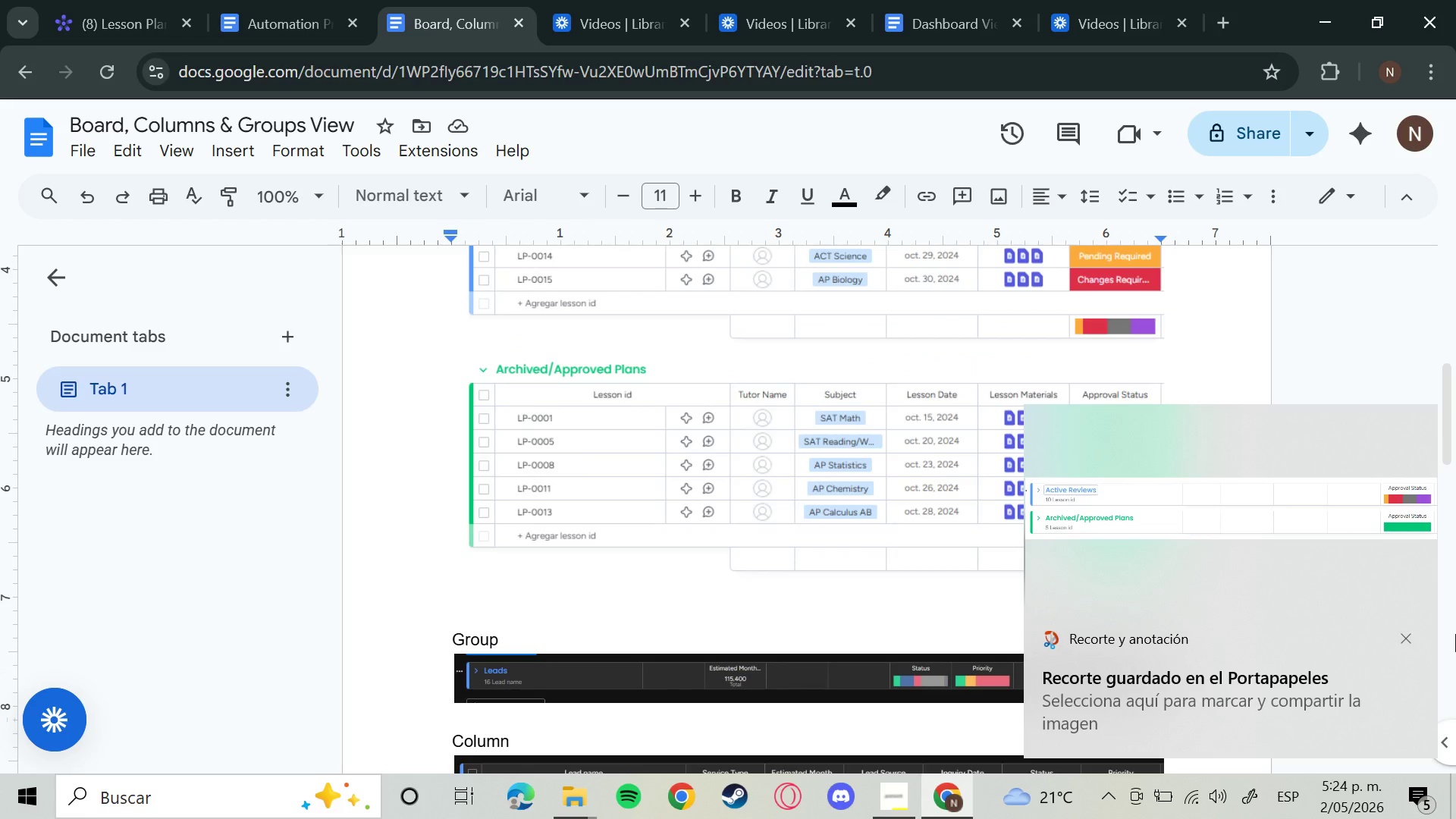 
left_click([921, 704])
 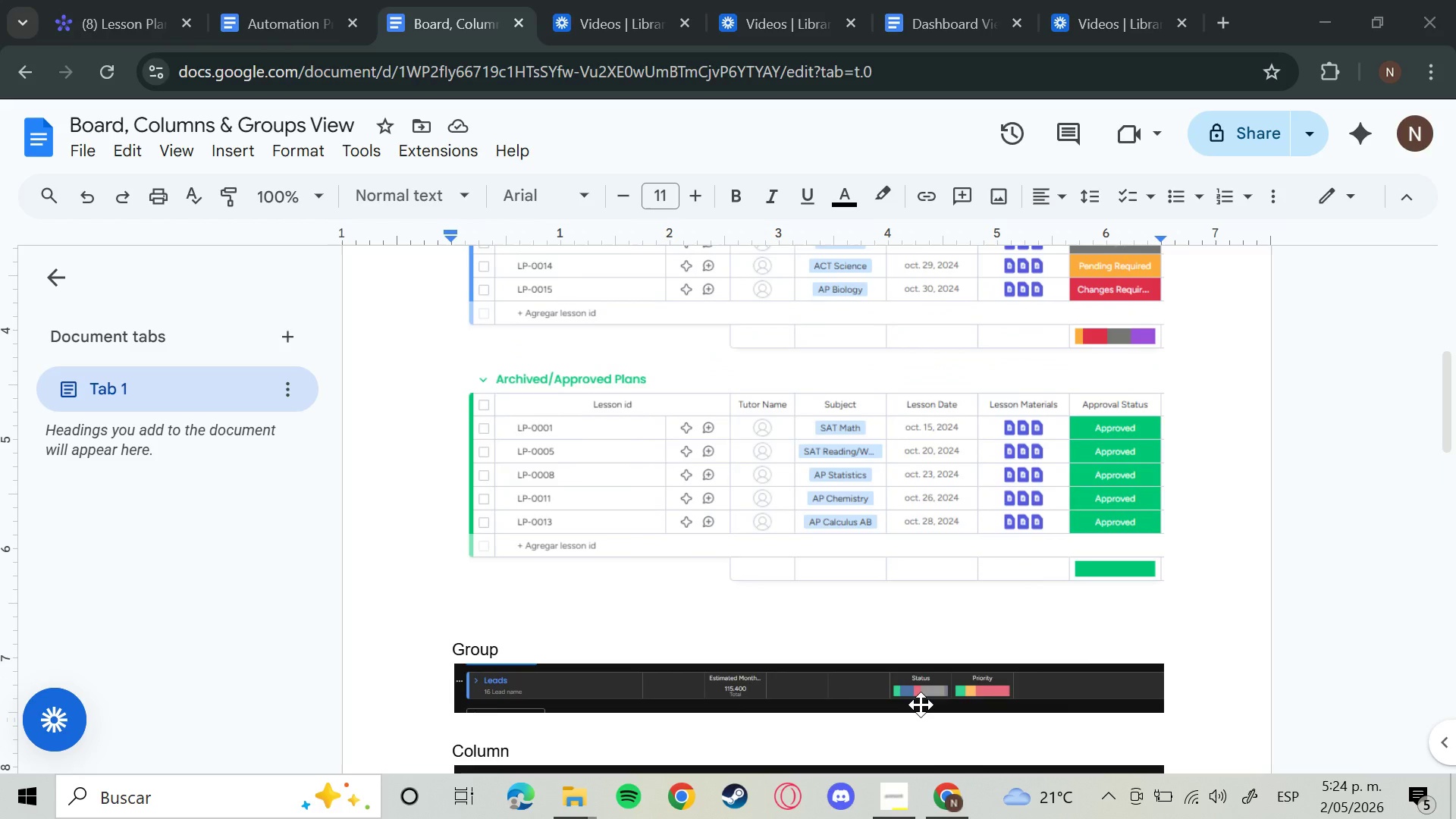 
left_click([924, 703])
 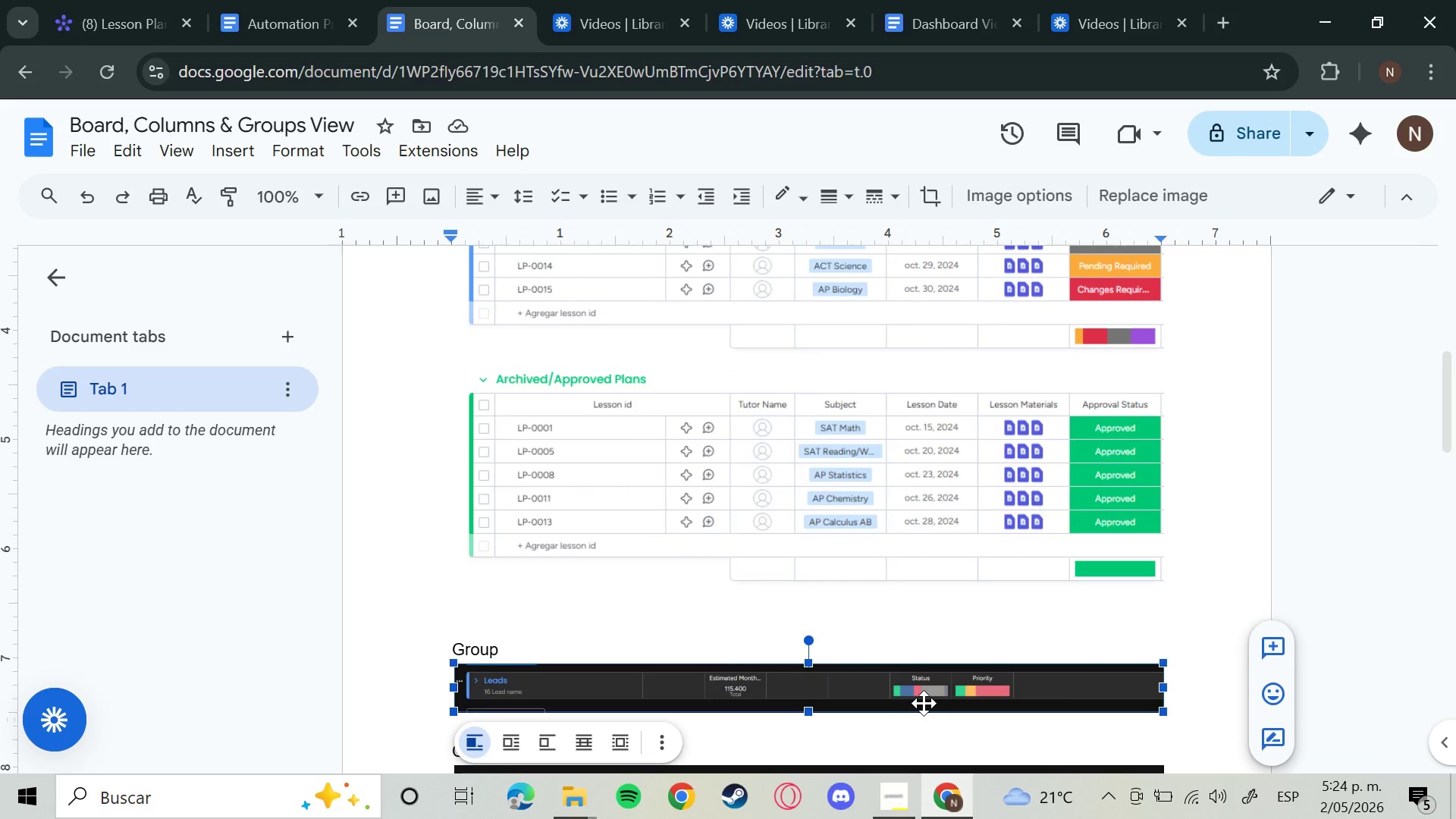 
key(Backspace)
 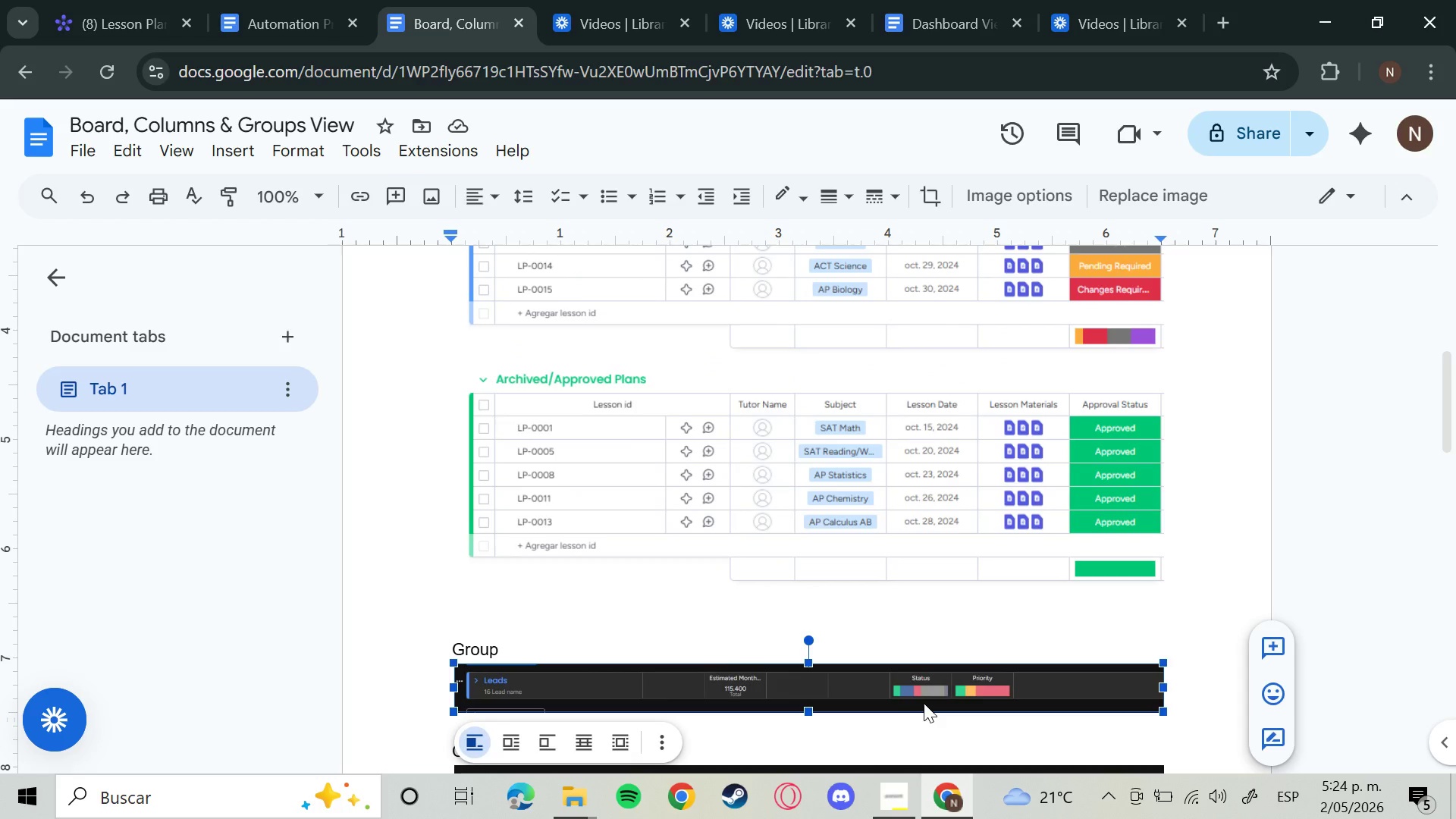 
key(Control+V)
 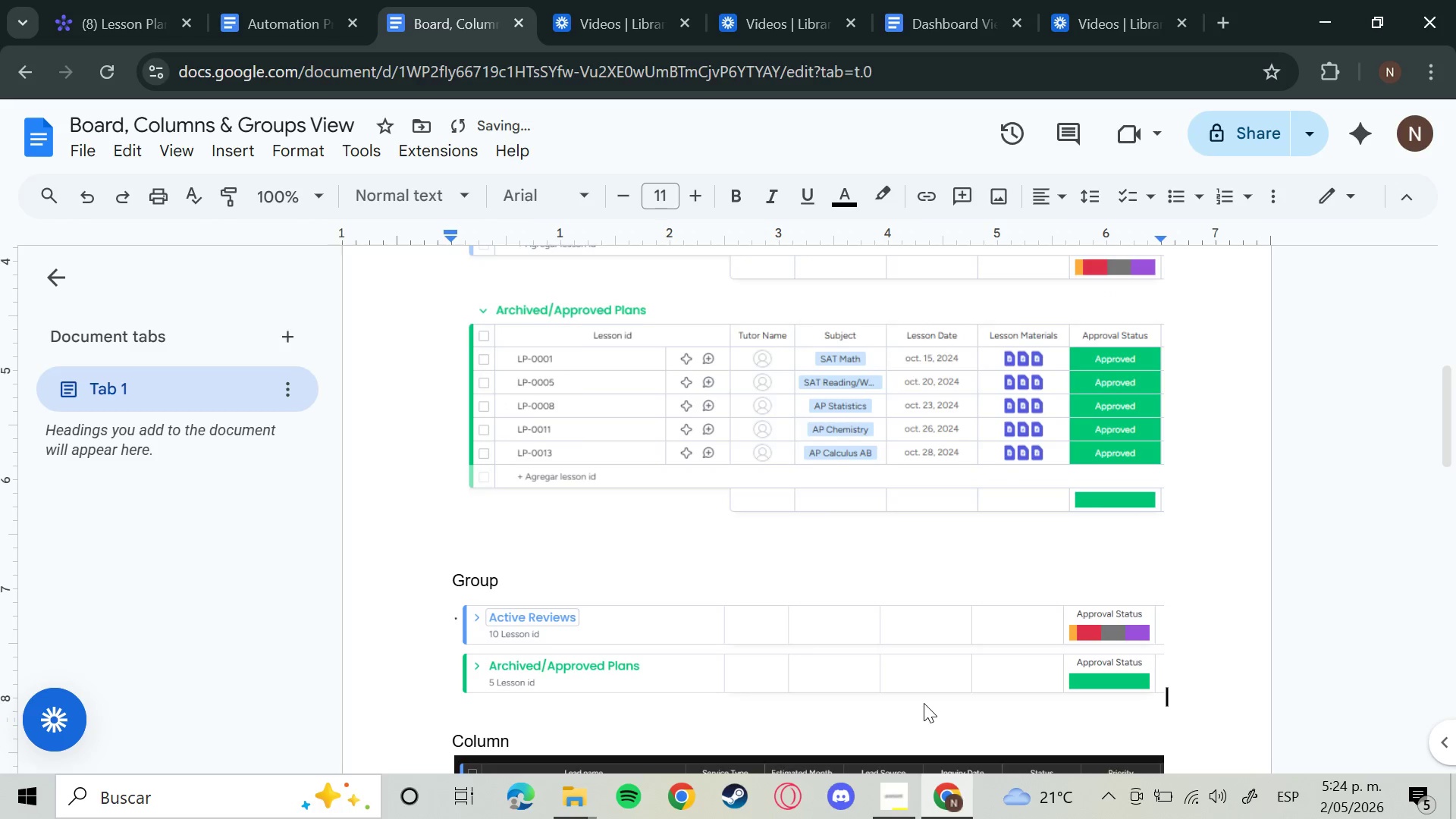 
scroll: coordinate [924, 703], scroll_direction: down, amount: 1.0
 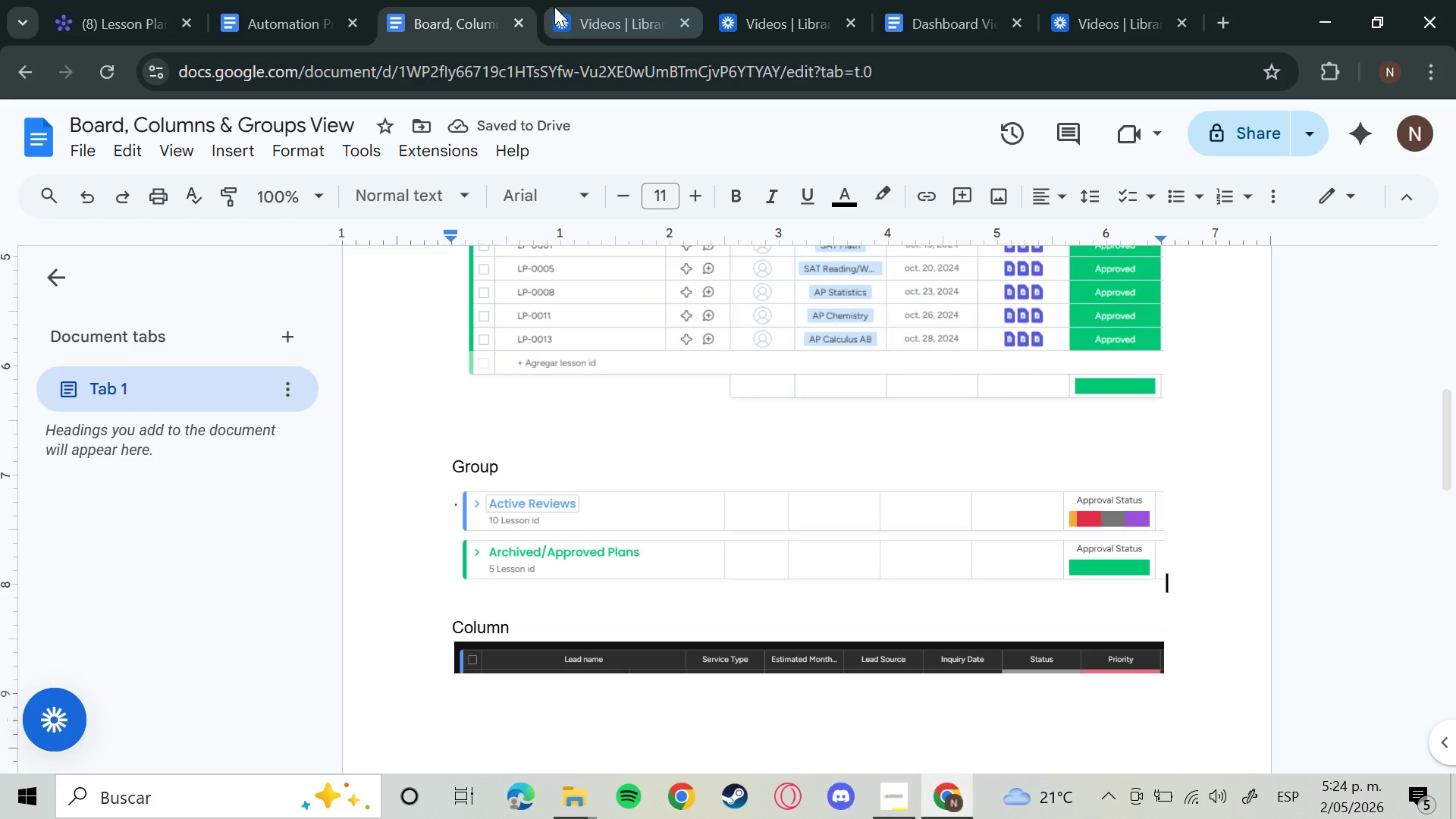 
left_click([134, 0])
 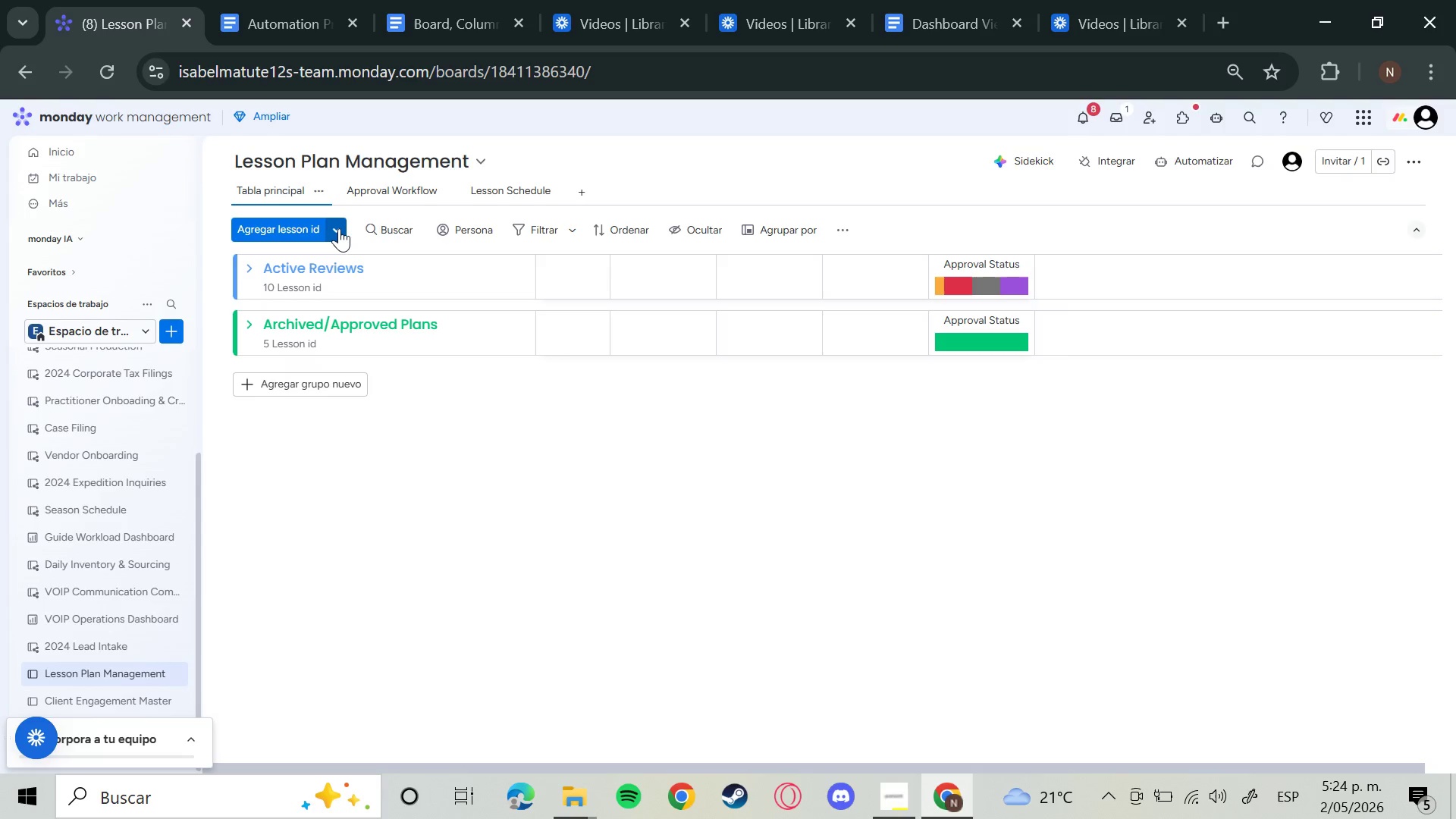 
wait(5.11)
 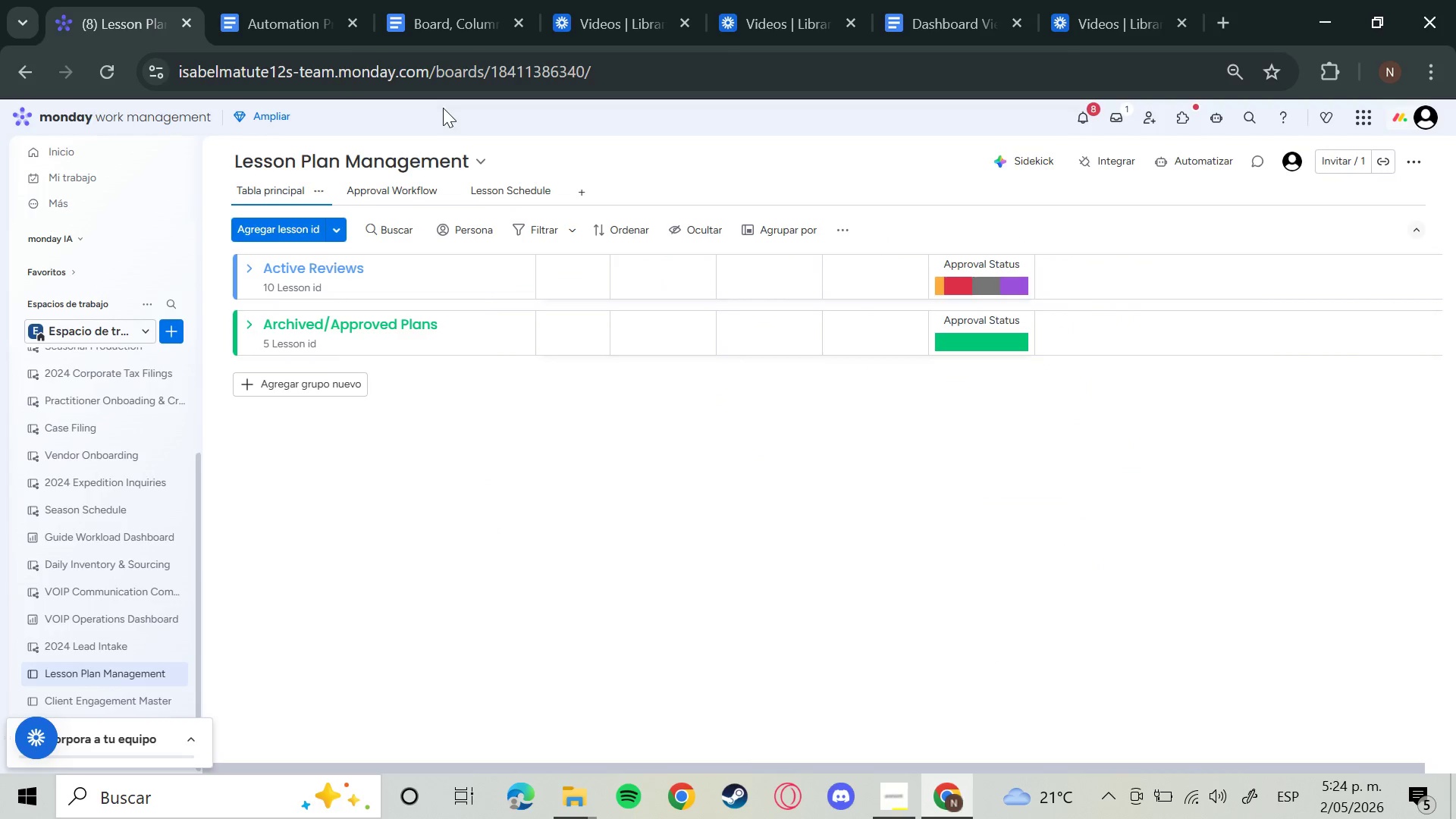 
left_click([246, 264])
 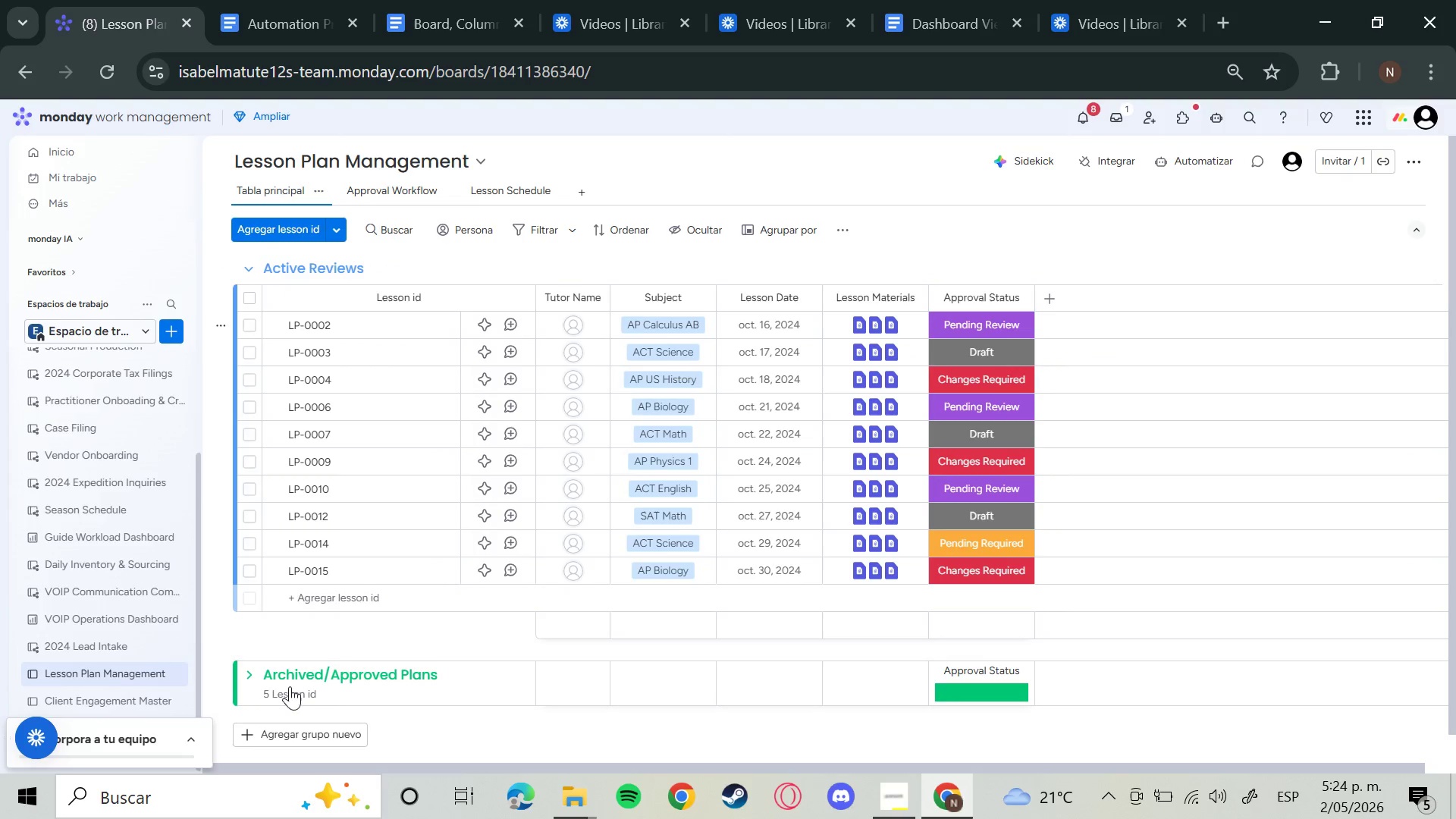 
left_click([246, 669])
 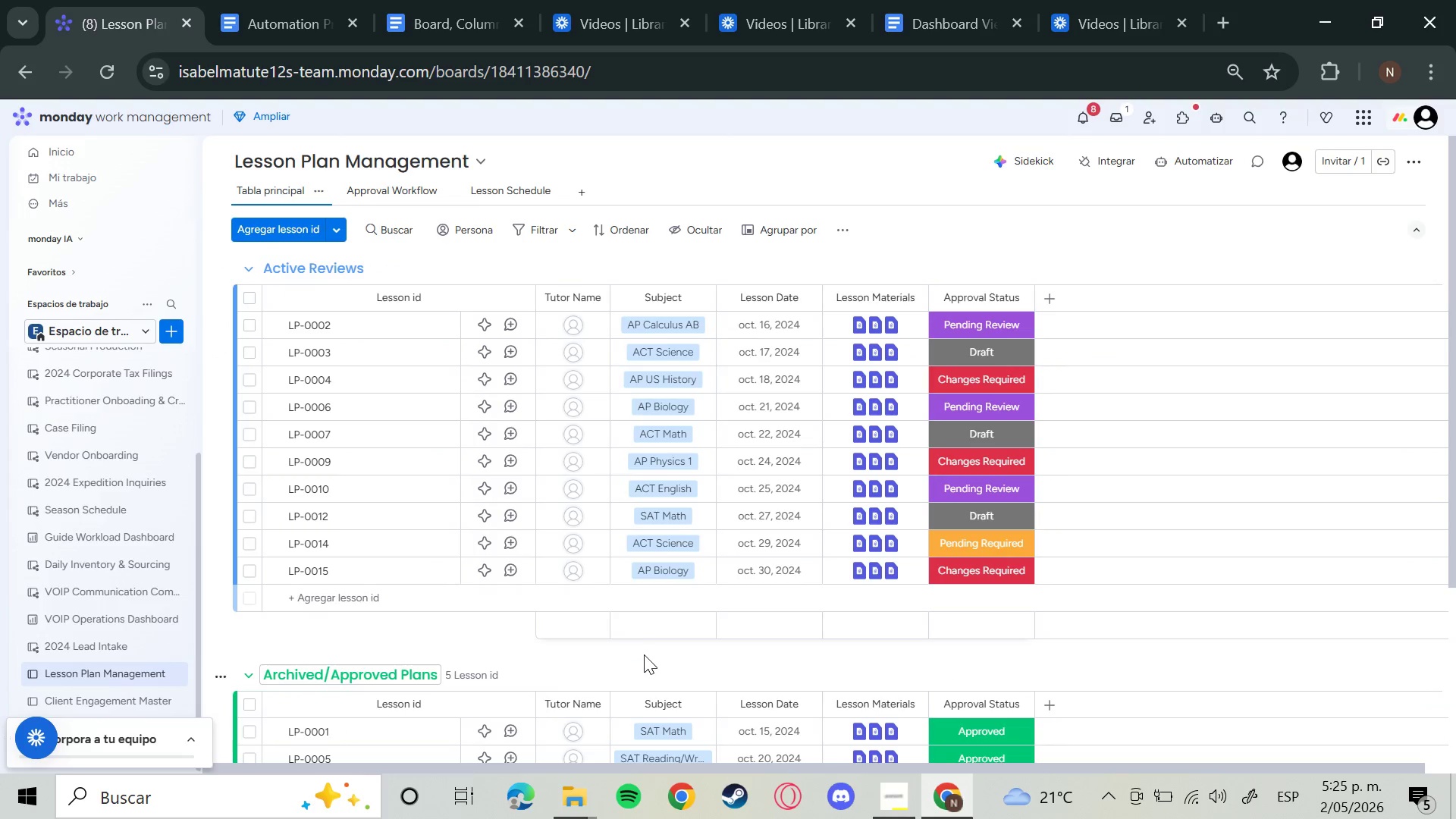 
wait(5.27)
 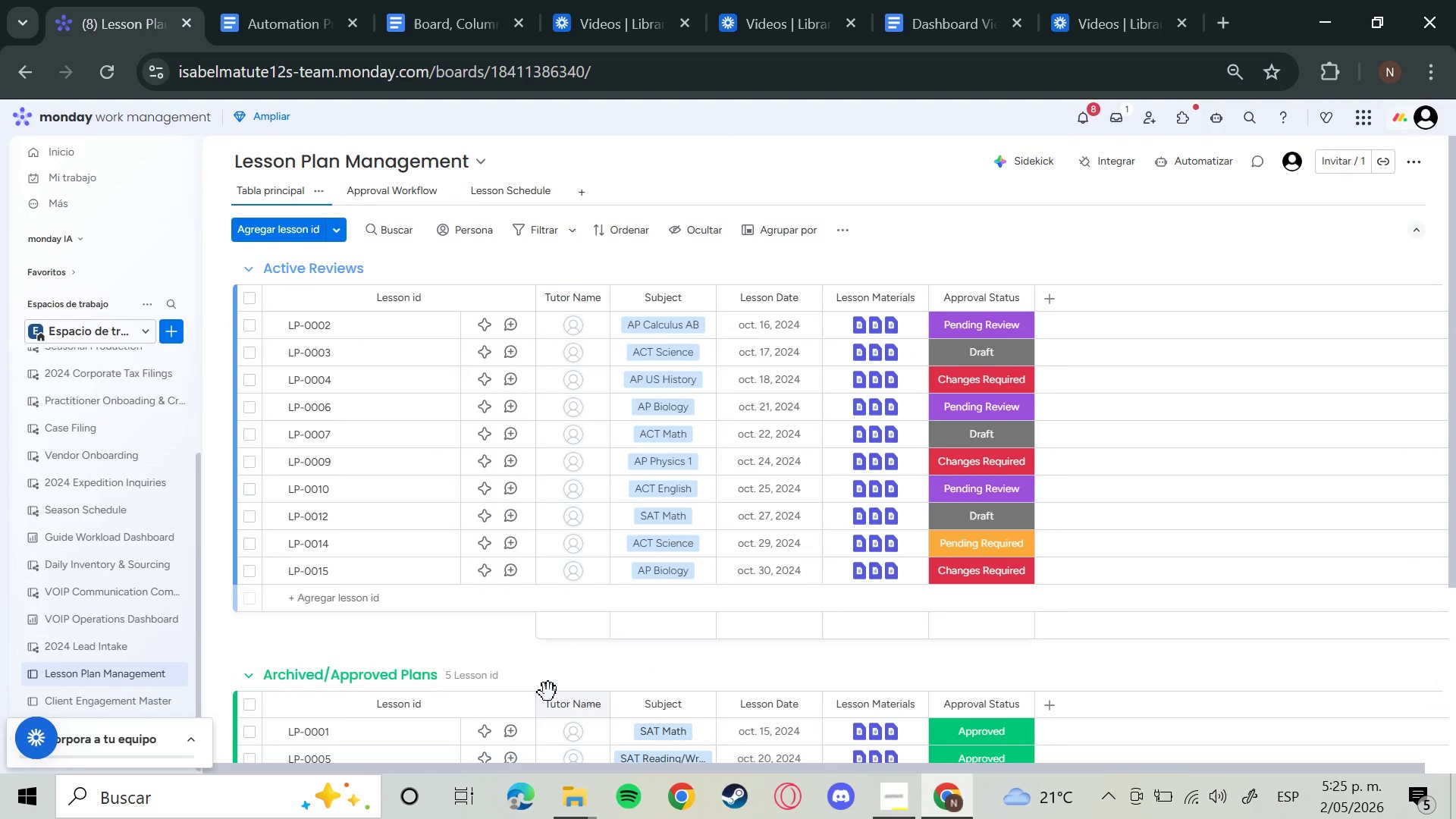 
key(Meta+Shift+S)
 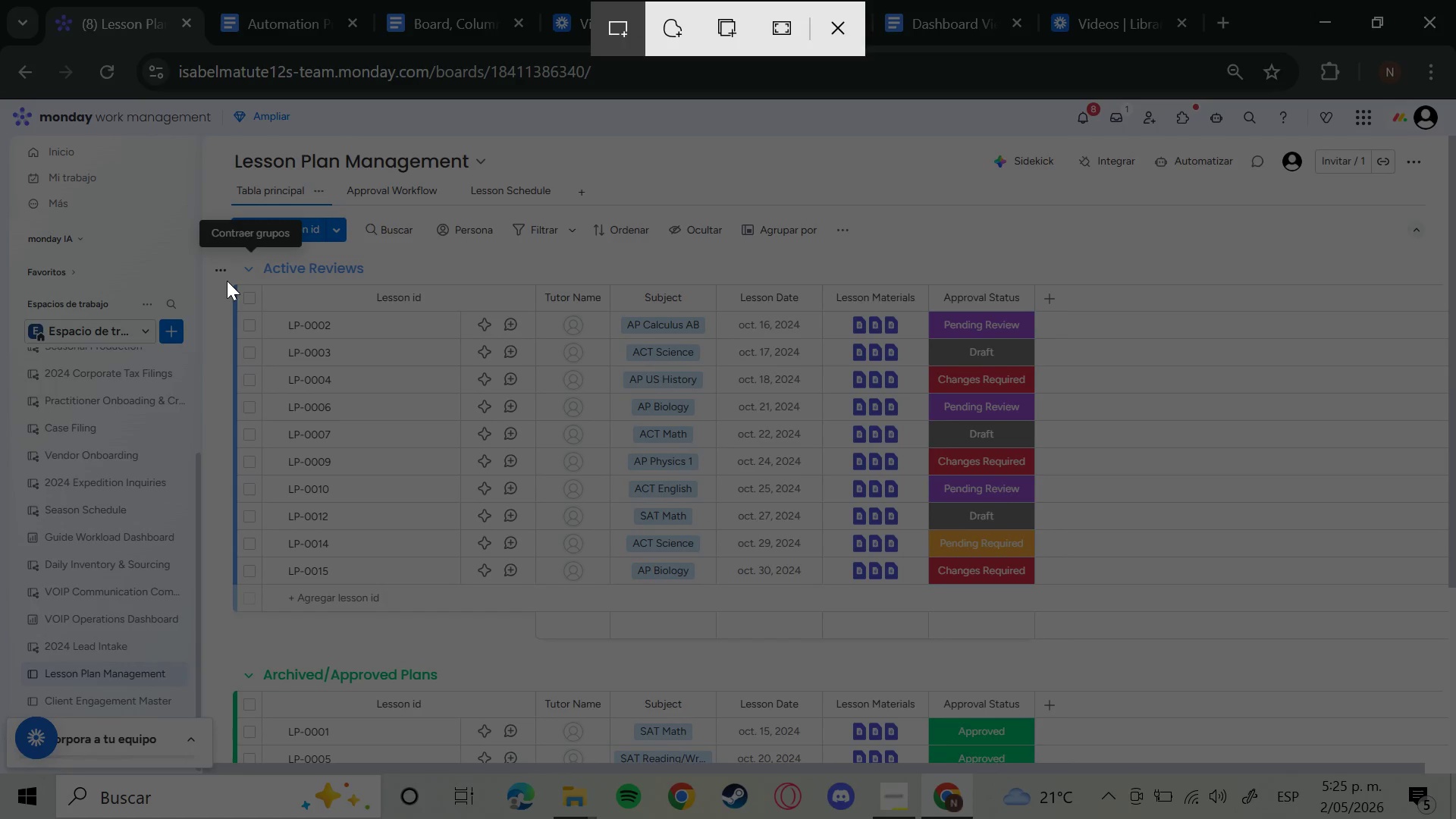 
left_click_drag(start_coordinate=[232, 276], to_coordinate=[1037, 315])
 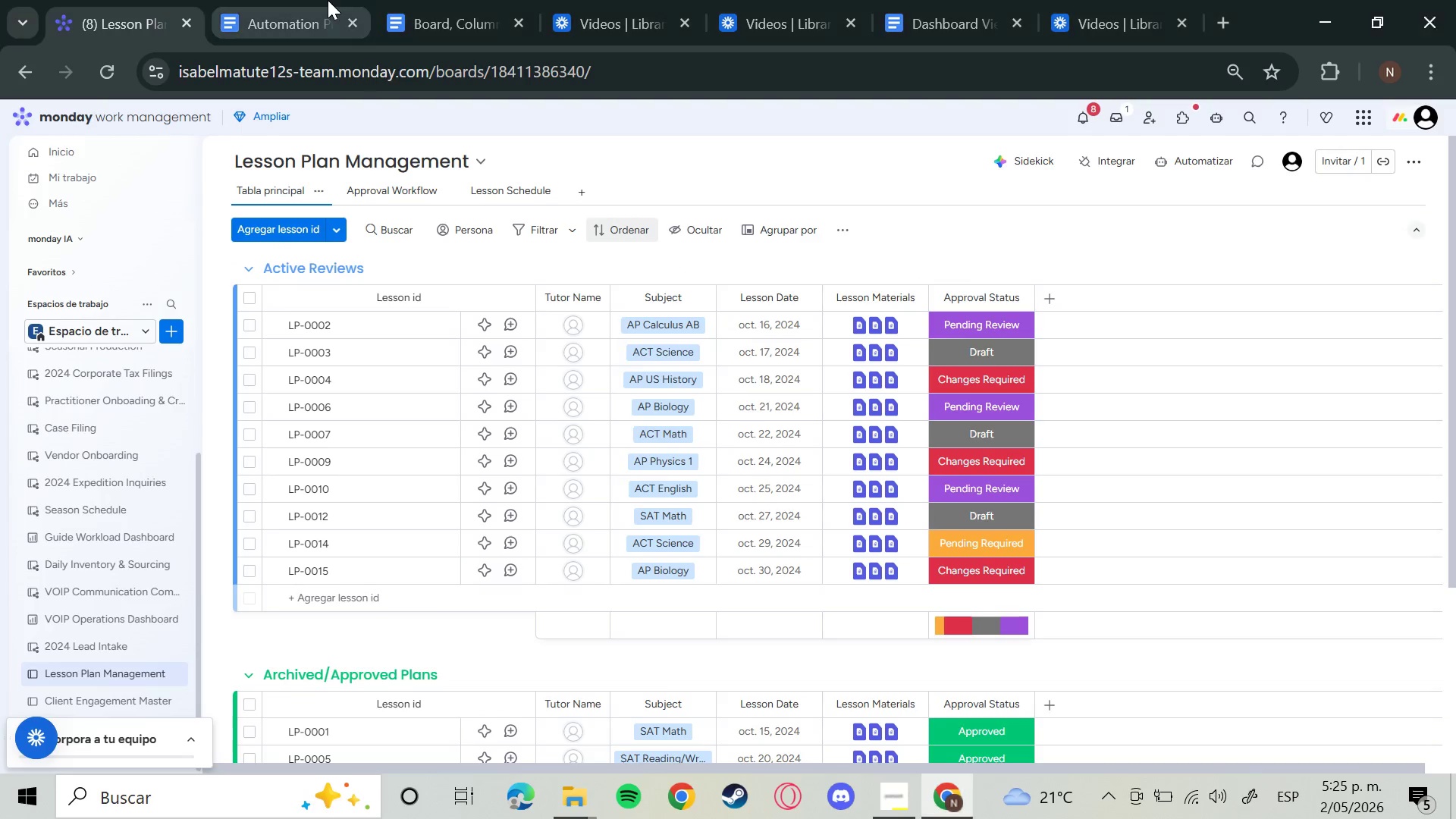 
left_click([328, 0])
 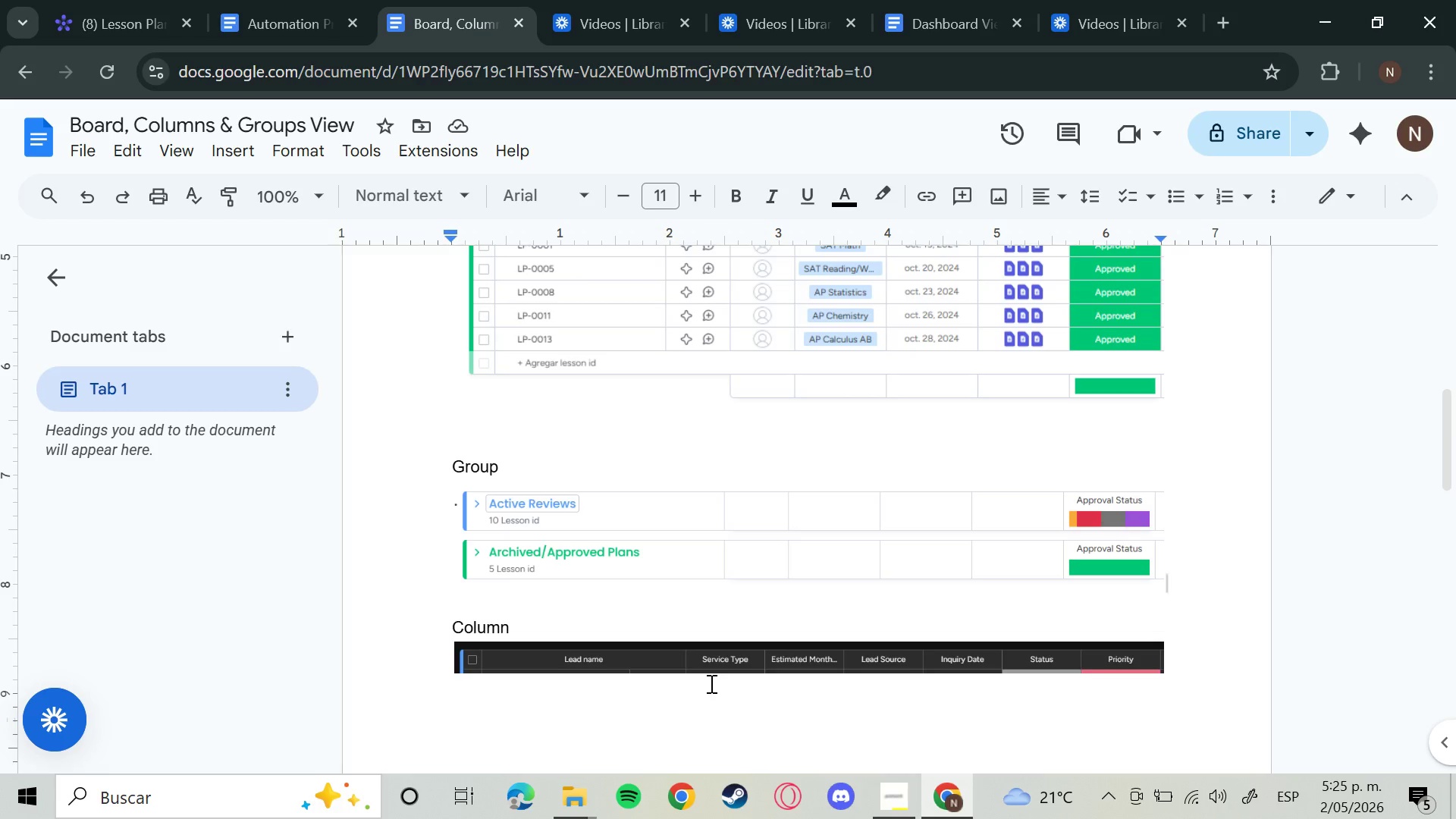 
left_click([701, 675])
 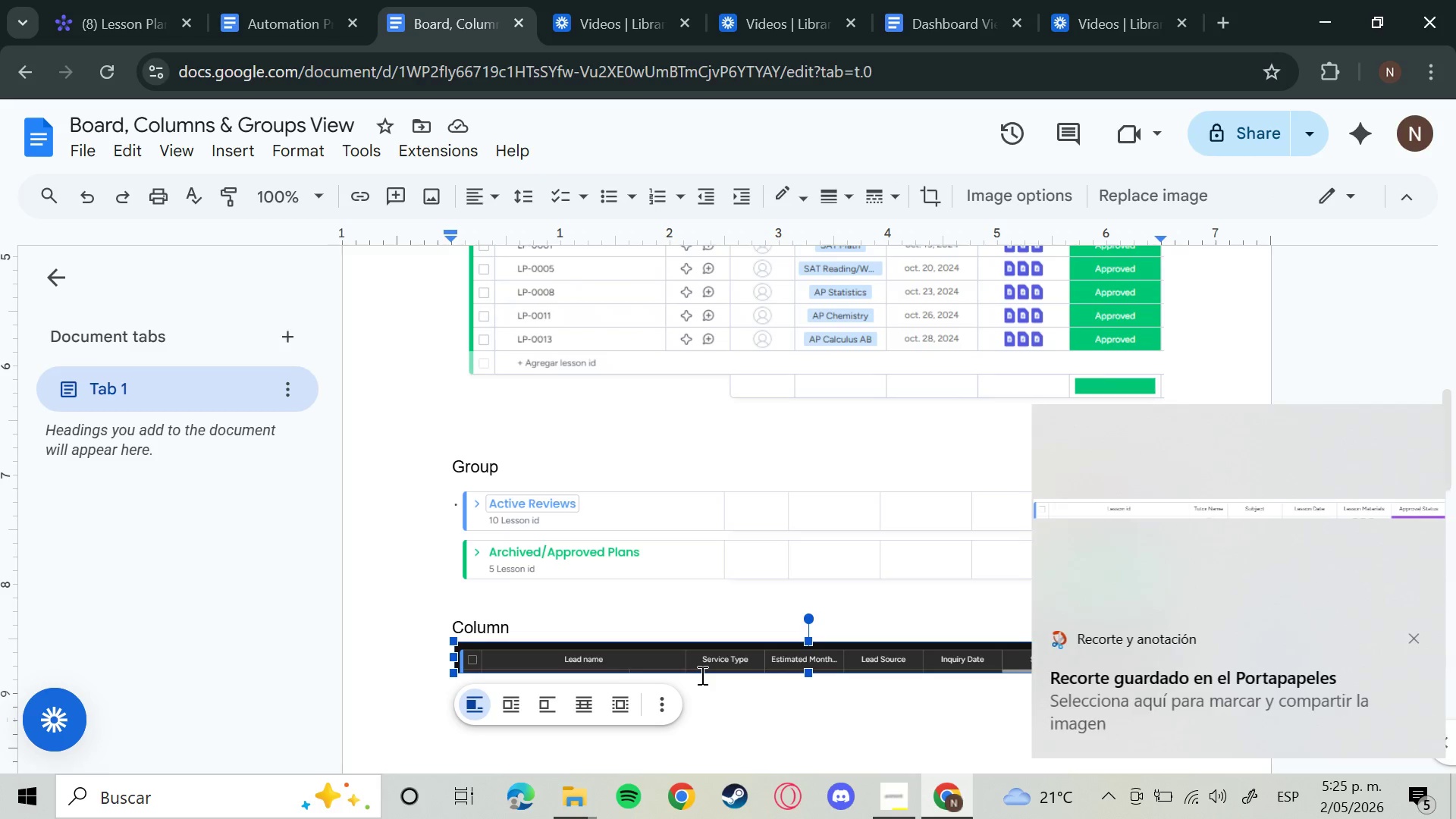 
key(Backspace)
 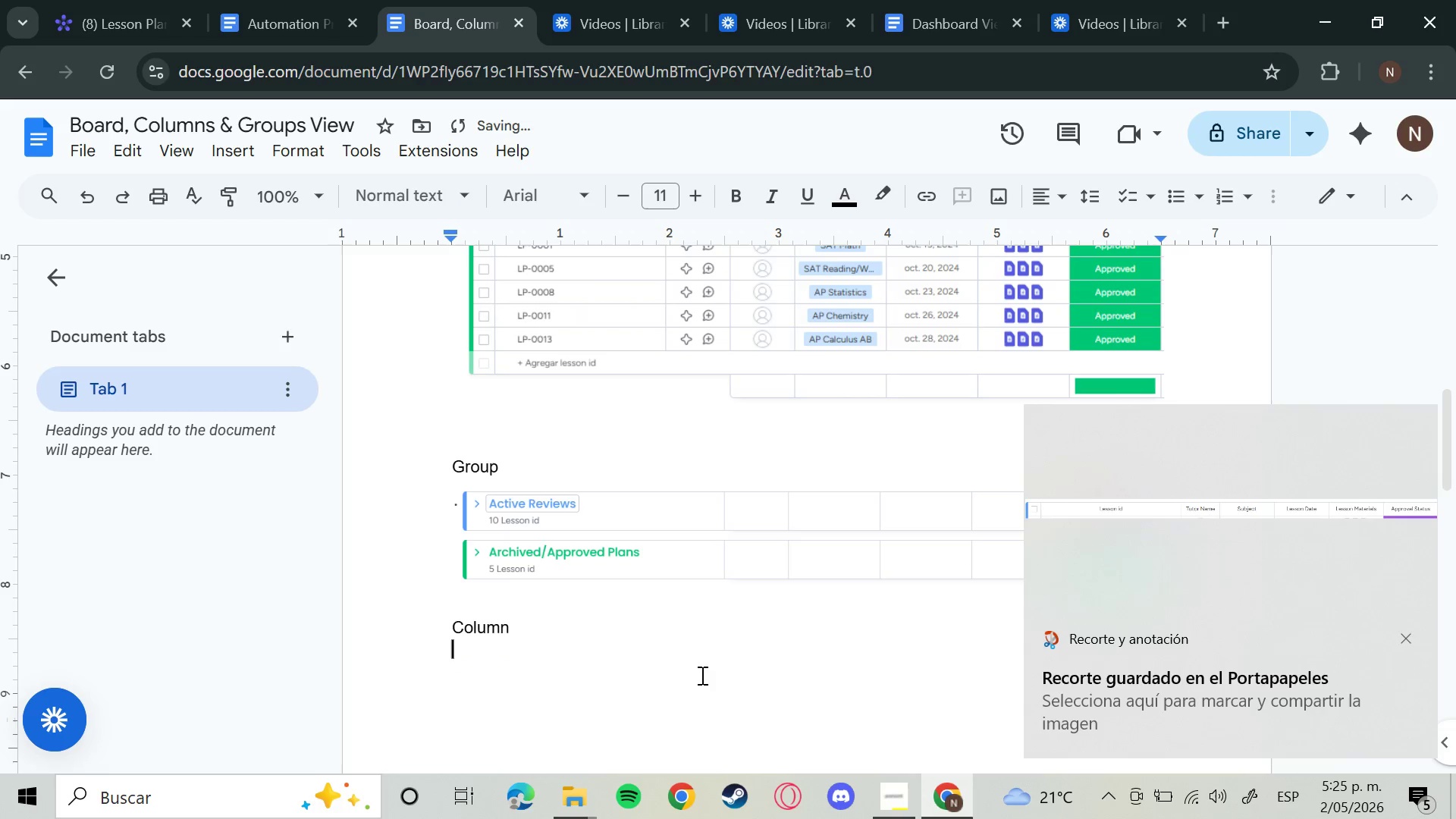 
key(Control+V)
 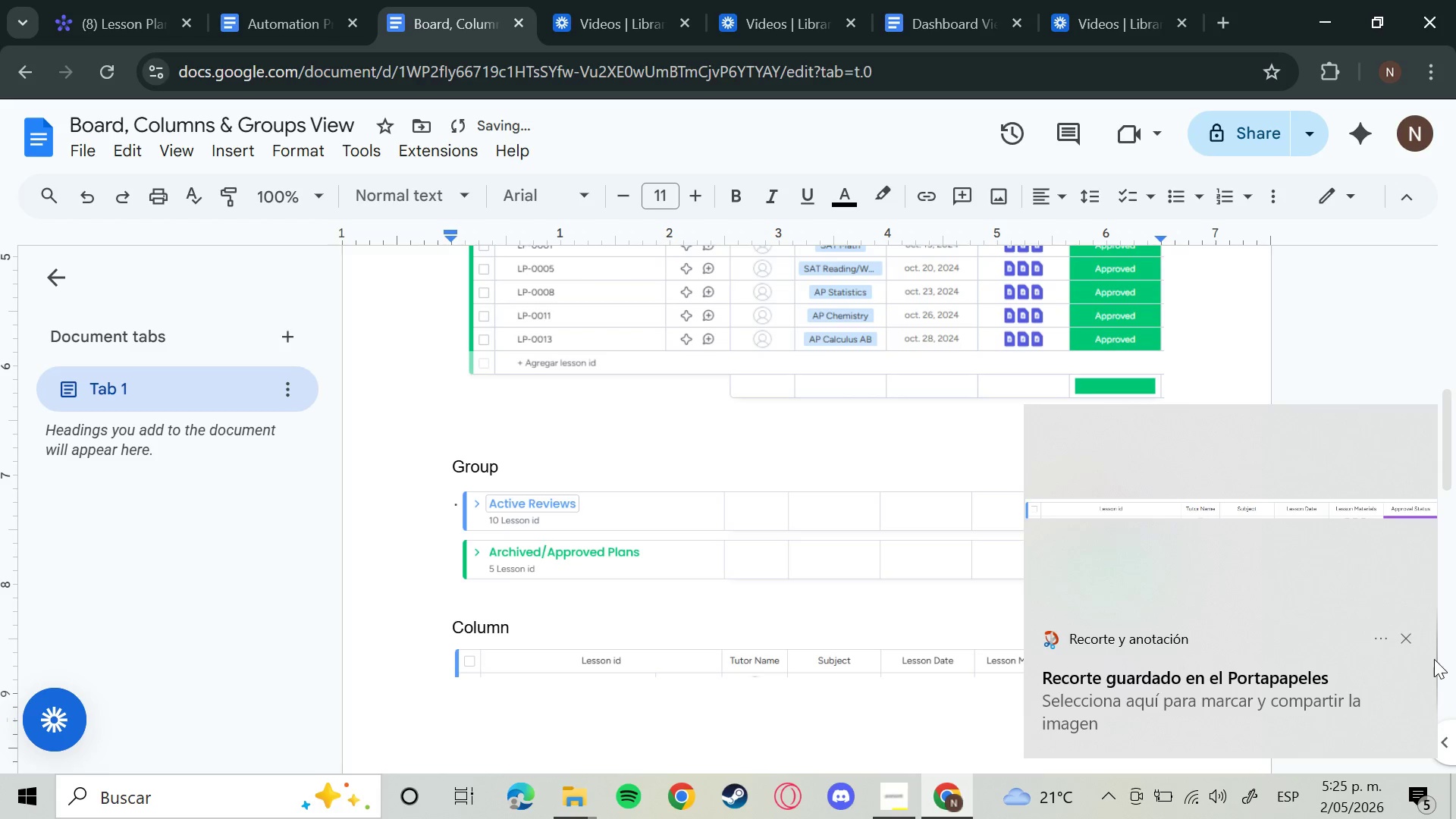 
left_click([1407, 639])
 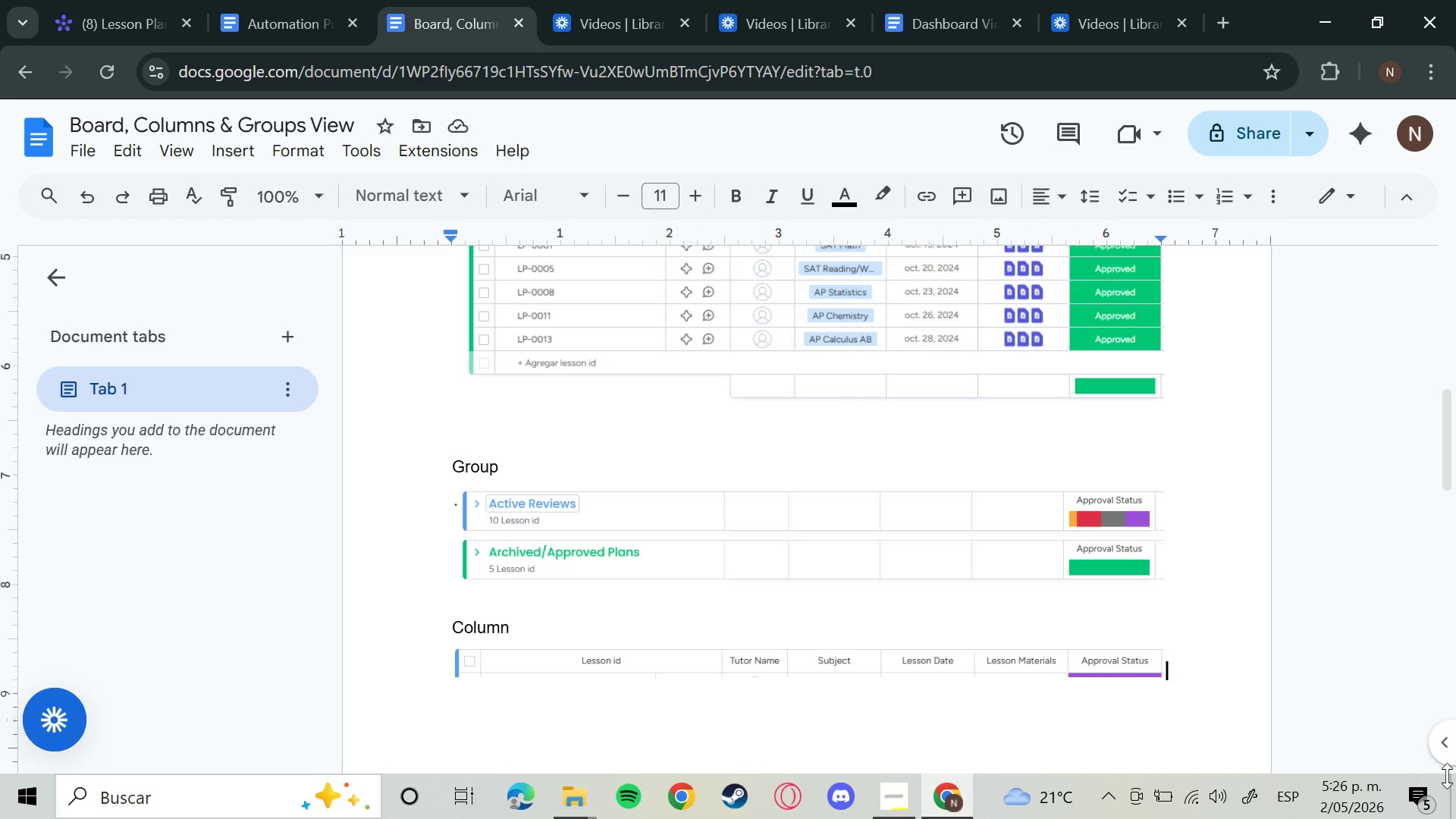 
wait(46.31)
 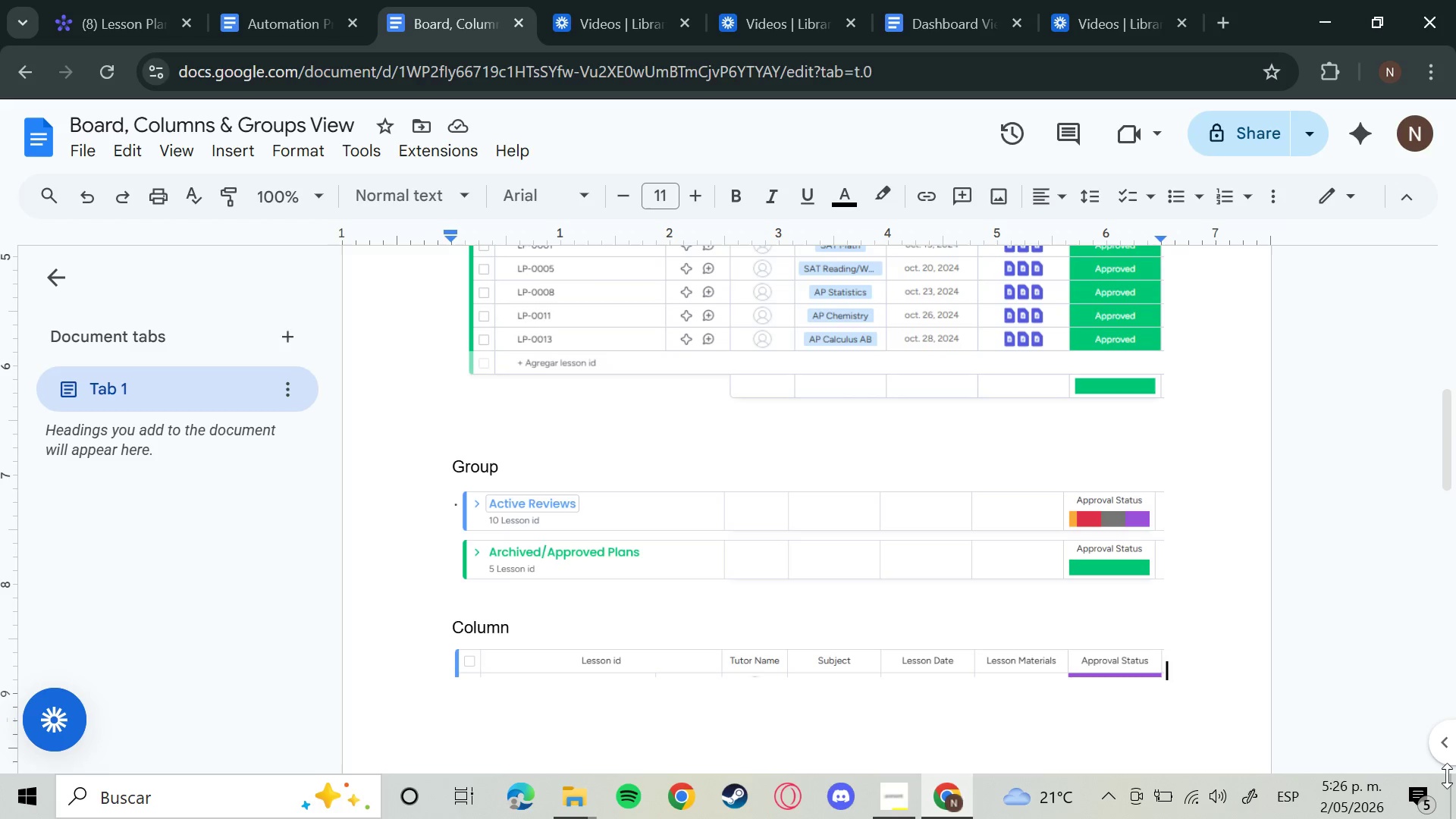 
left_click([142, 2])
 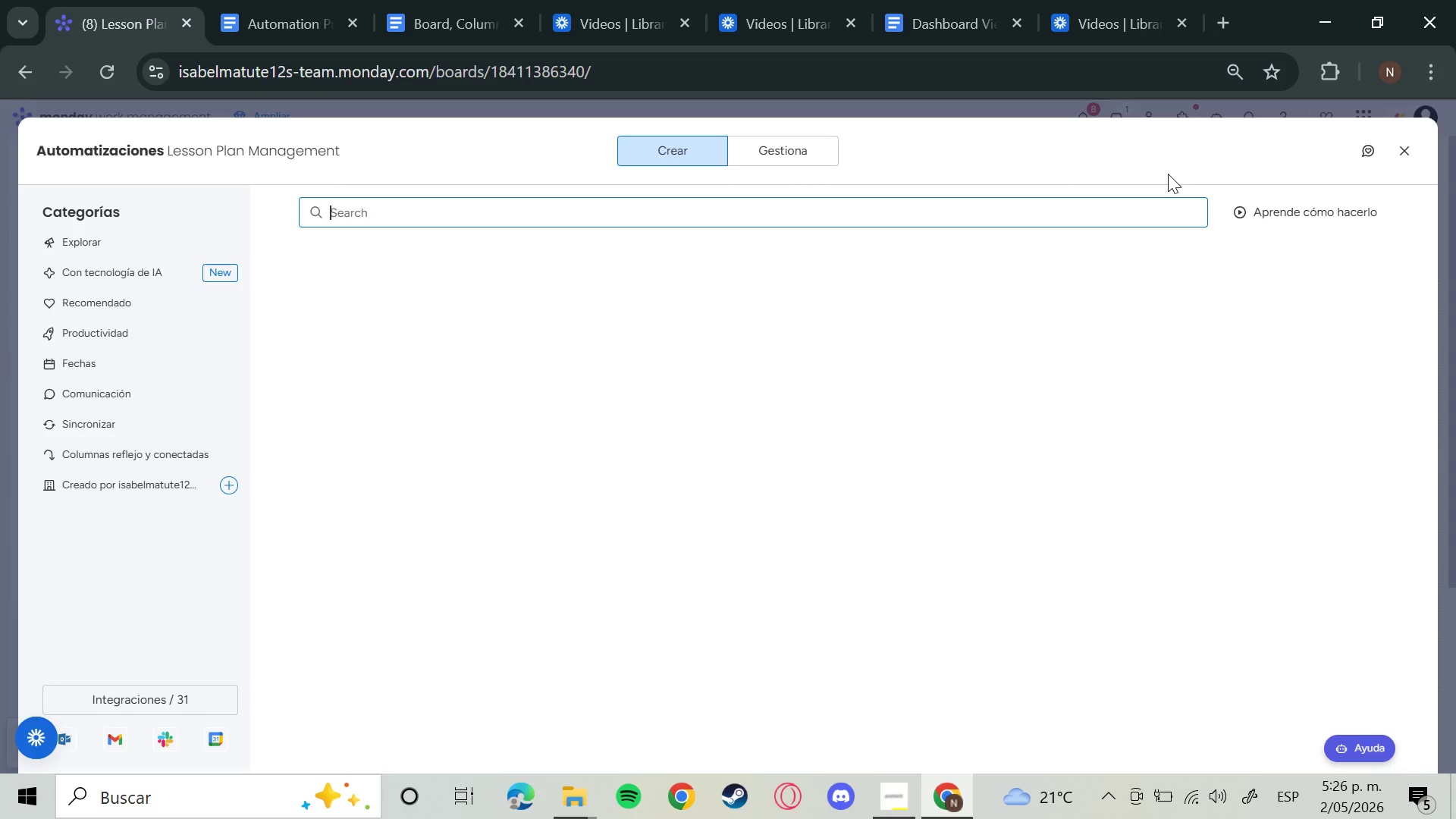 
wait(7.34)
 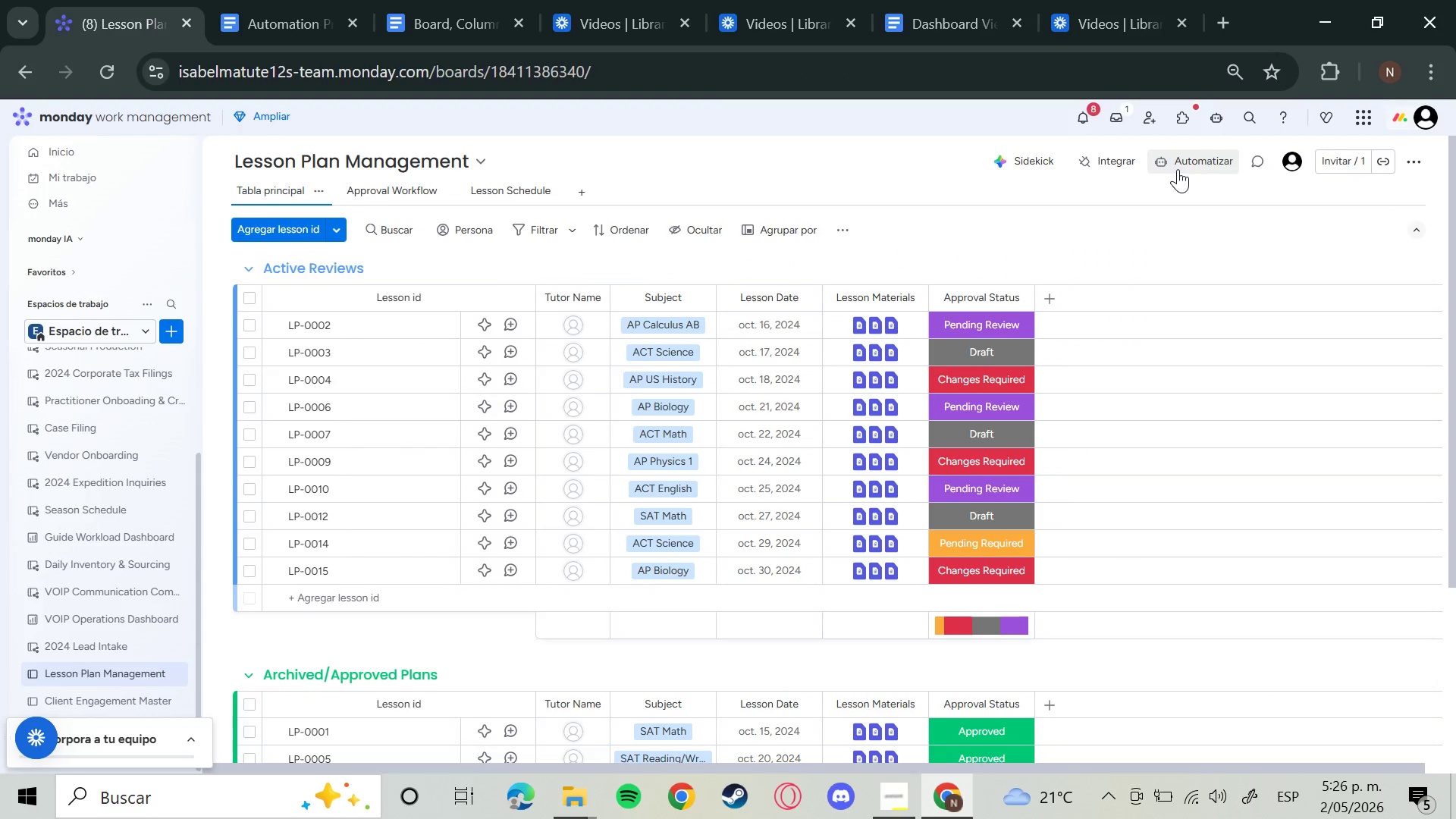 
left_click([805, 151])
 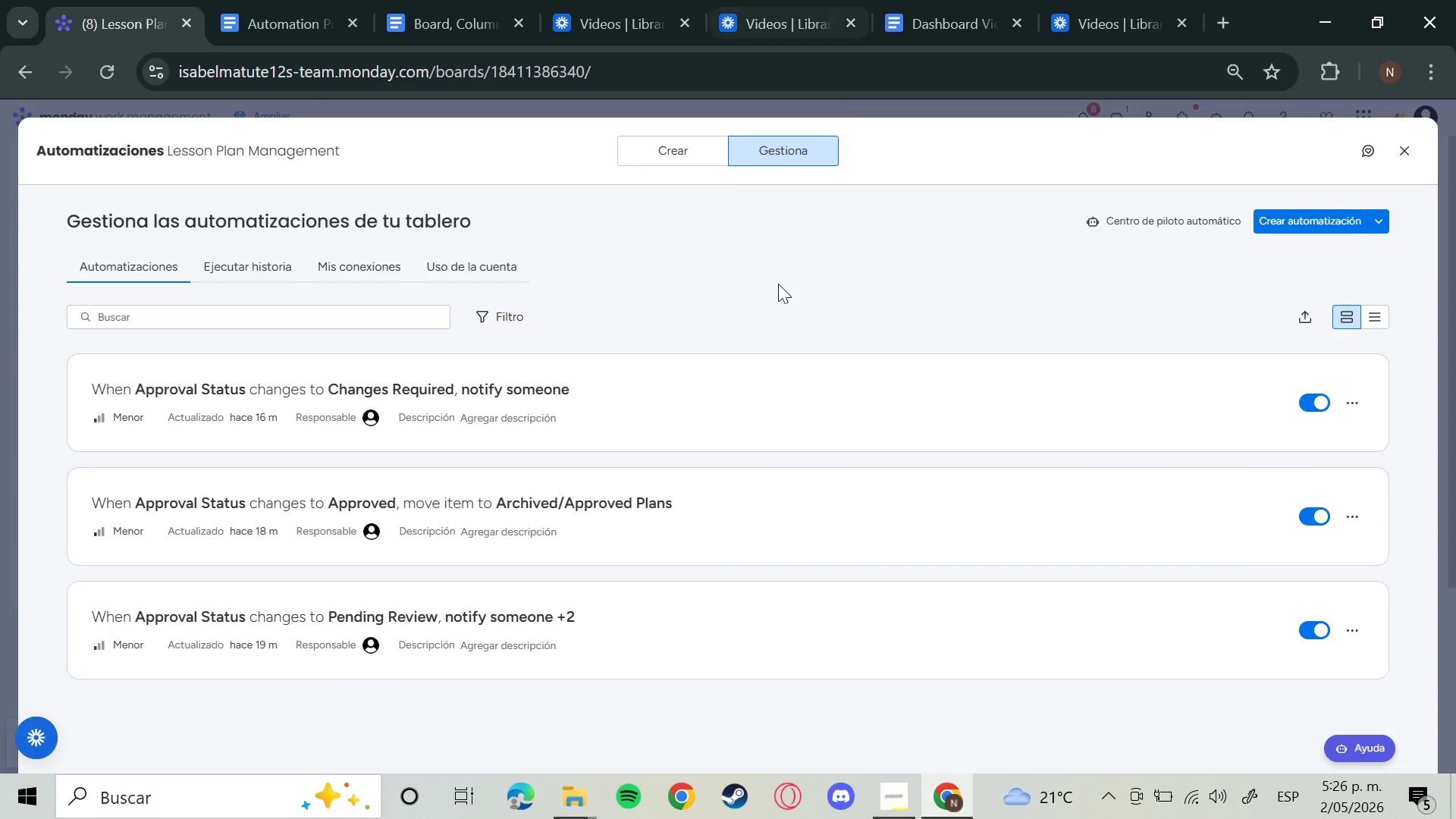 
key(Meta+Shift+S)
 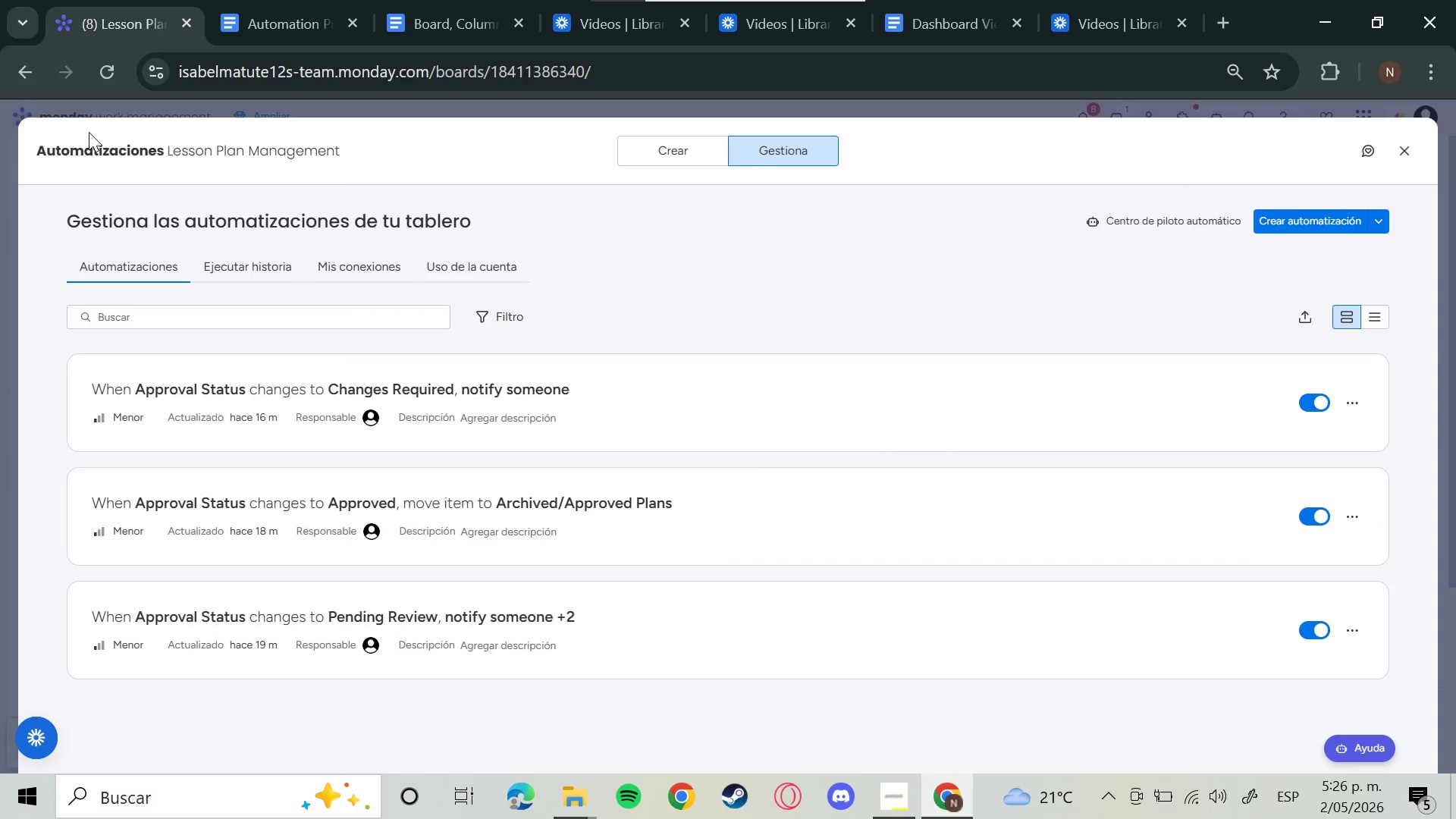 
left_click_drag(start_coordinate=[32, 132], to_coordinate=[347, 171])
 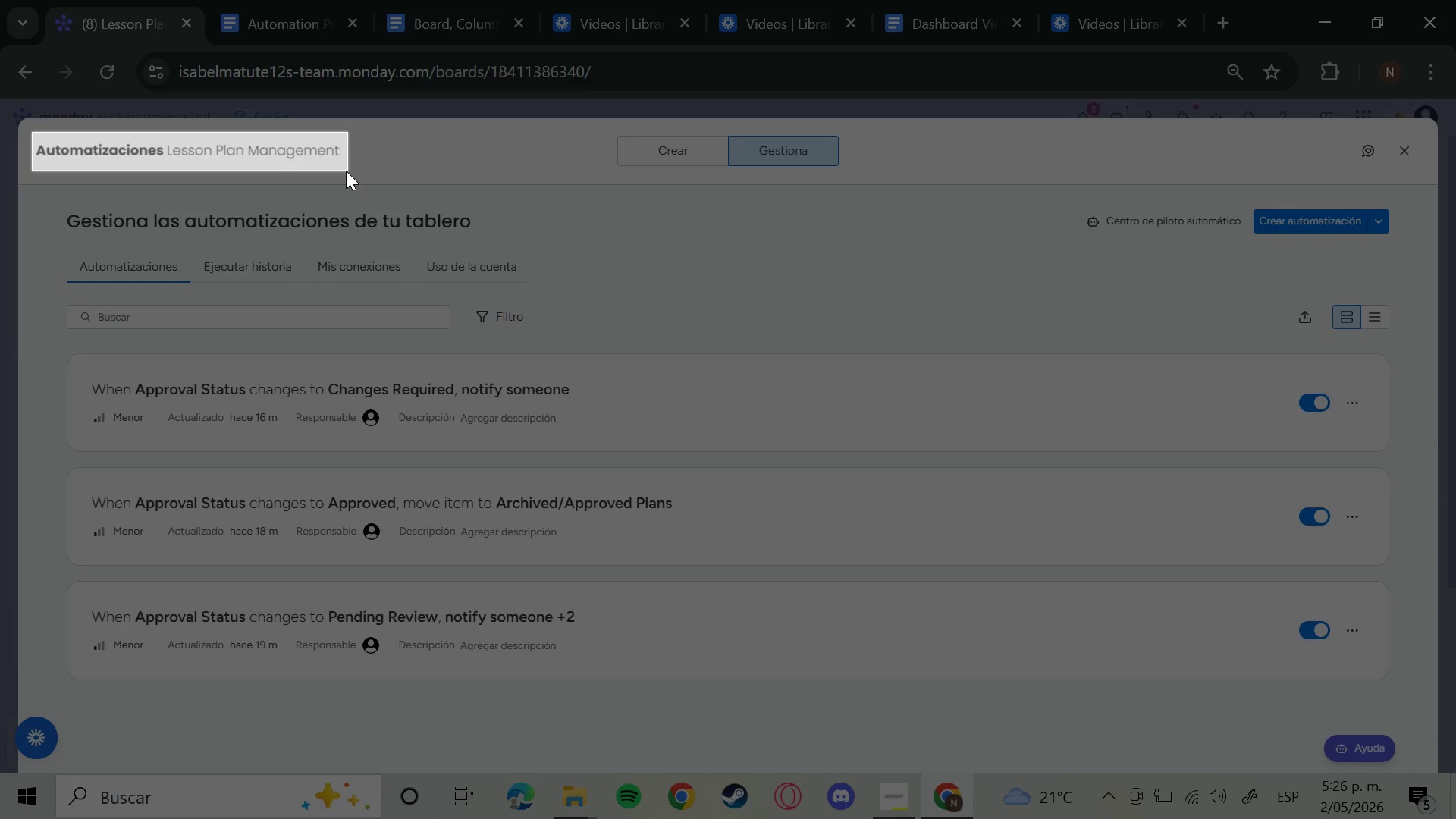 
left_click([288, 20])
 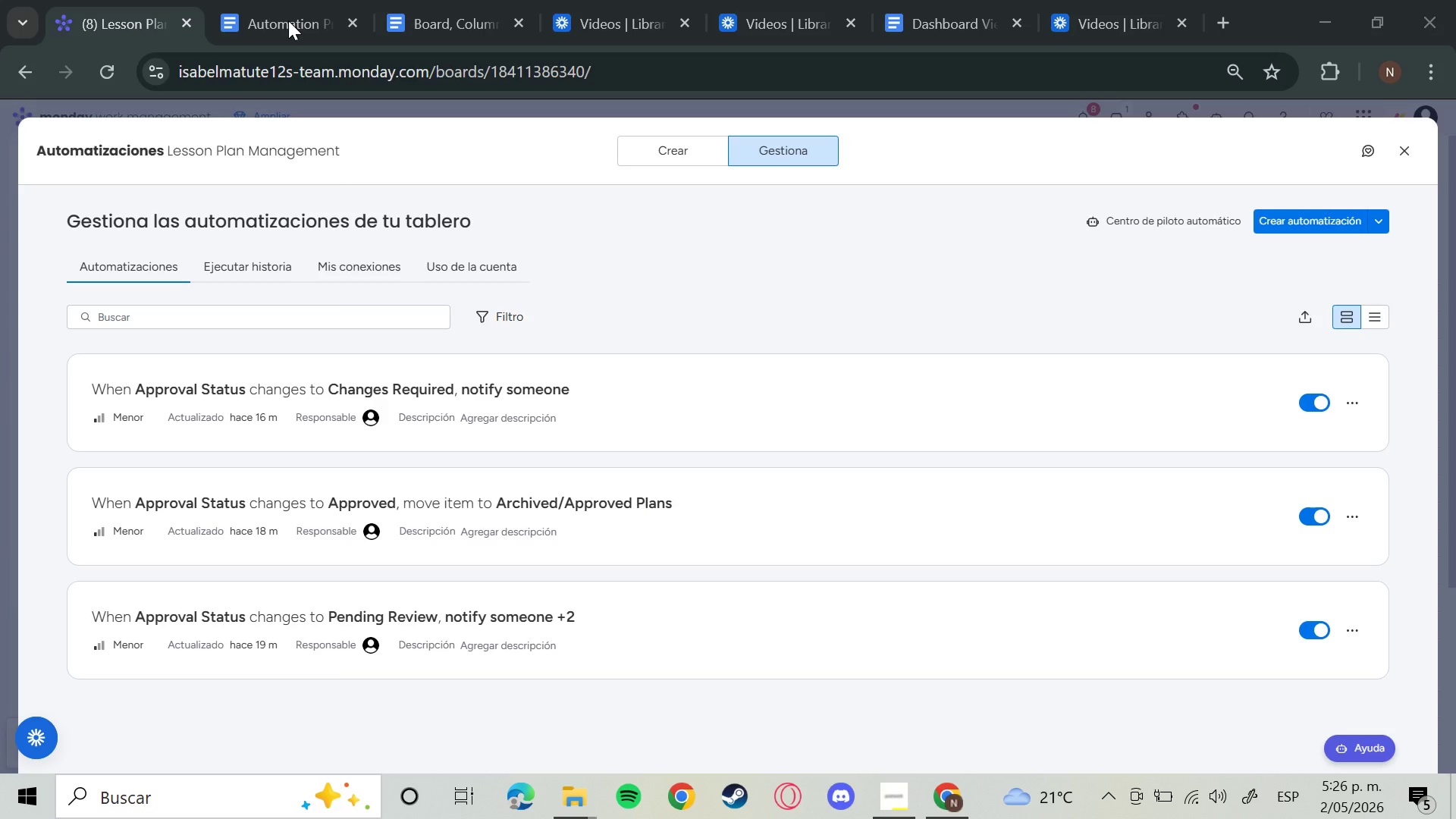 
scroll: coordinate [824, 583], scroll_direction: up, amount: 17.0
 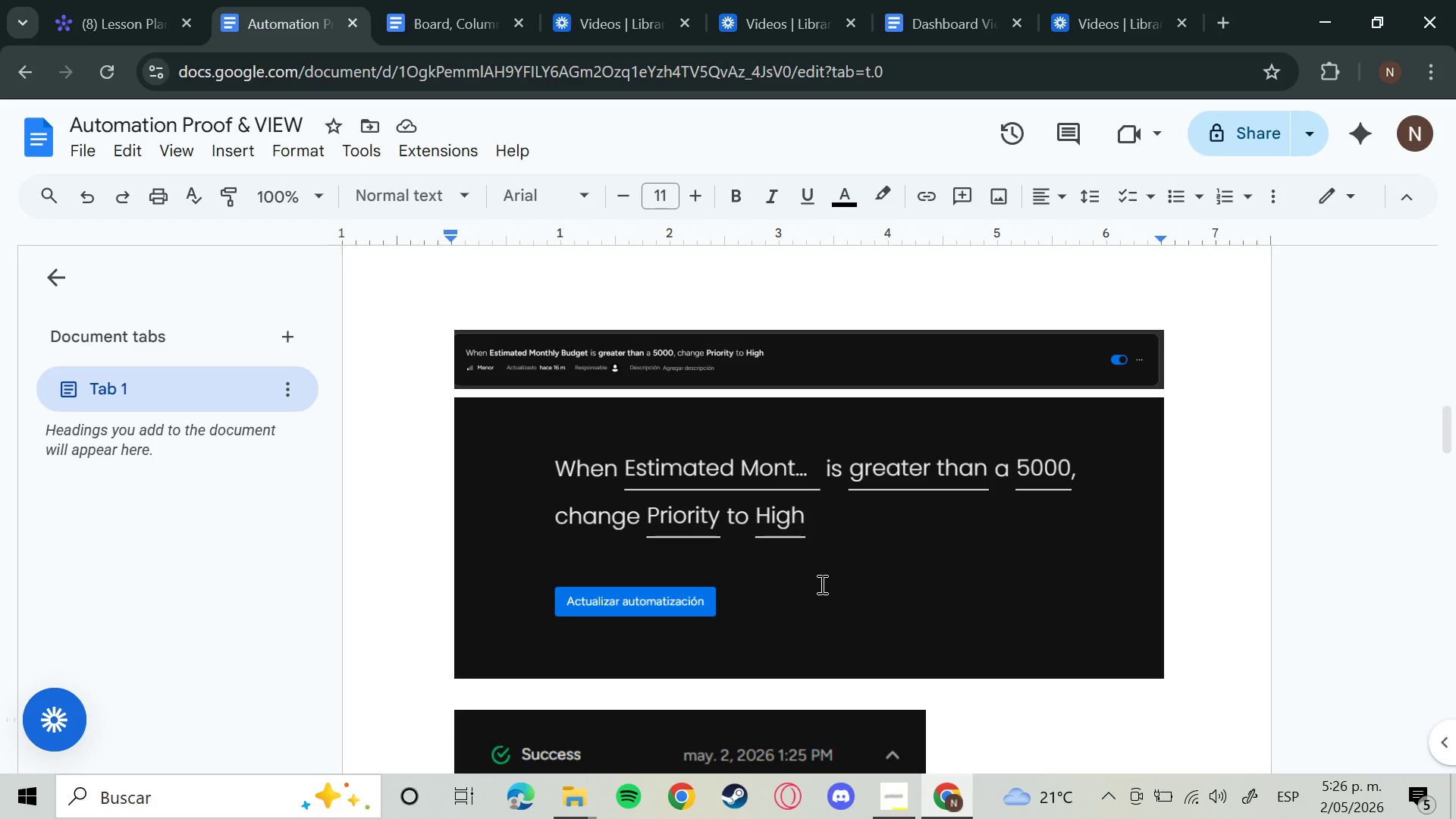 
right_click([821, 583])
 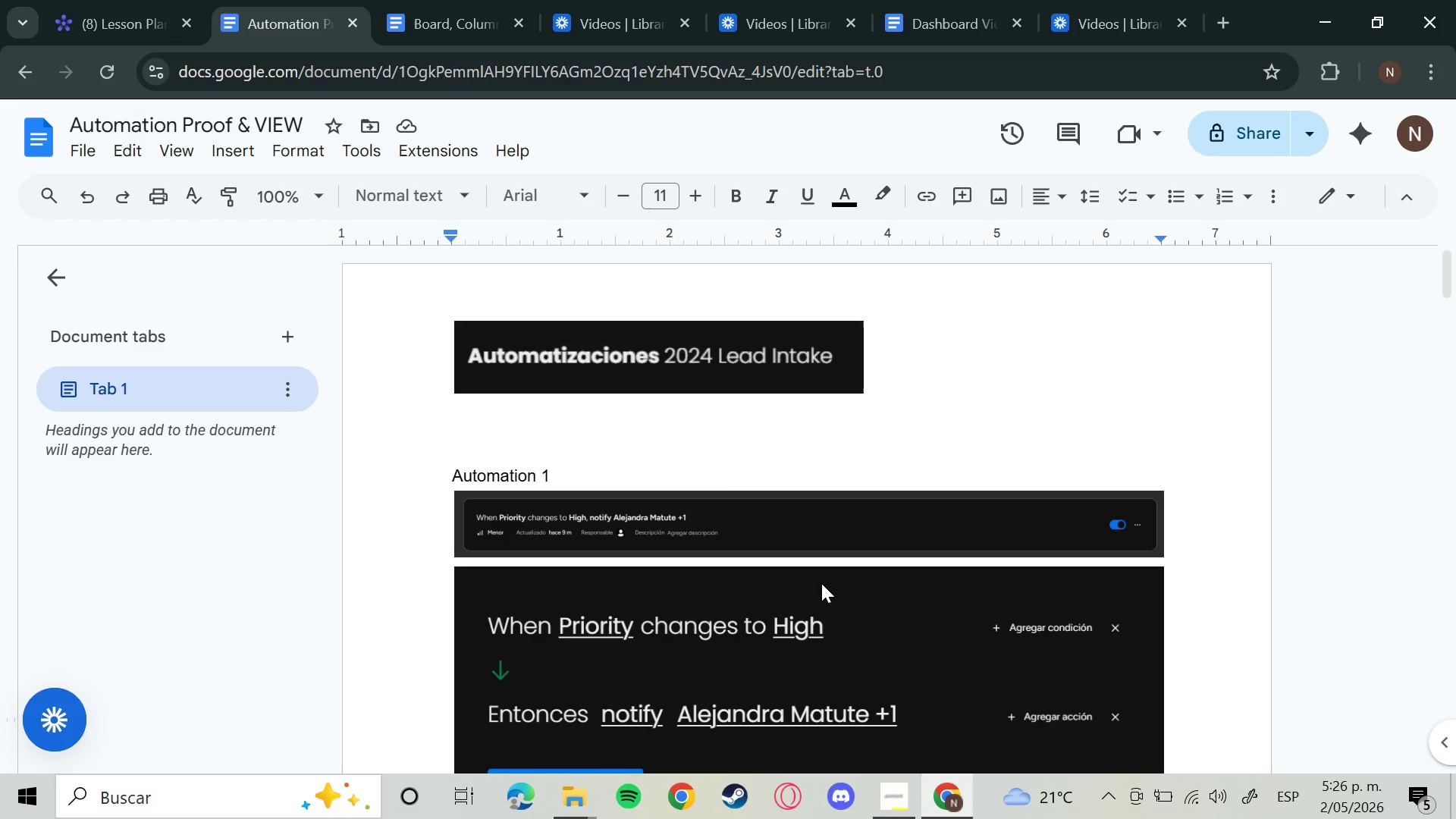 
scroll: coordinate [821, 583], scroll_direction: up, amount: 8.0
 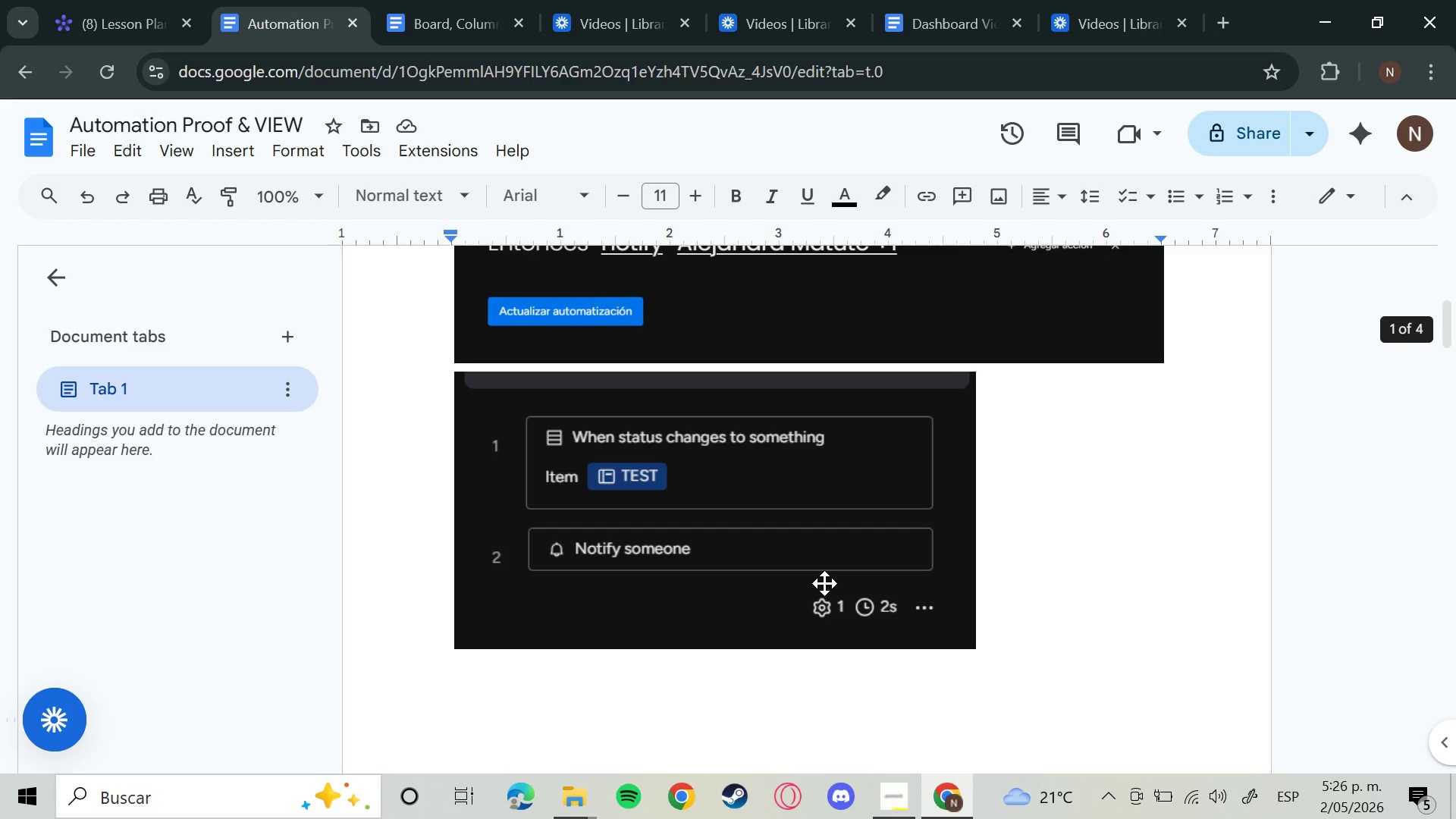 
left_click([738, 335])
 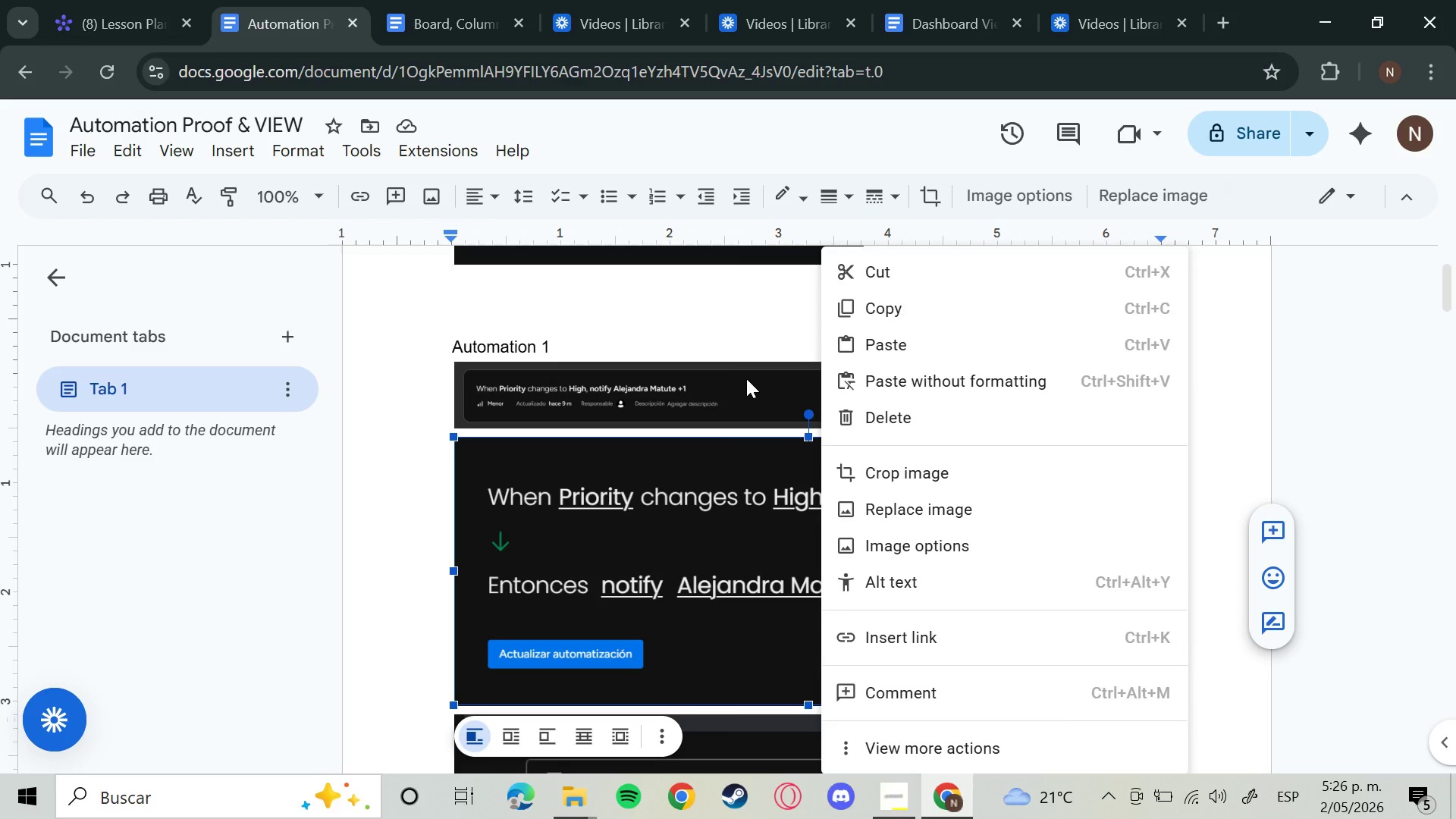 
scroll: coordinate [813, 513], scroll_direction: up, amount: 5.0
 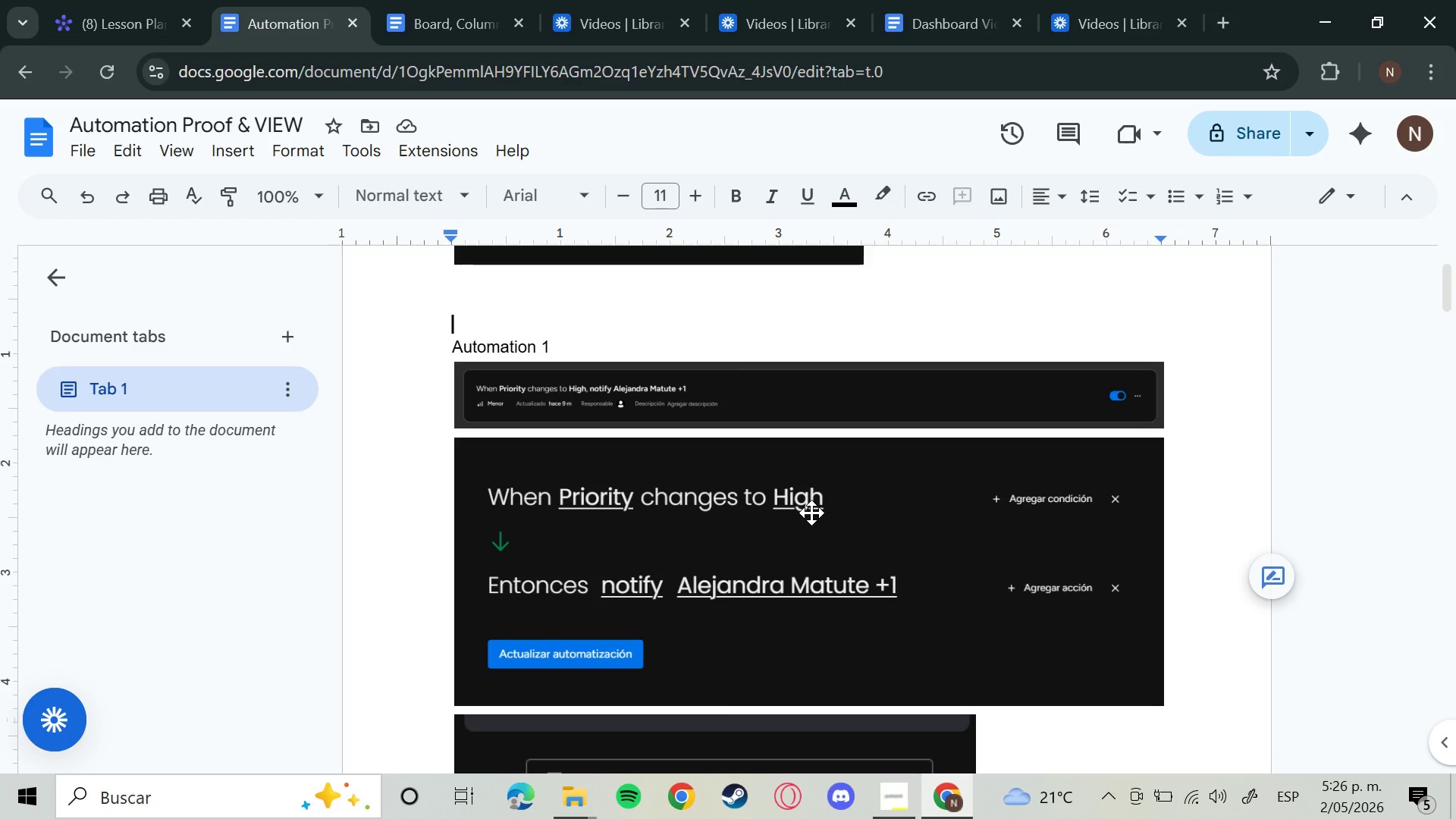 
left_click([711, 363])
 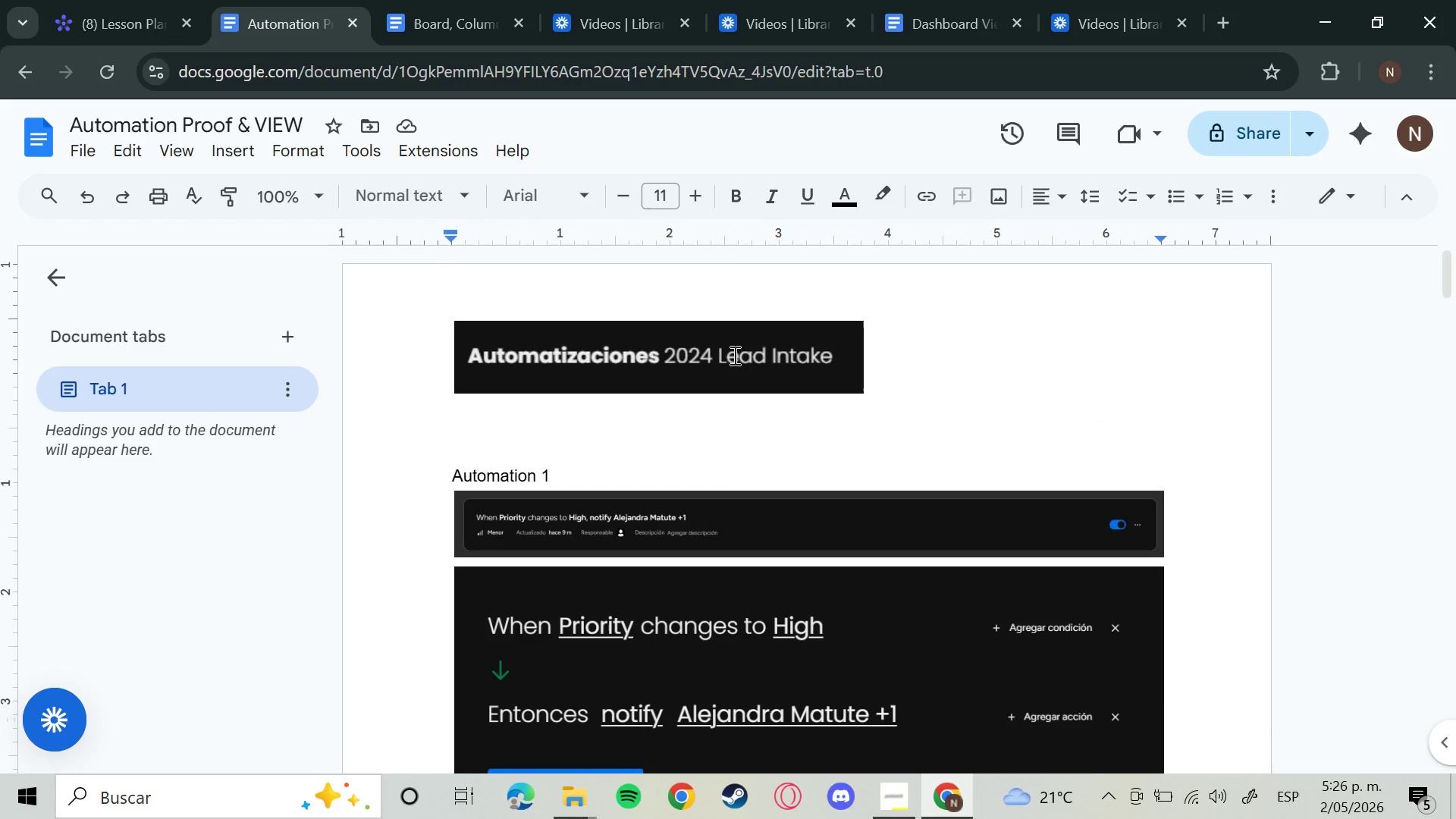 
left_click([906, 325])
 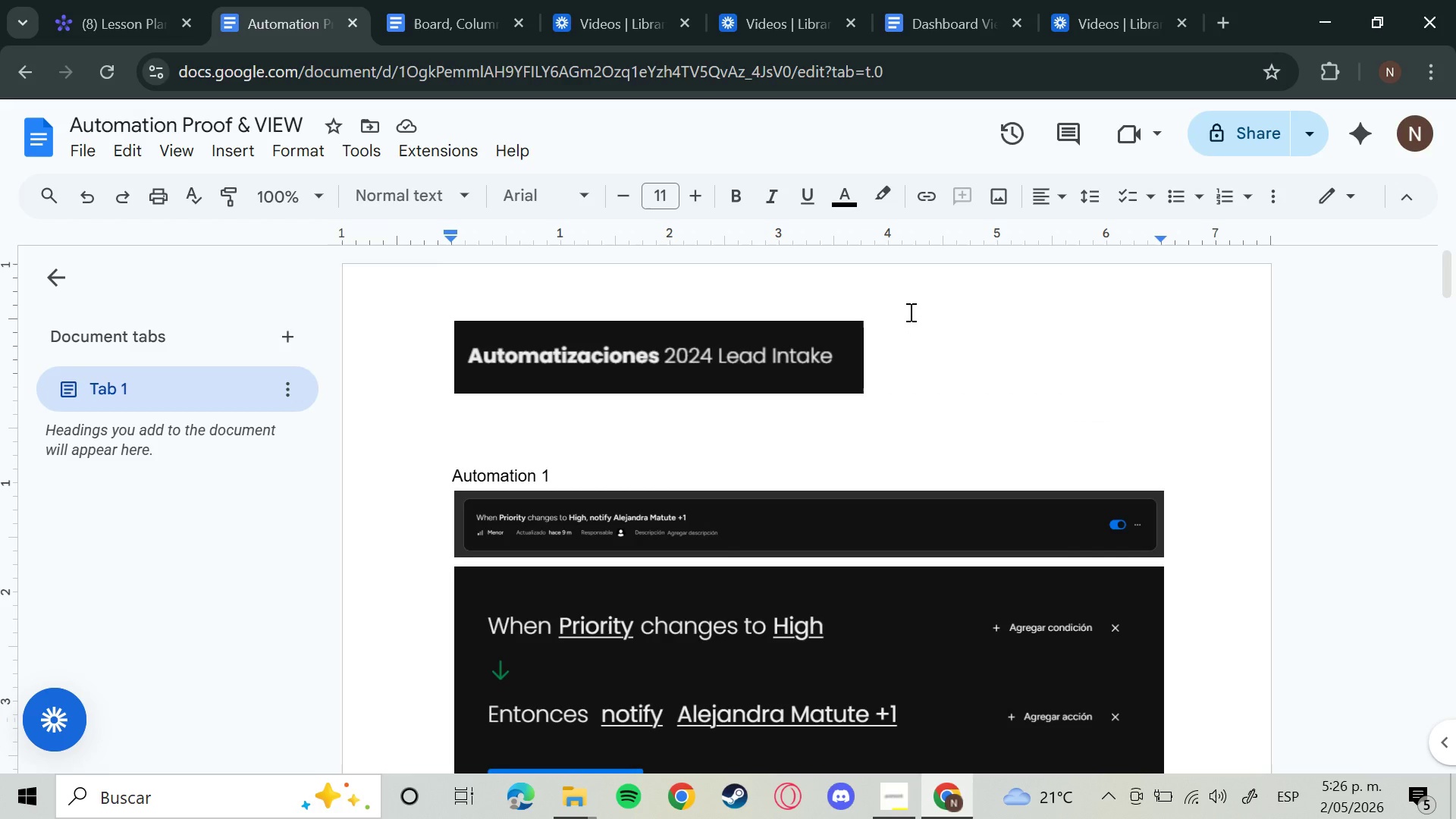 
left_click([909, 312])
 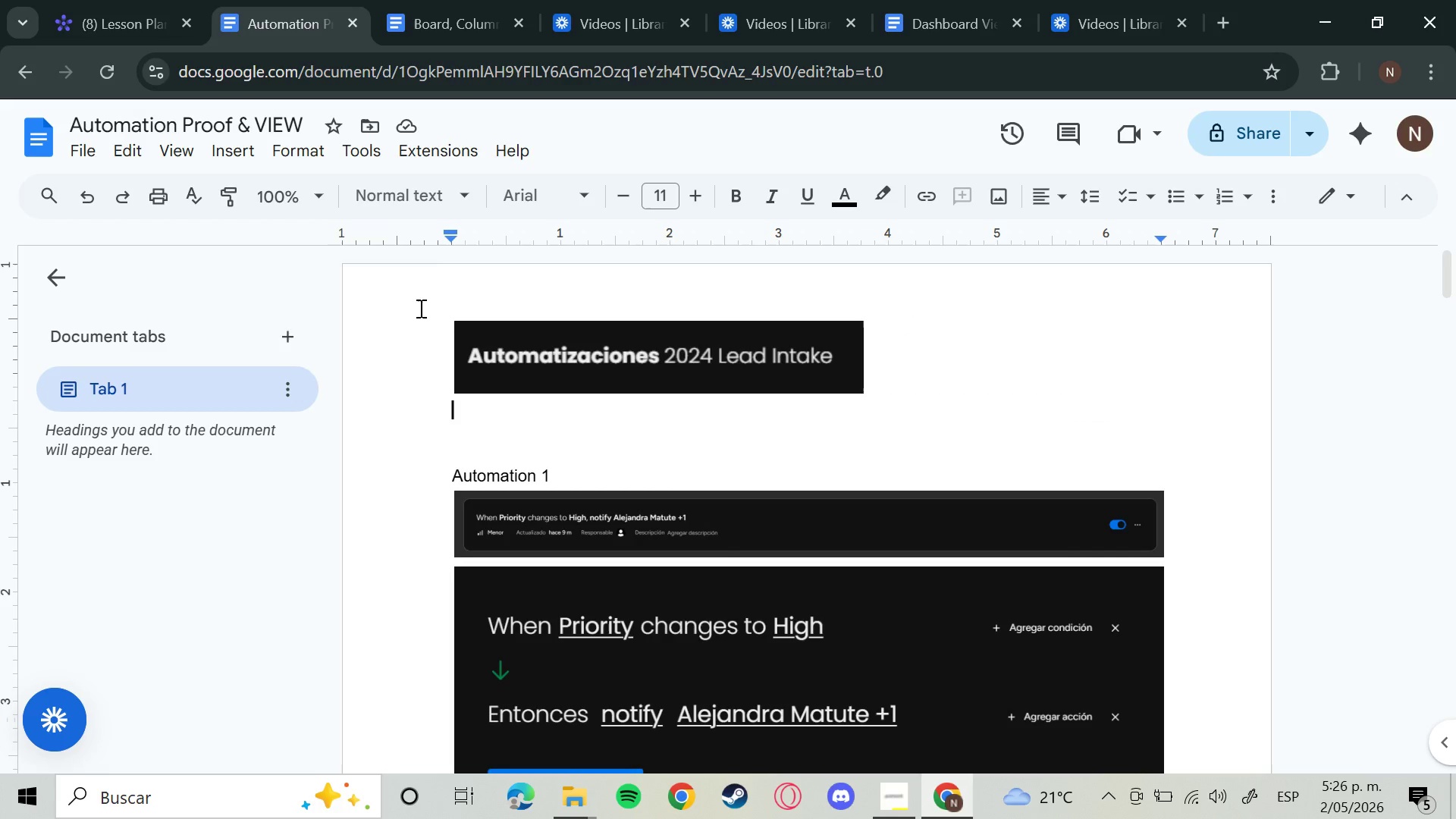 
double_click([416, 310])
 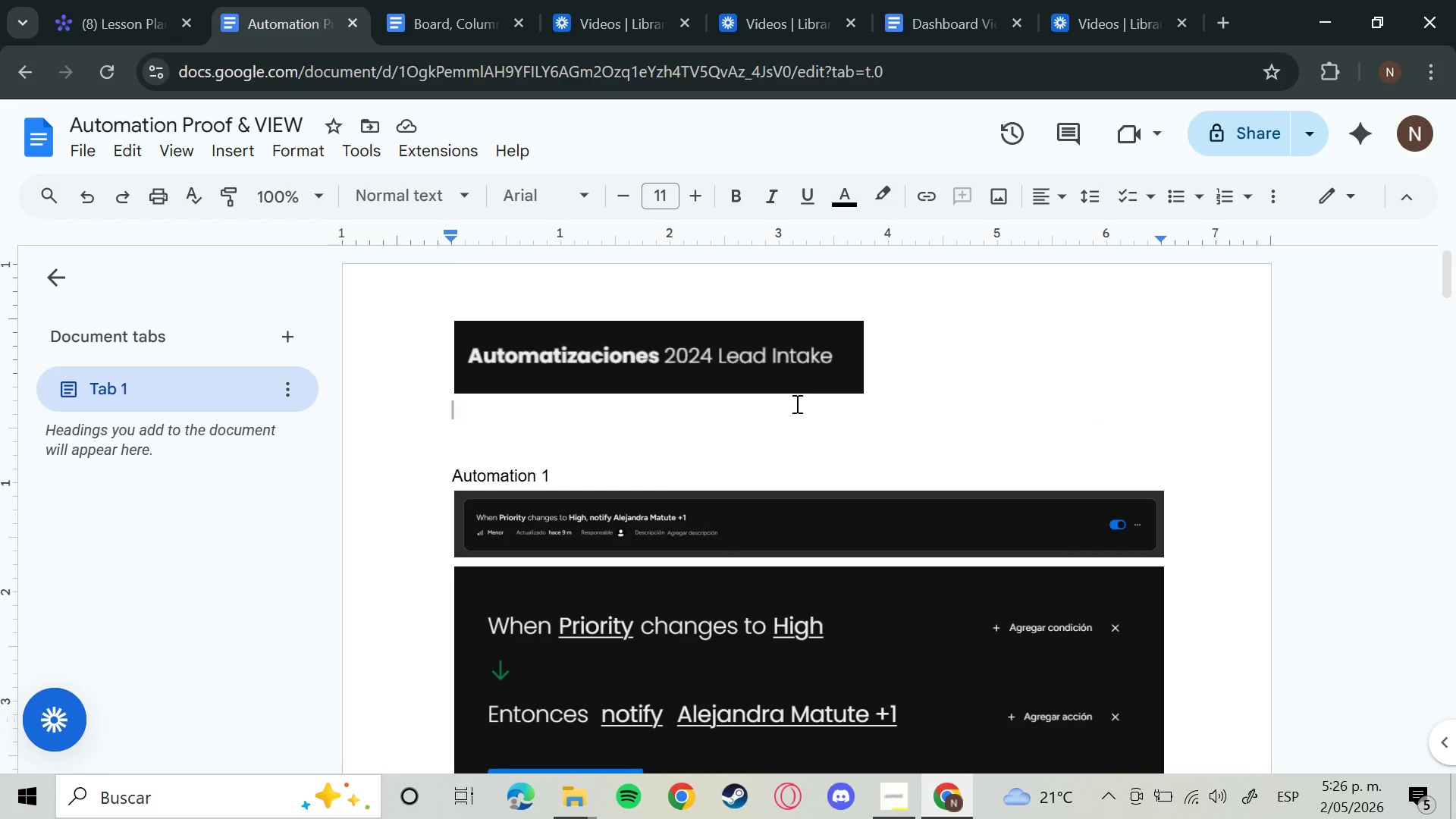 
left_click([810, 397])
 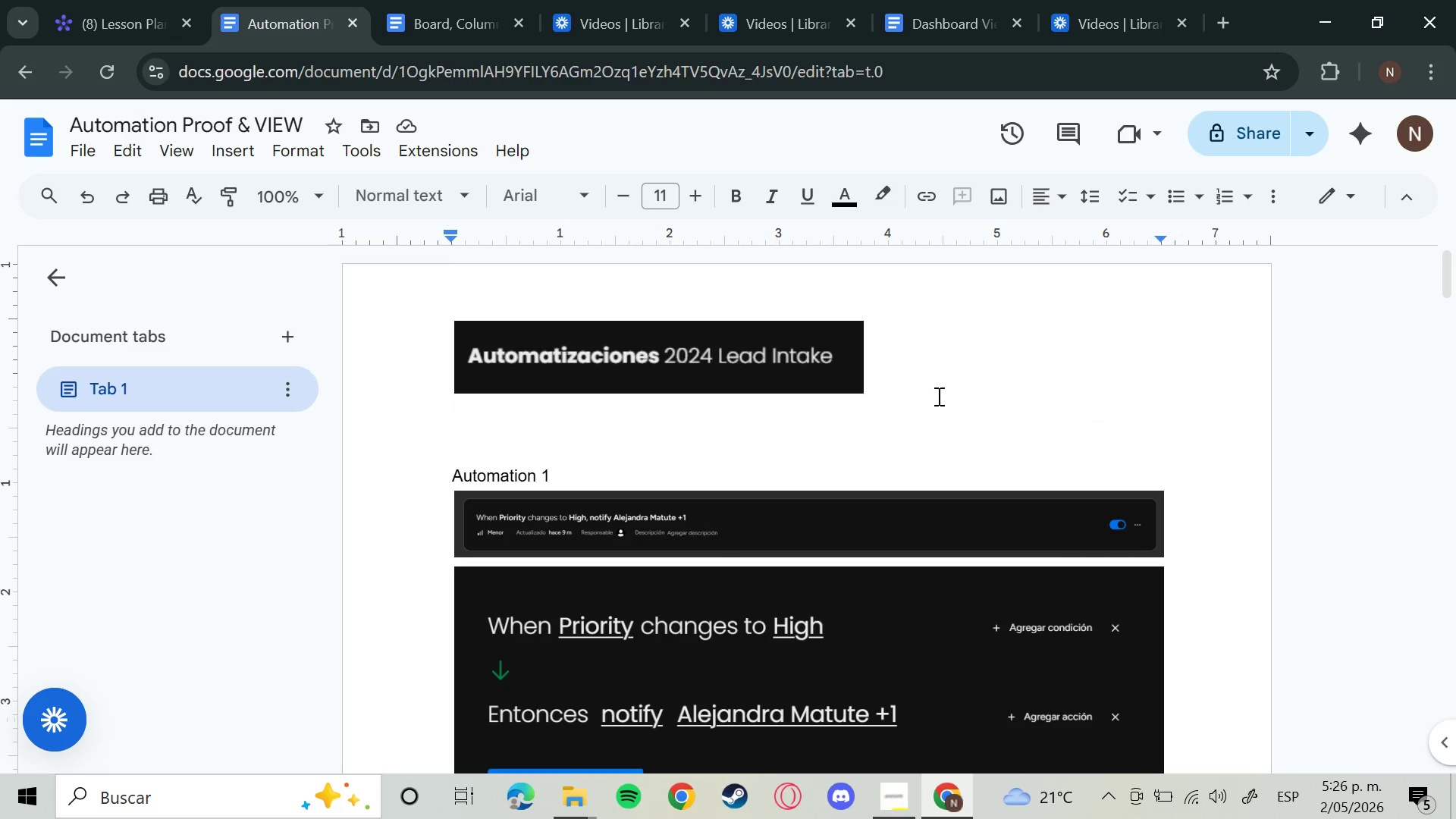 
left_click([937, 396])
 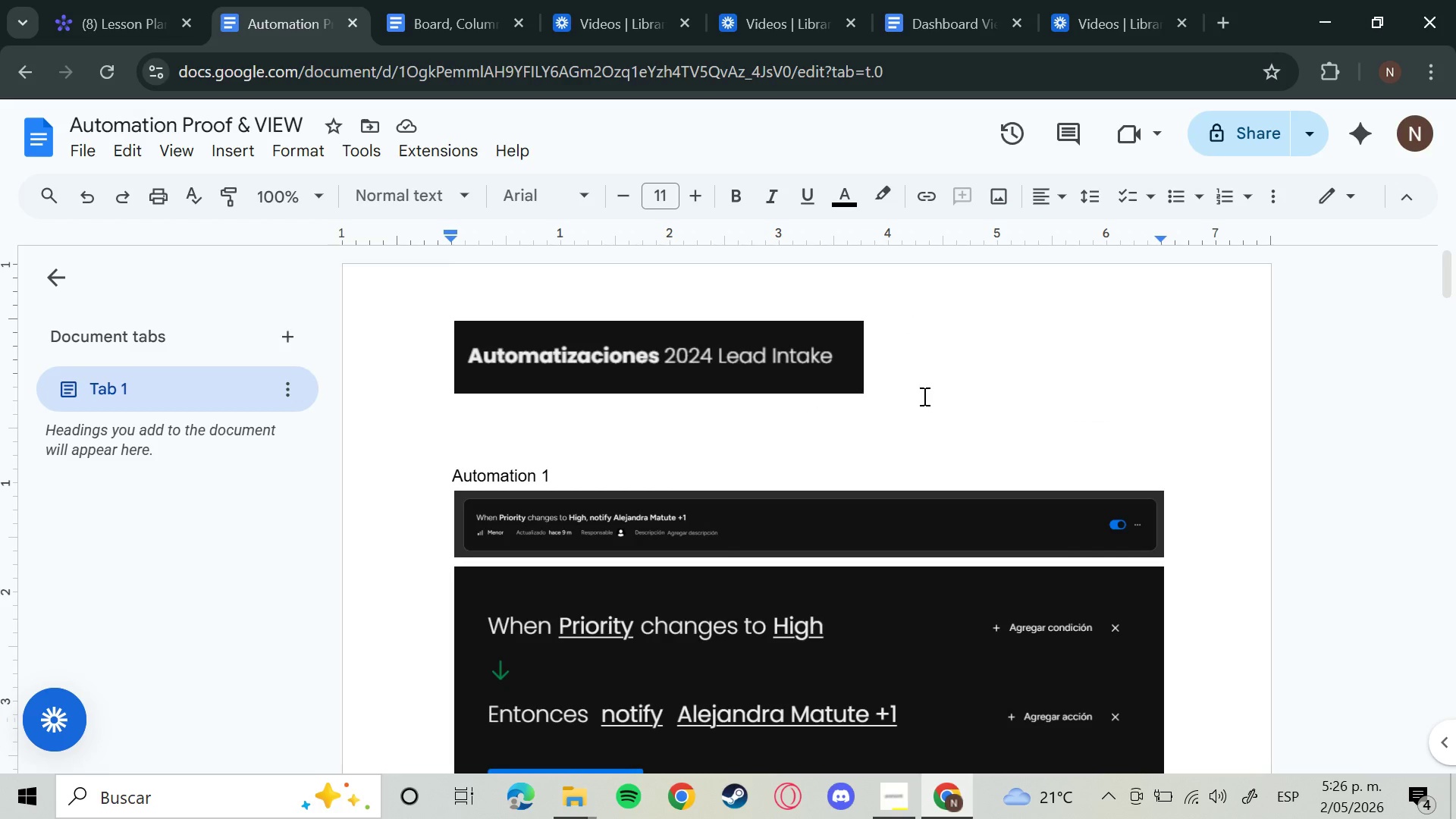 
scroll: coordinate [898, 550], scroll_direction: down, amount: 2.0
 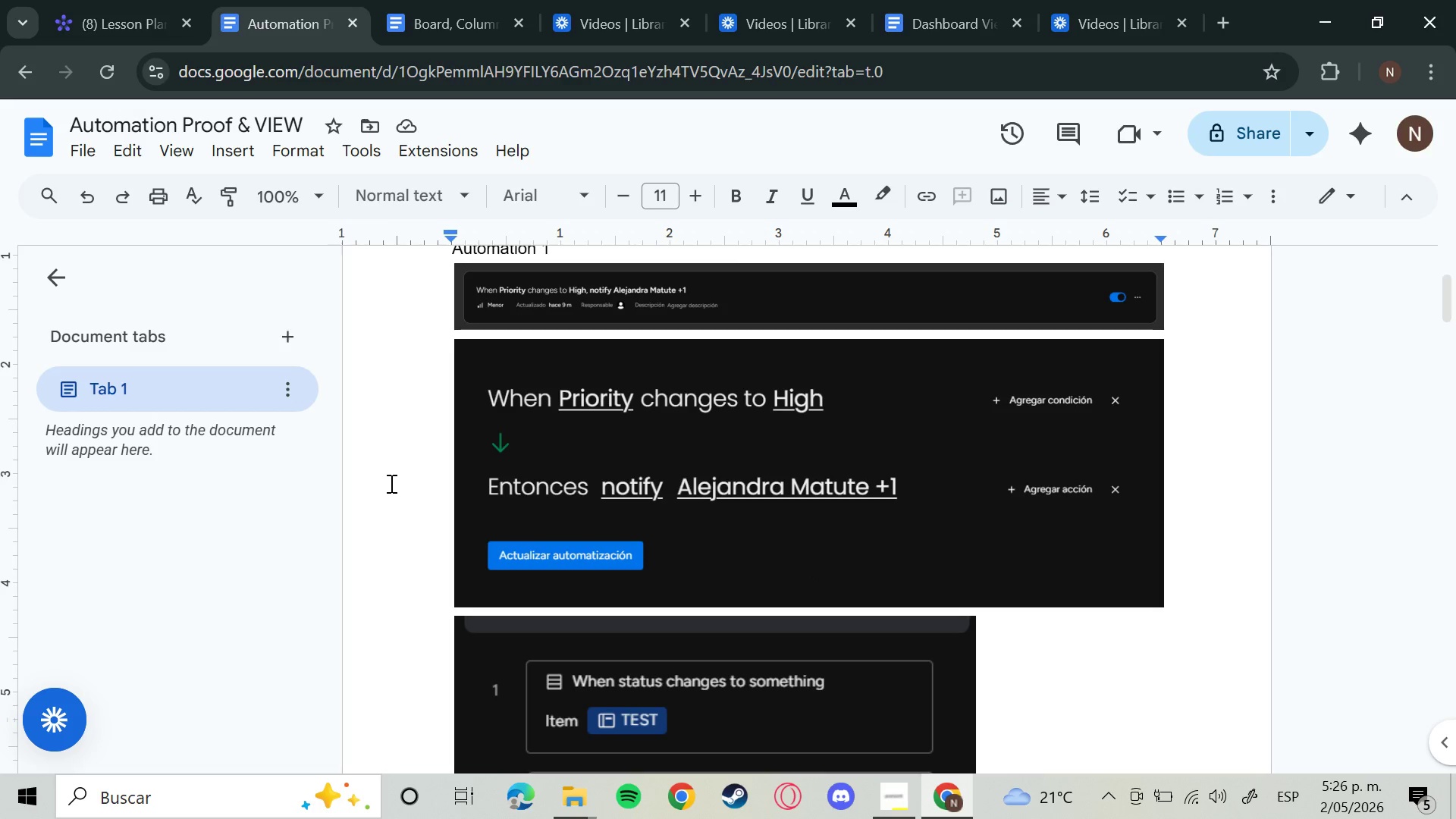 
left_click([391, 483])
 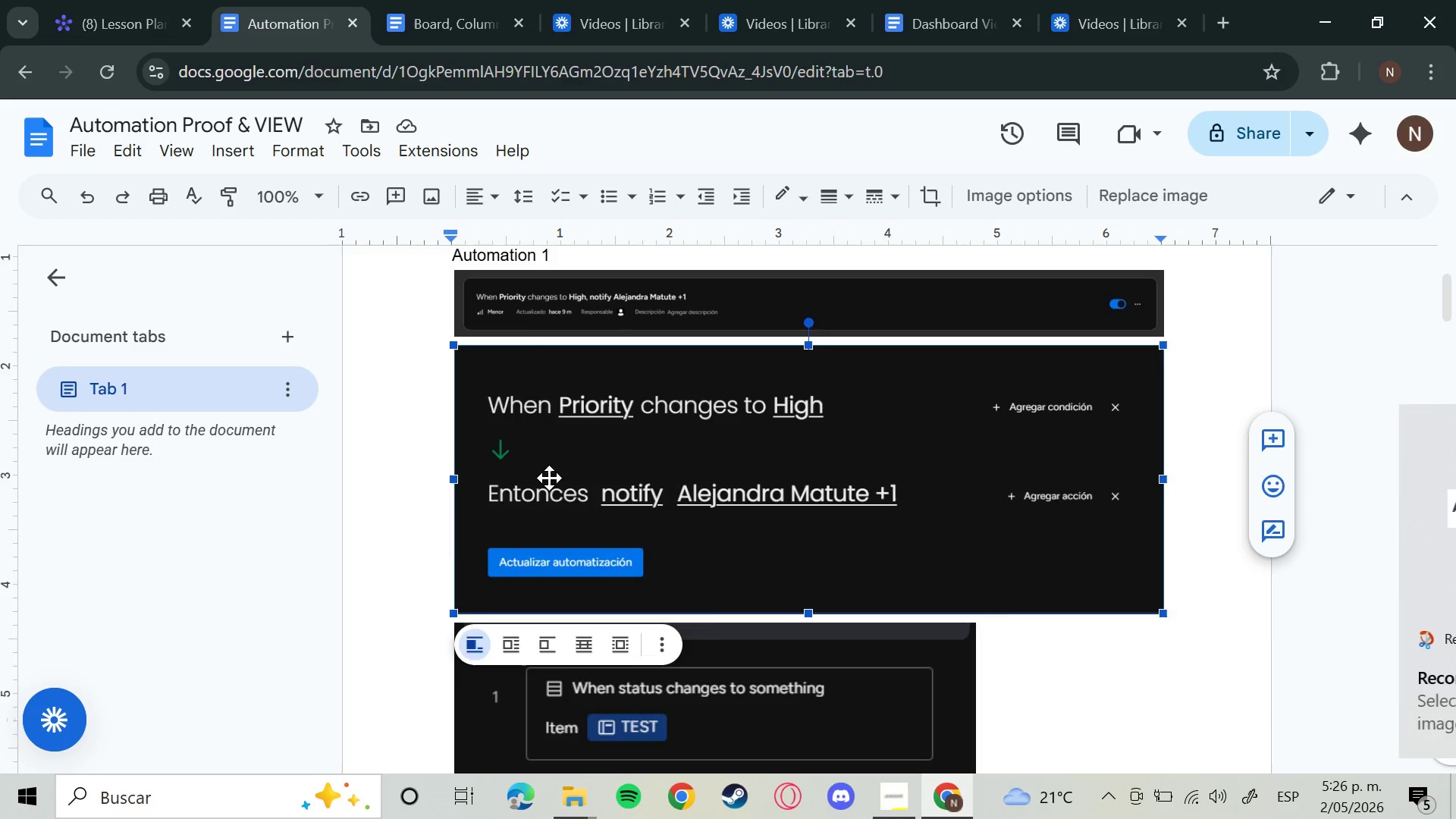 
left_click([674, 342])
 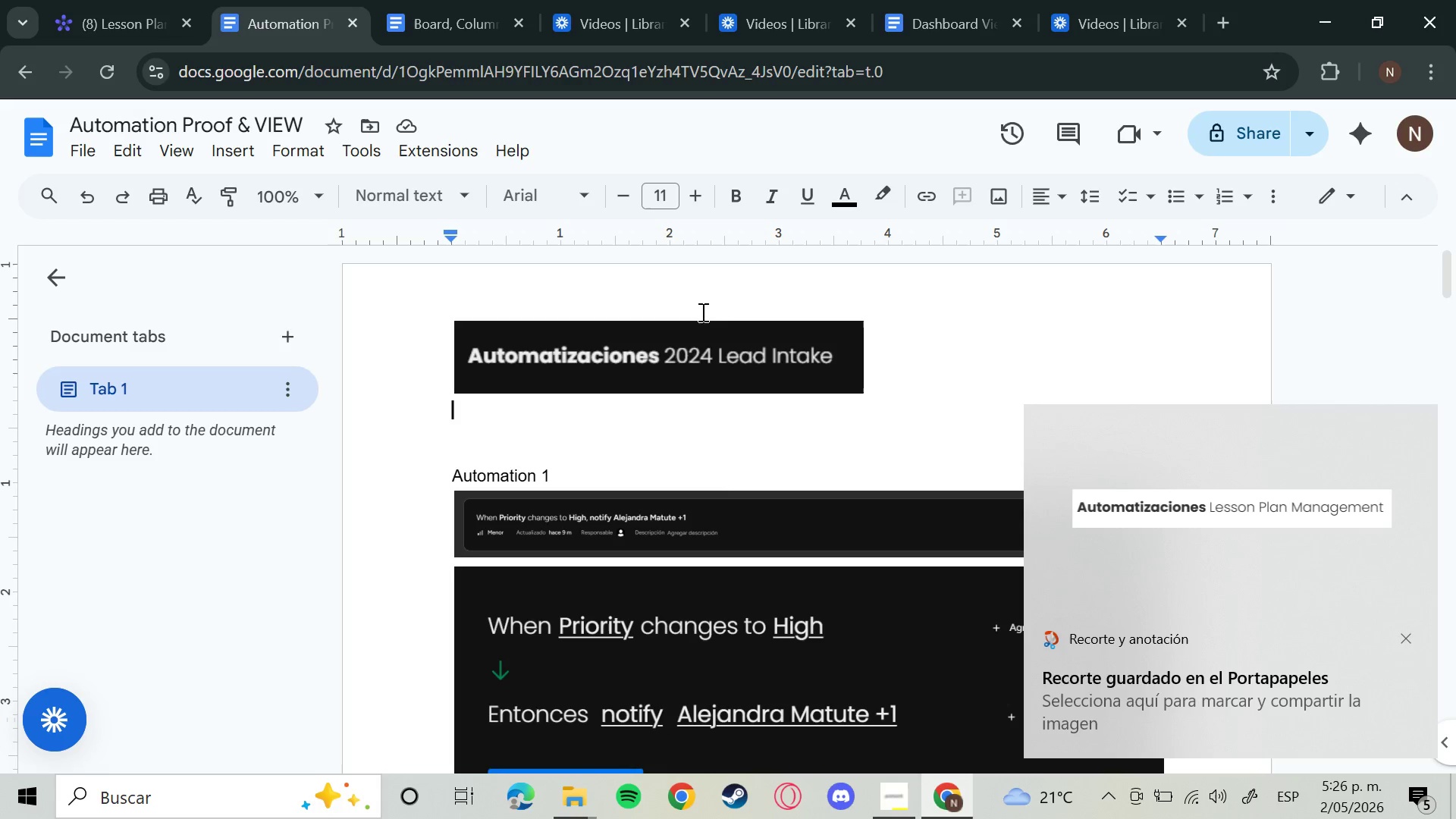 
scroll: coordinate [549, 478], scroll_direction: up, amount: 3.0
 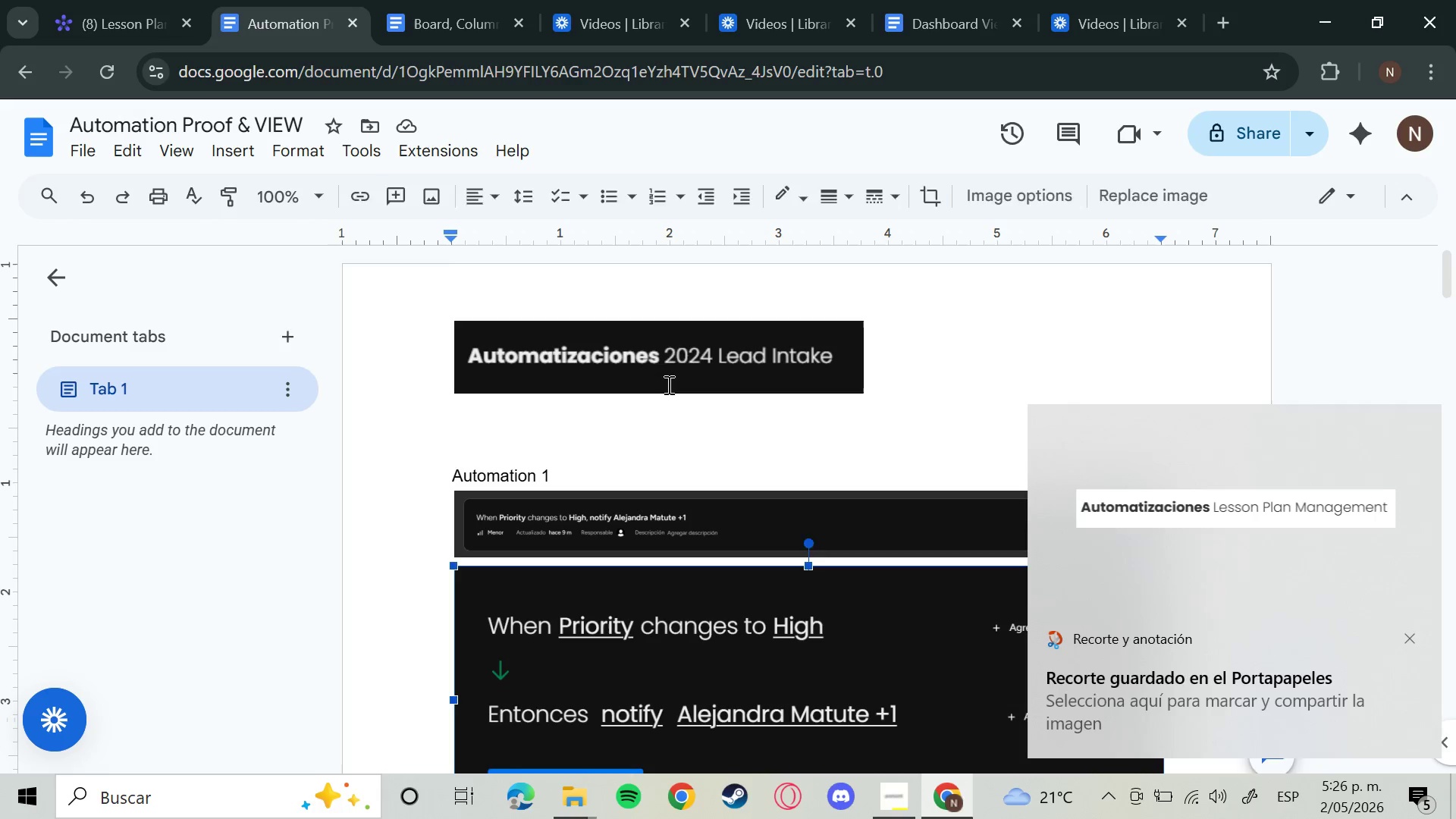 
triple_click([722, 306])
 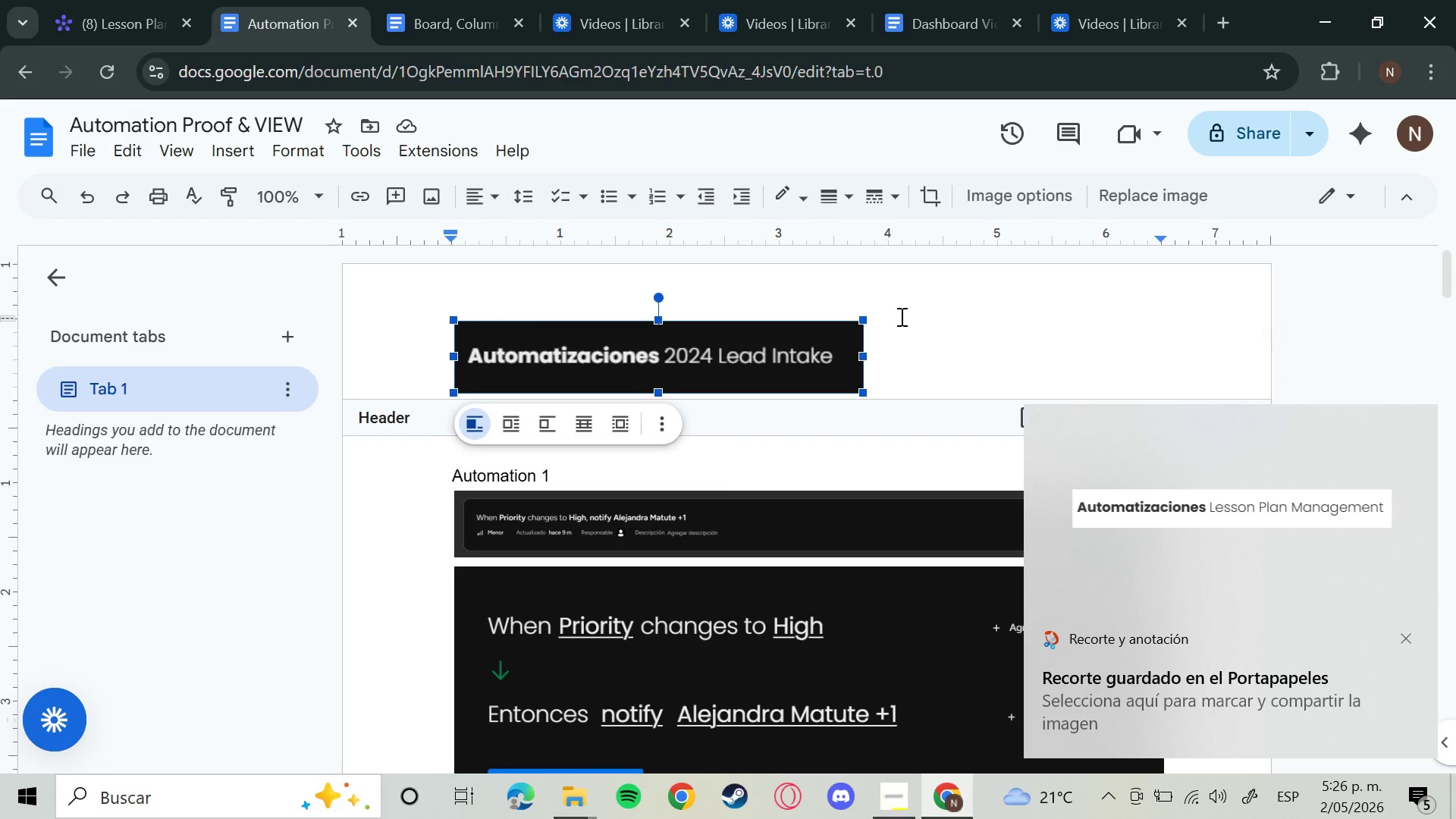 
triple_click([902, 317])
 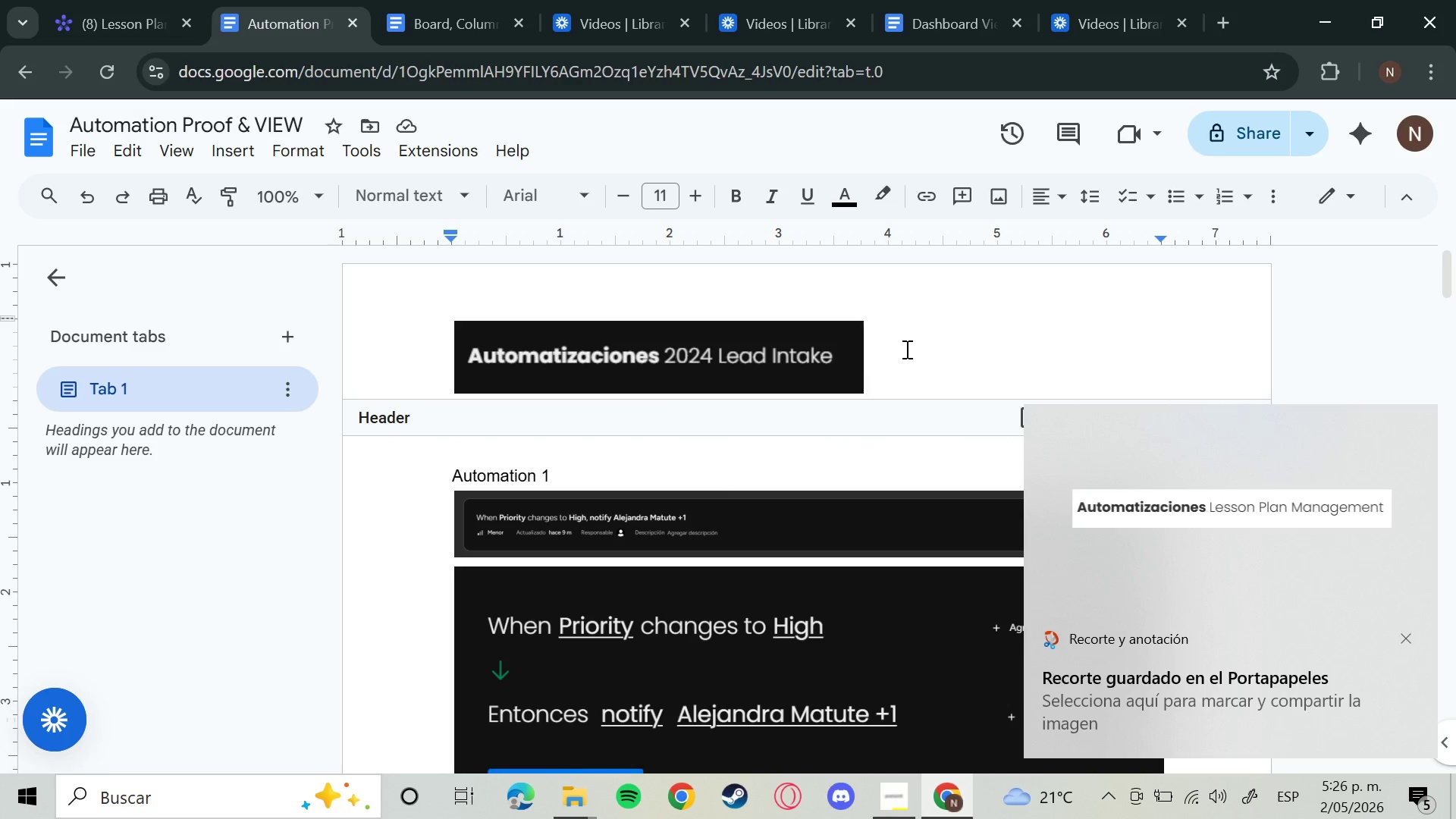 
left_click_drag(start_coordinate=[903, 350], to_coordinate=[892, 350])
 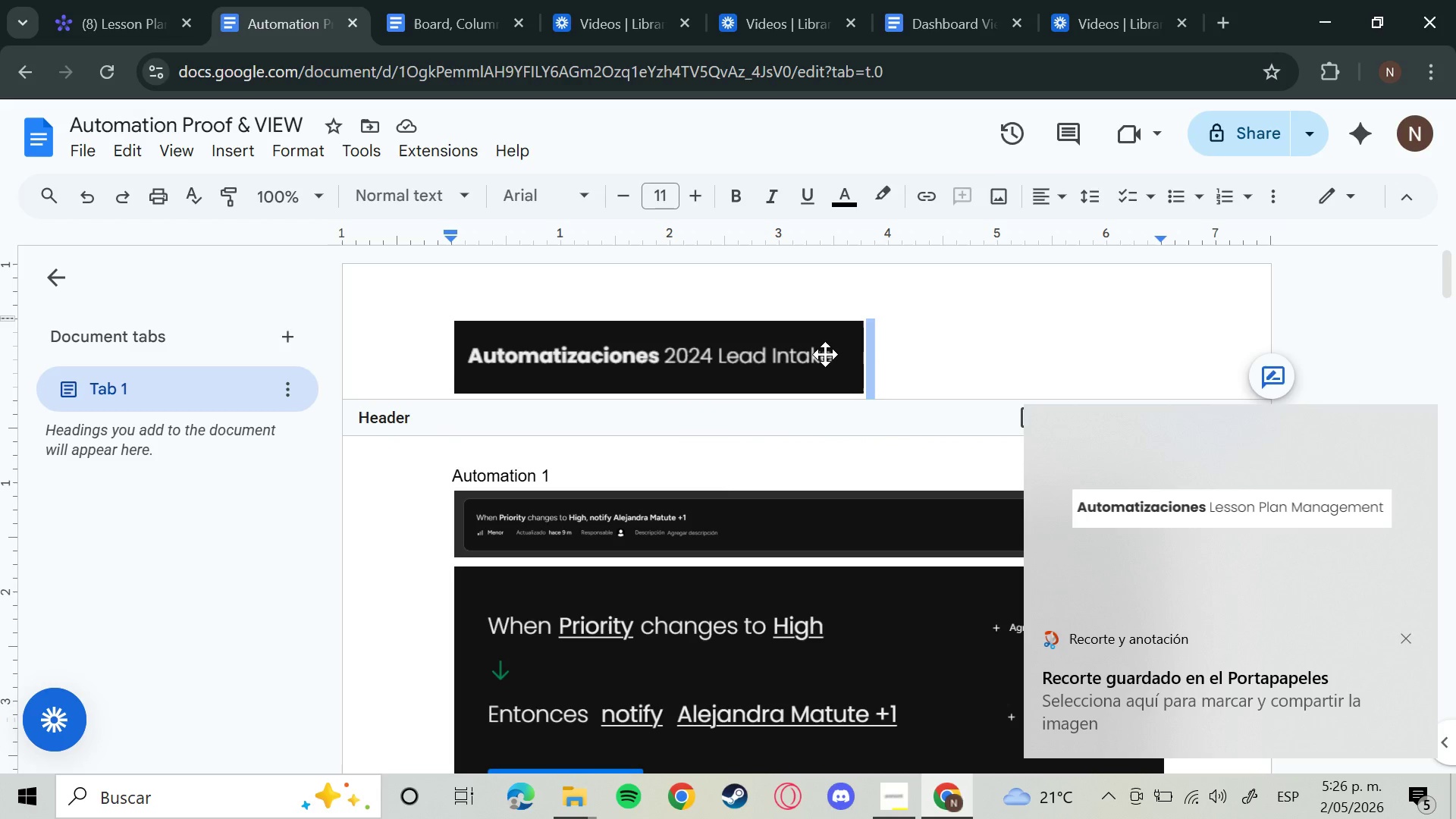 
left_click([825, 354])
 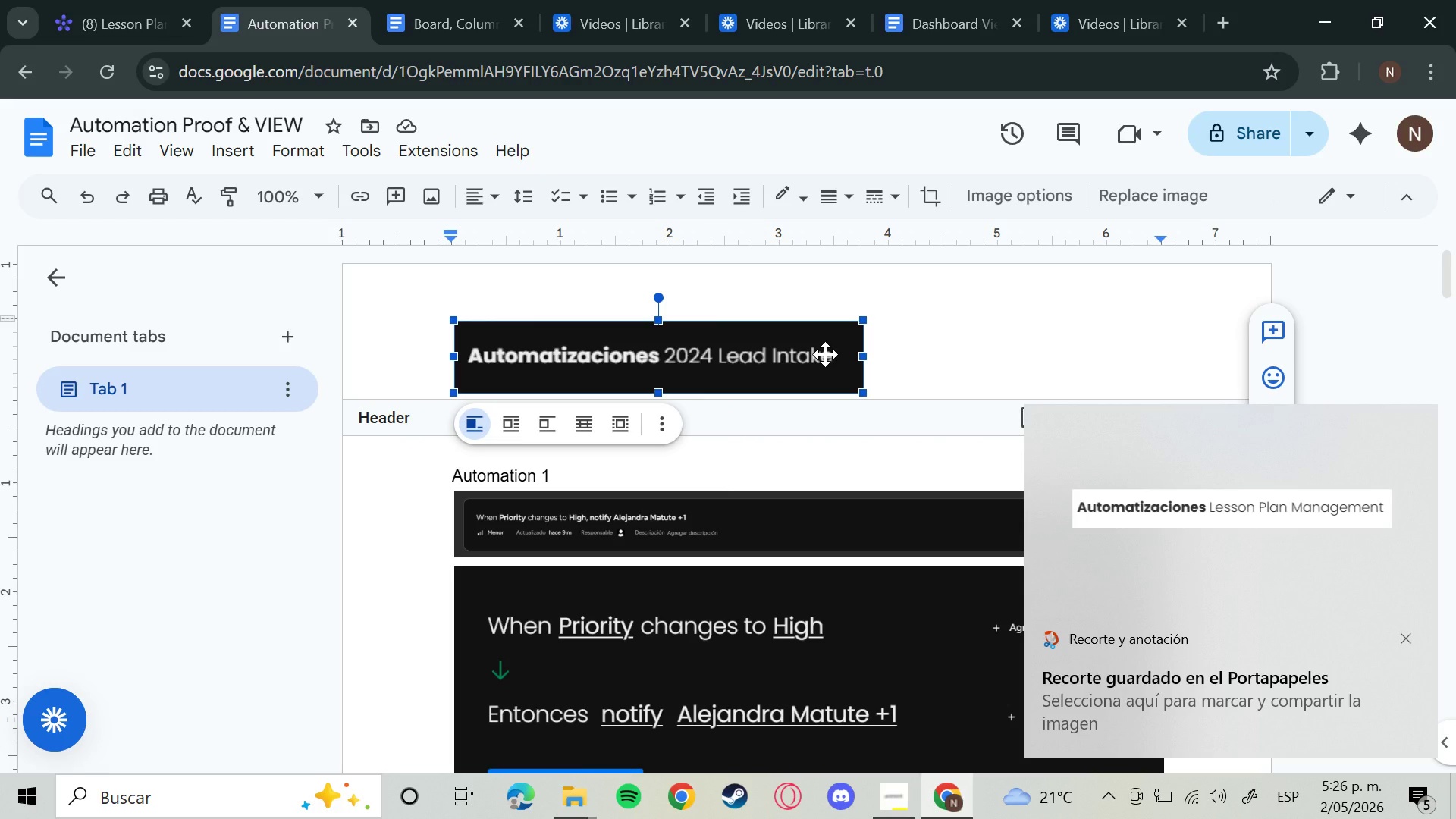 
key(Backspace)
 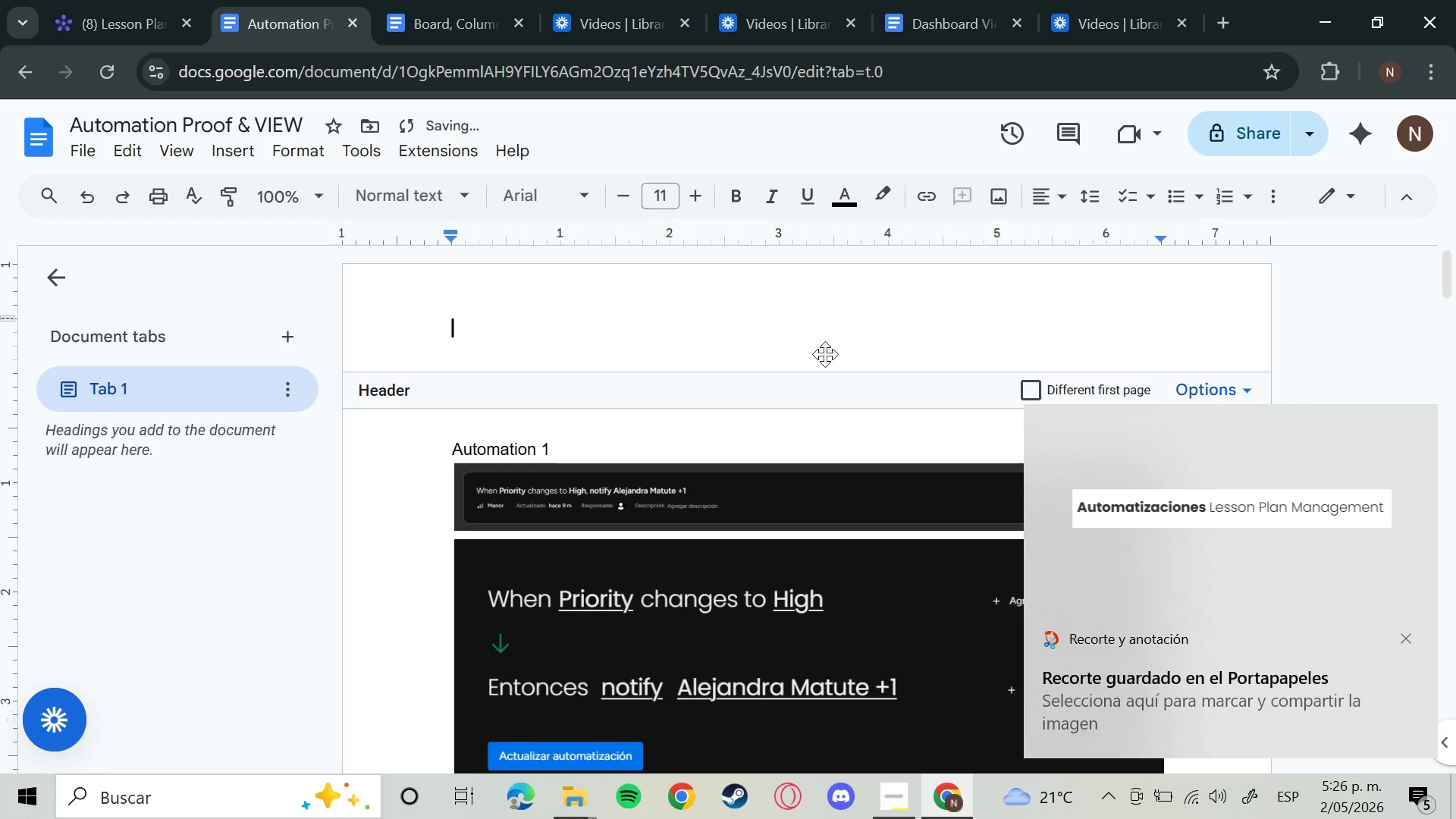 
key(Control+V)
 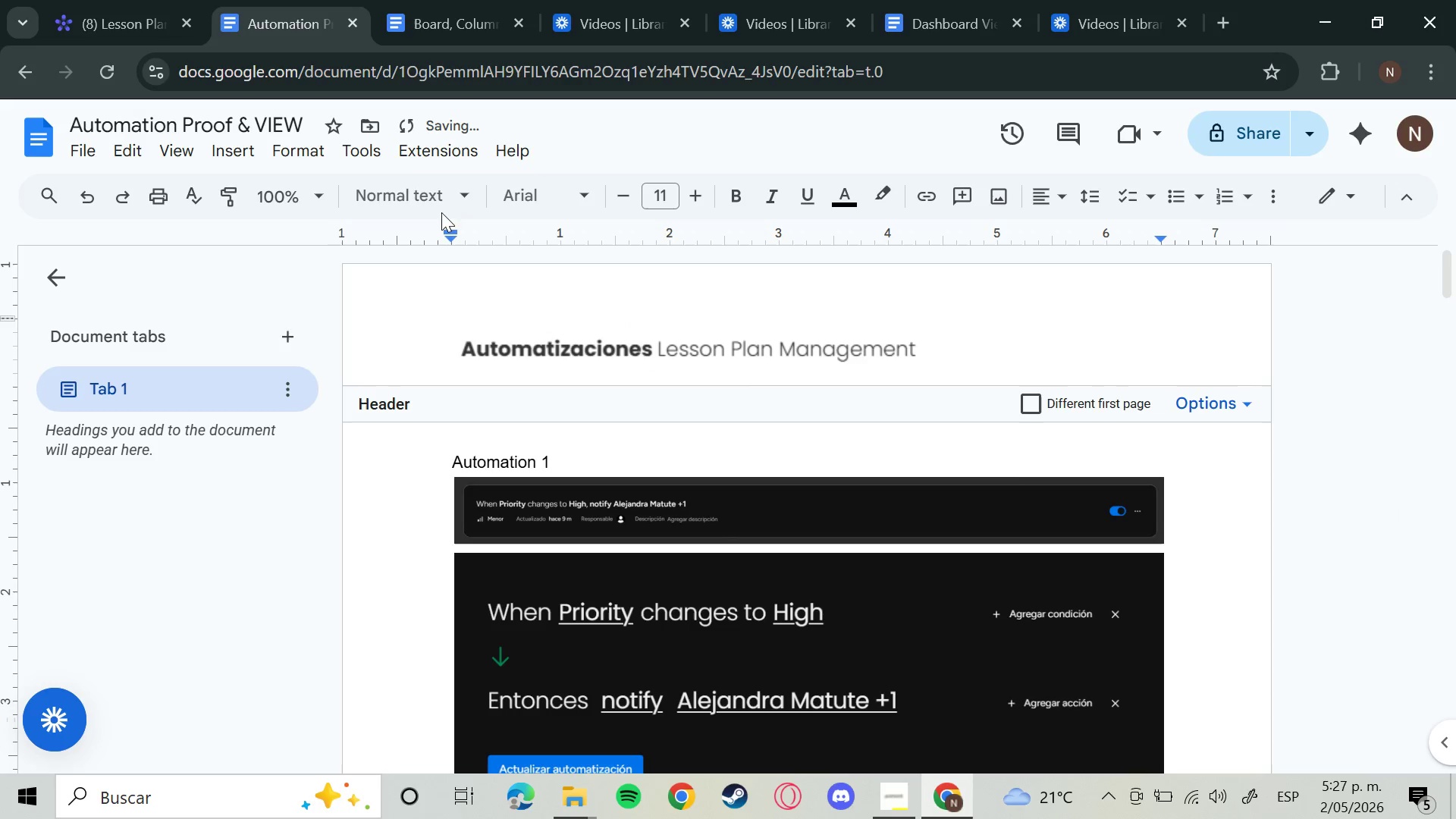 
left_click([475, 0])
 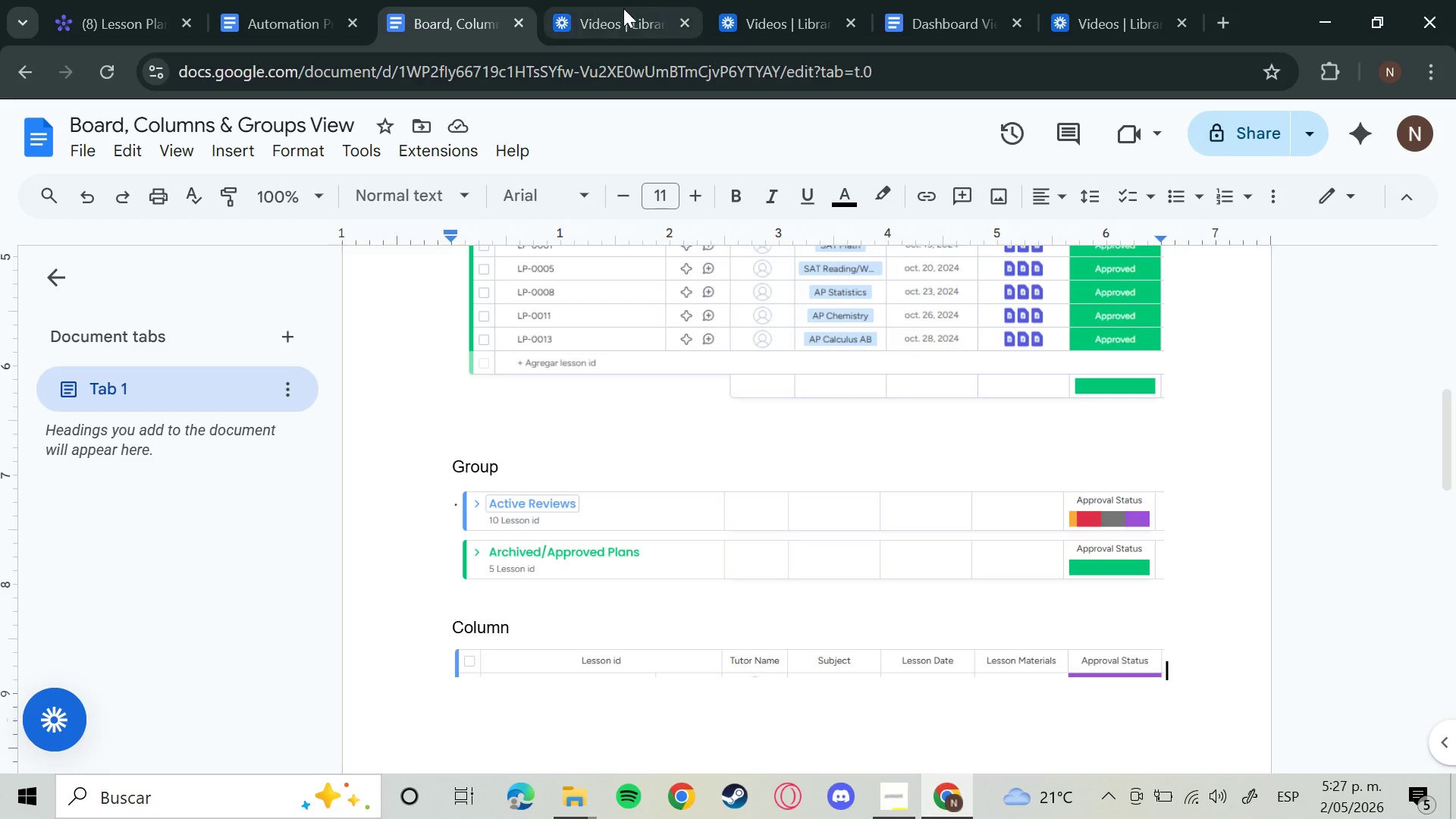 
left_click([623, 8])
 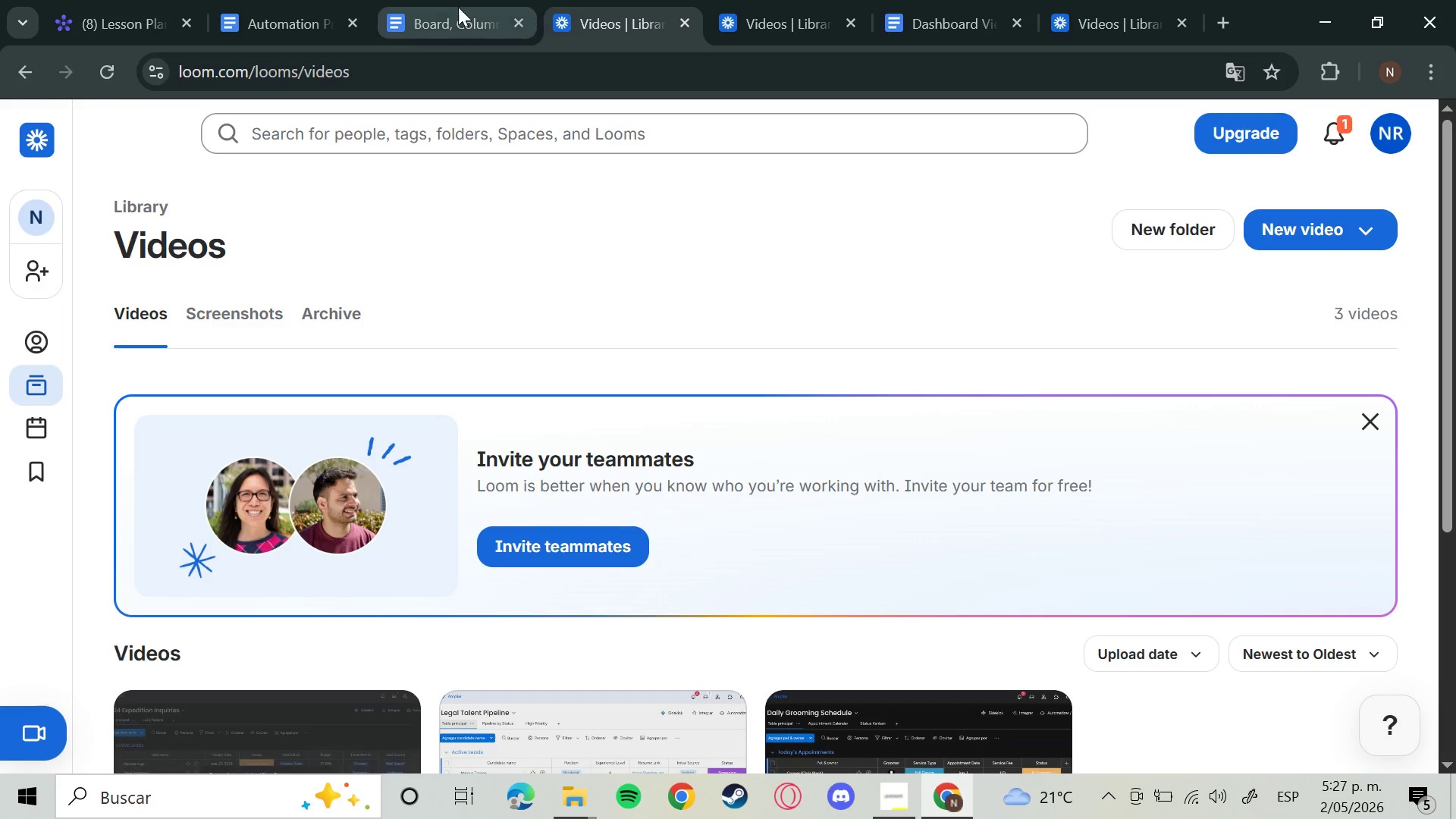 
left_click([447, 7])
 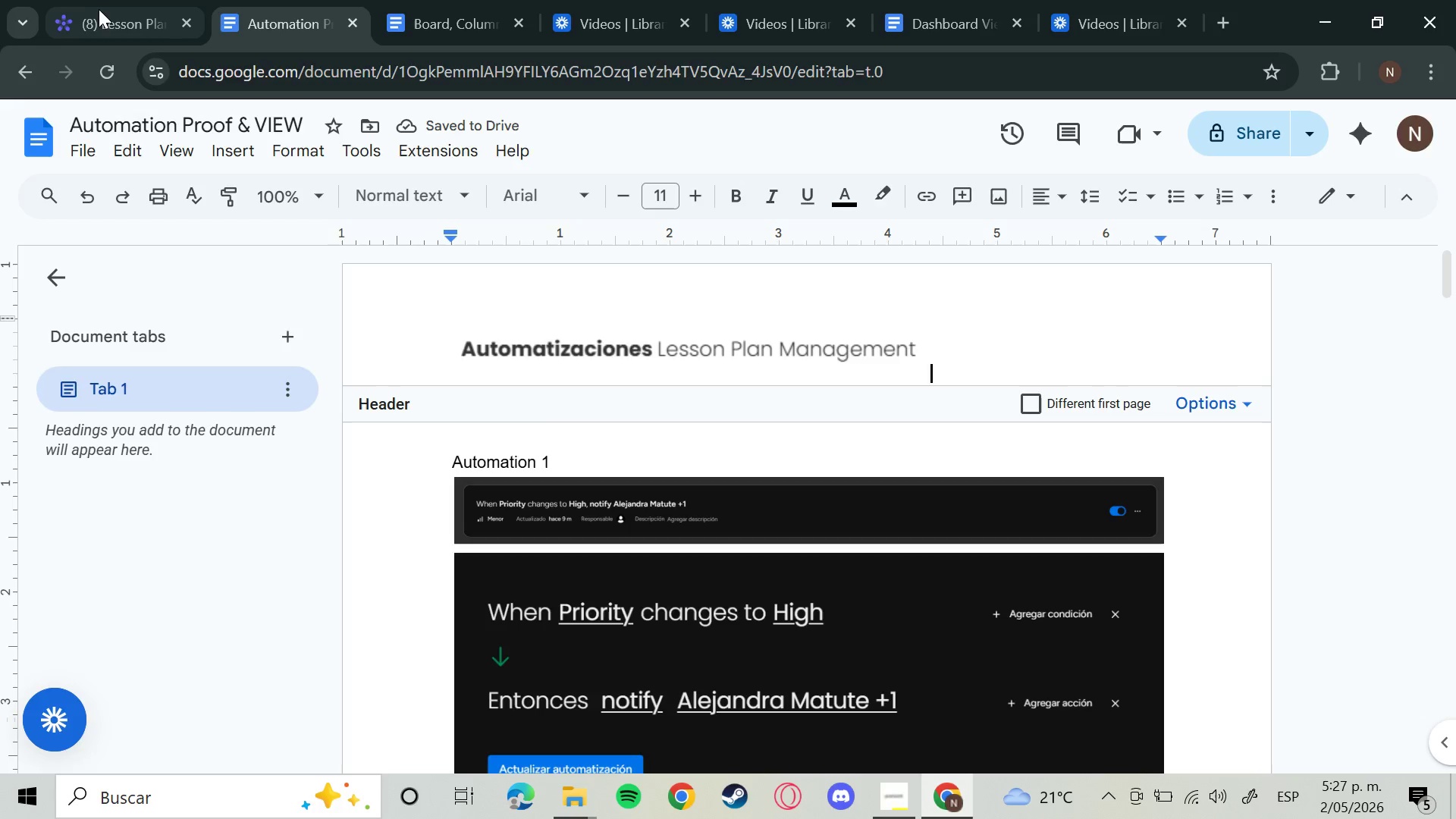 
double_click([92, 9])
 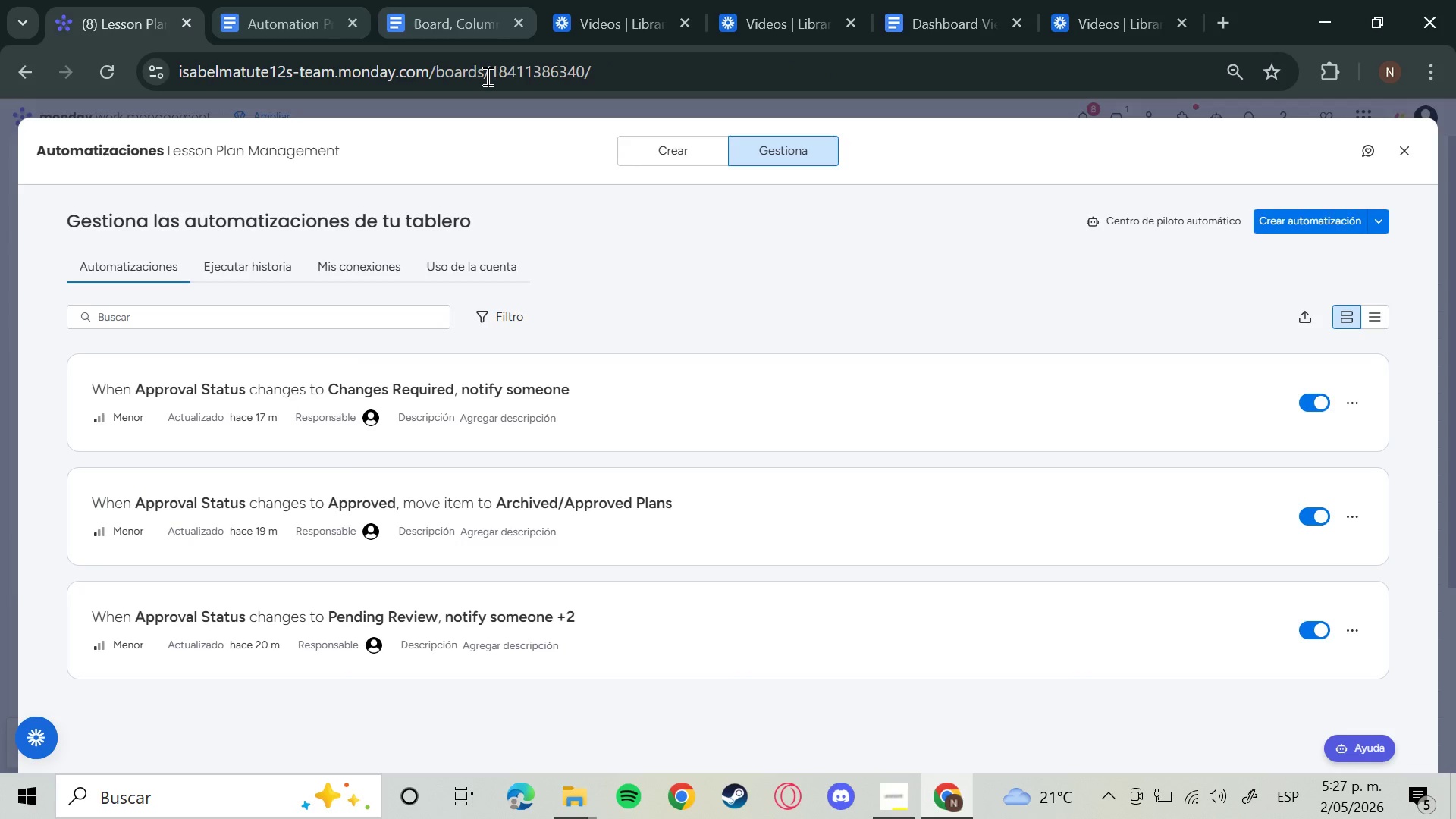 
key(Meta+Shift+S)
 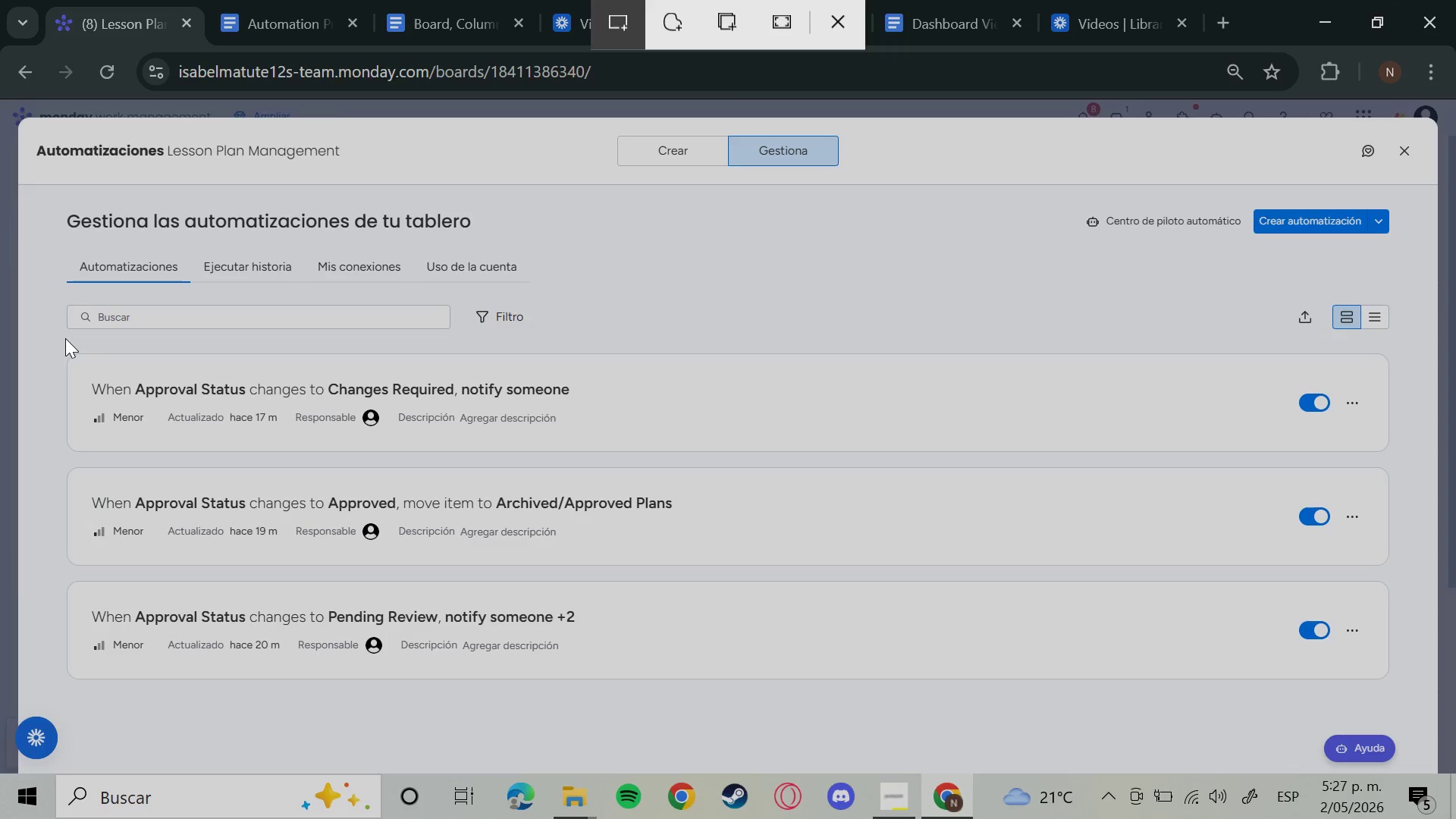 
left_click_drag(start_coordinate=[65, 338], to_coordinate=[1389, 460])
 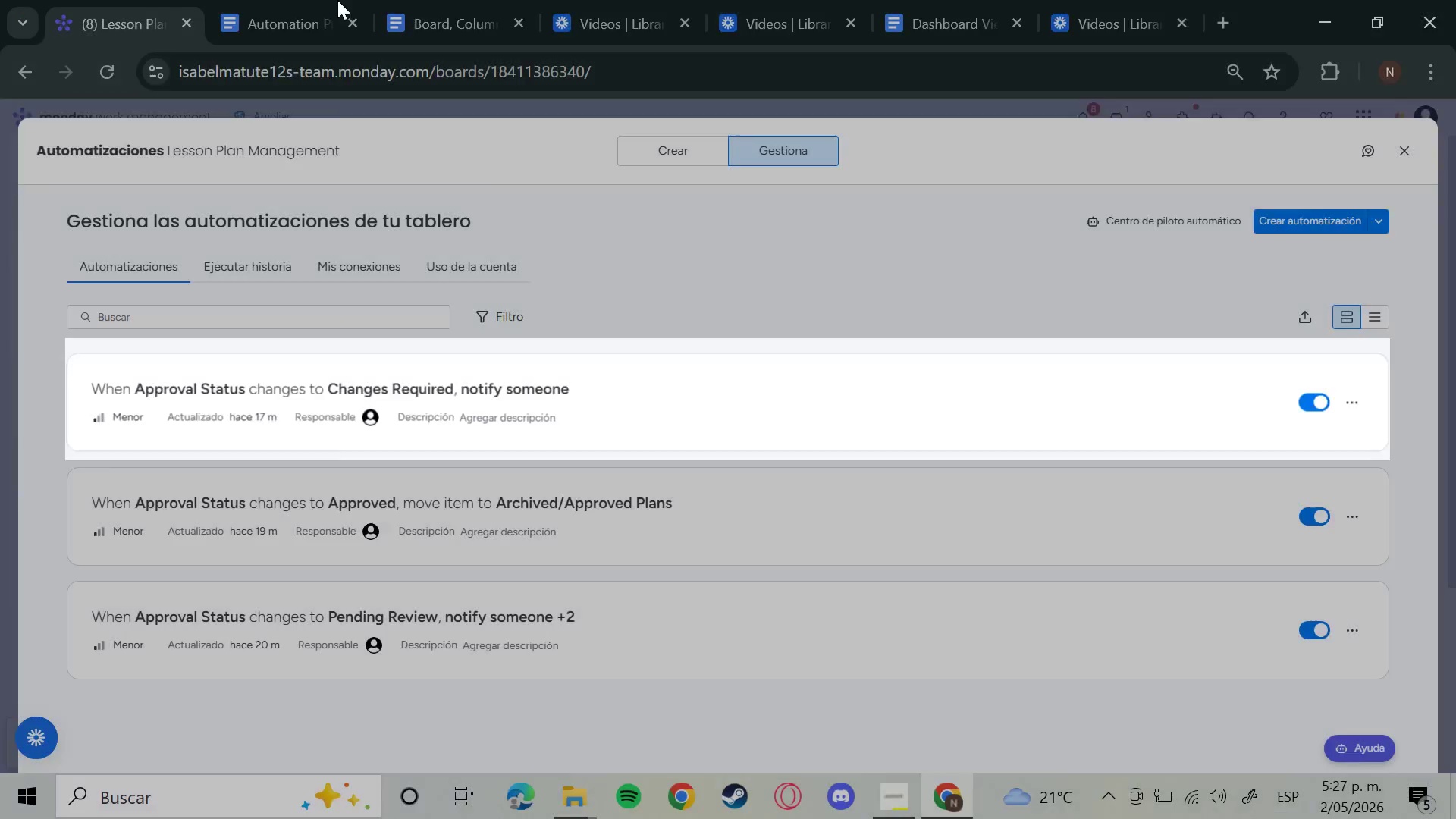 
left_click([289, 13])
 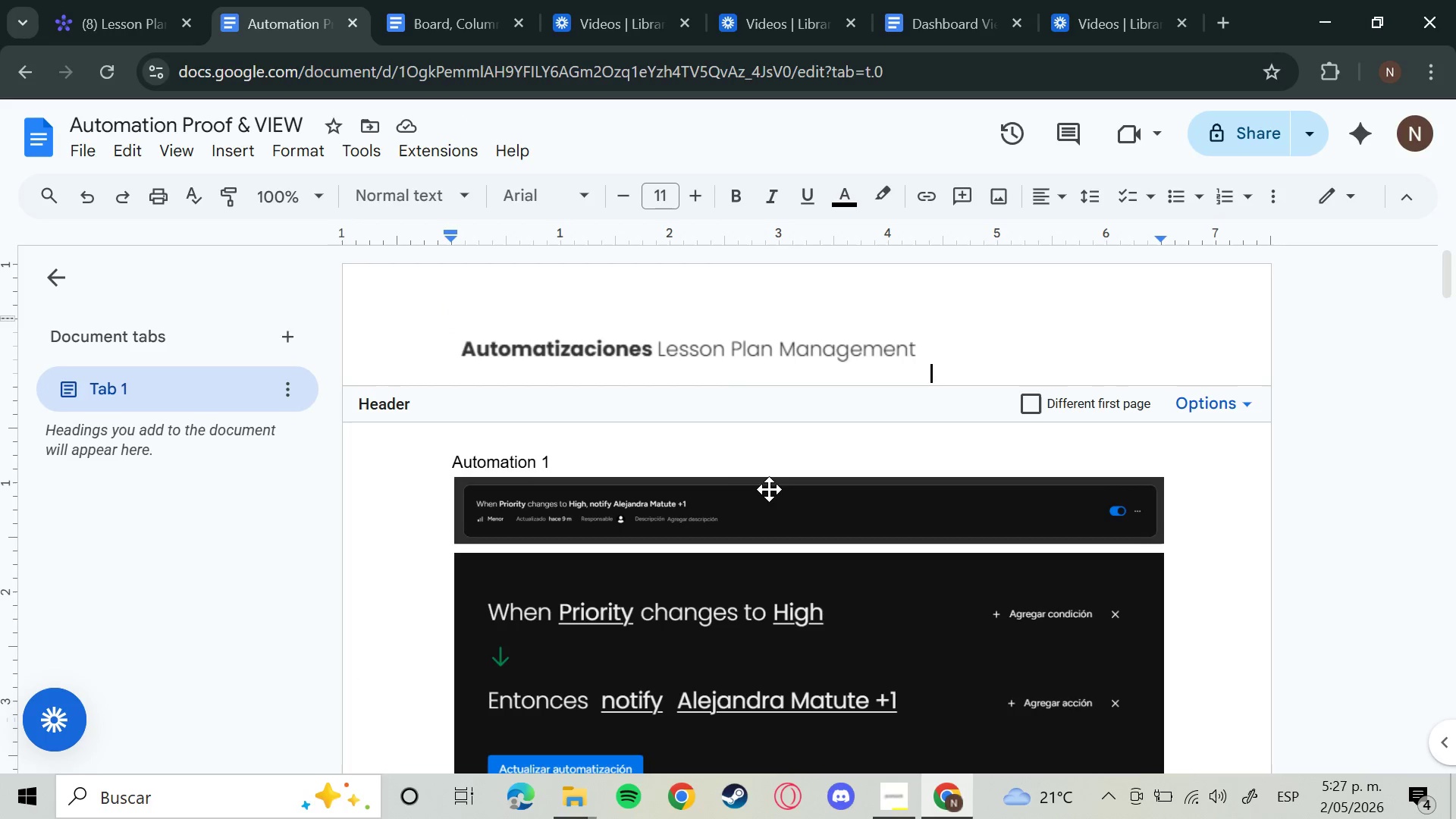 
left_click([769, 489])
 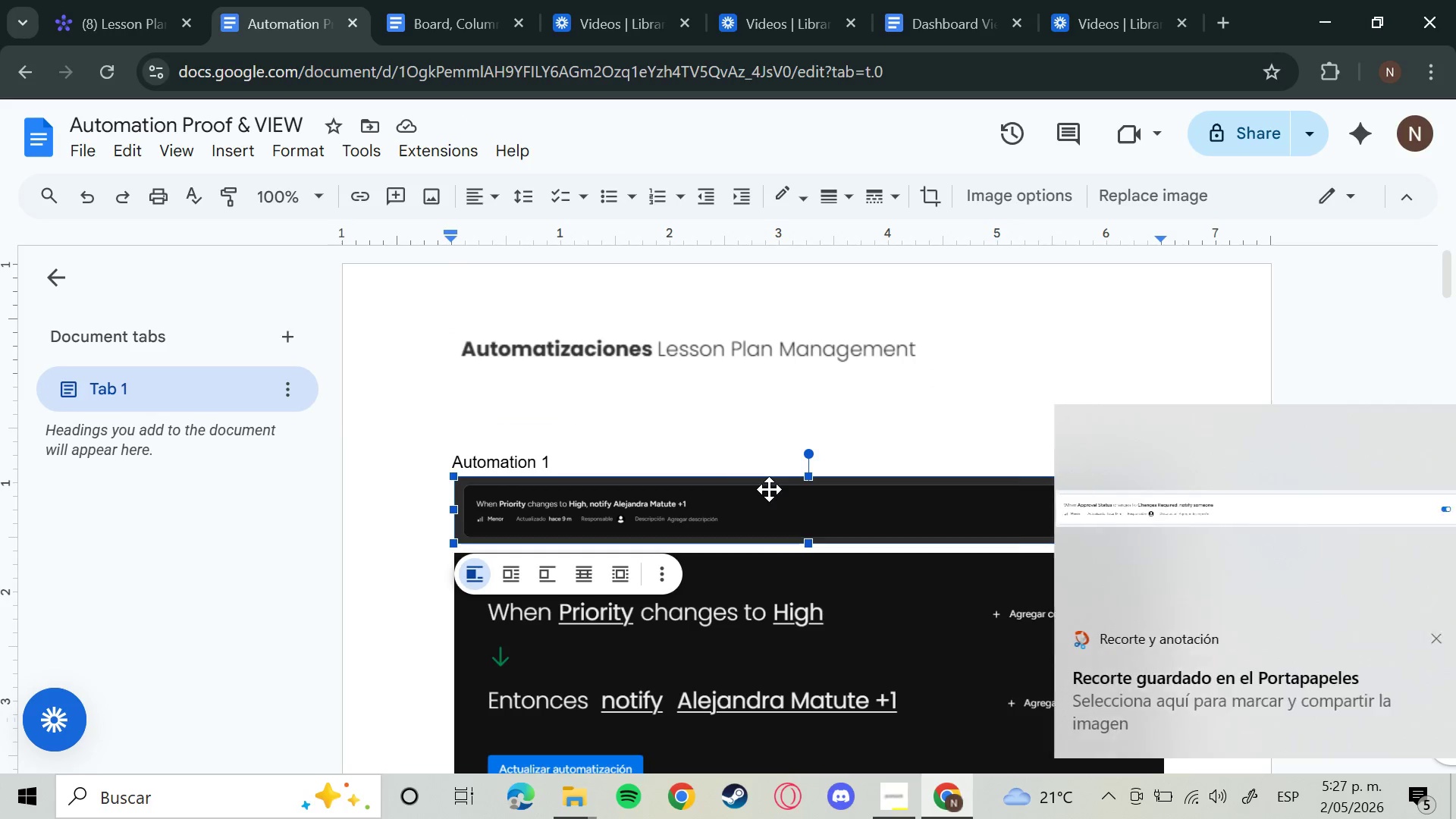 
key(Backspace)
 